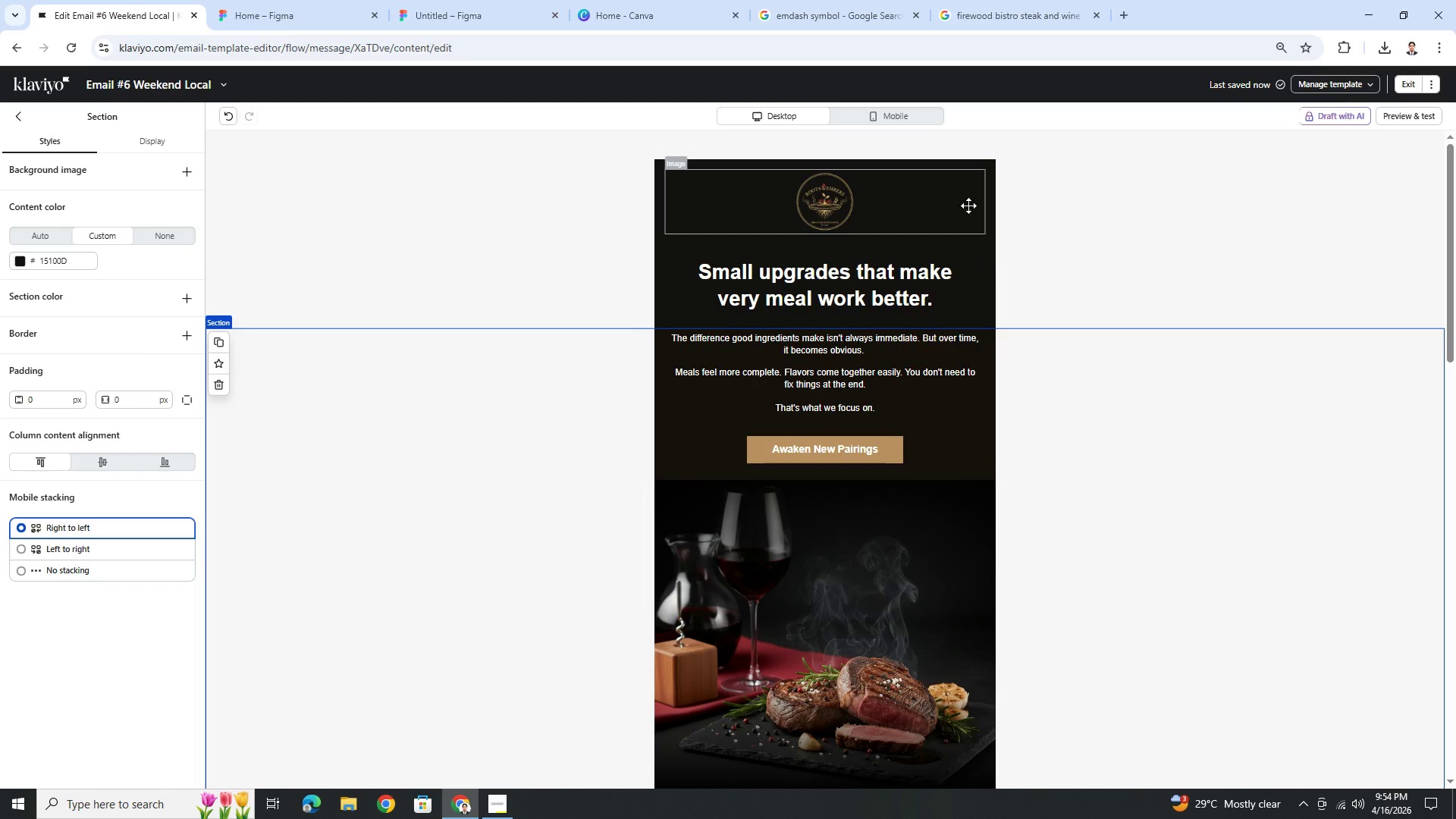 
left_click([916, 114])
 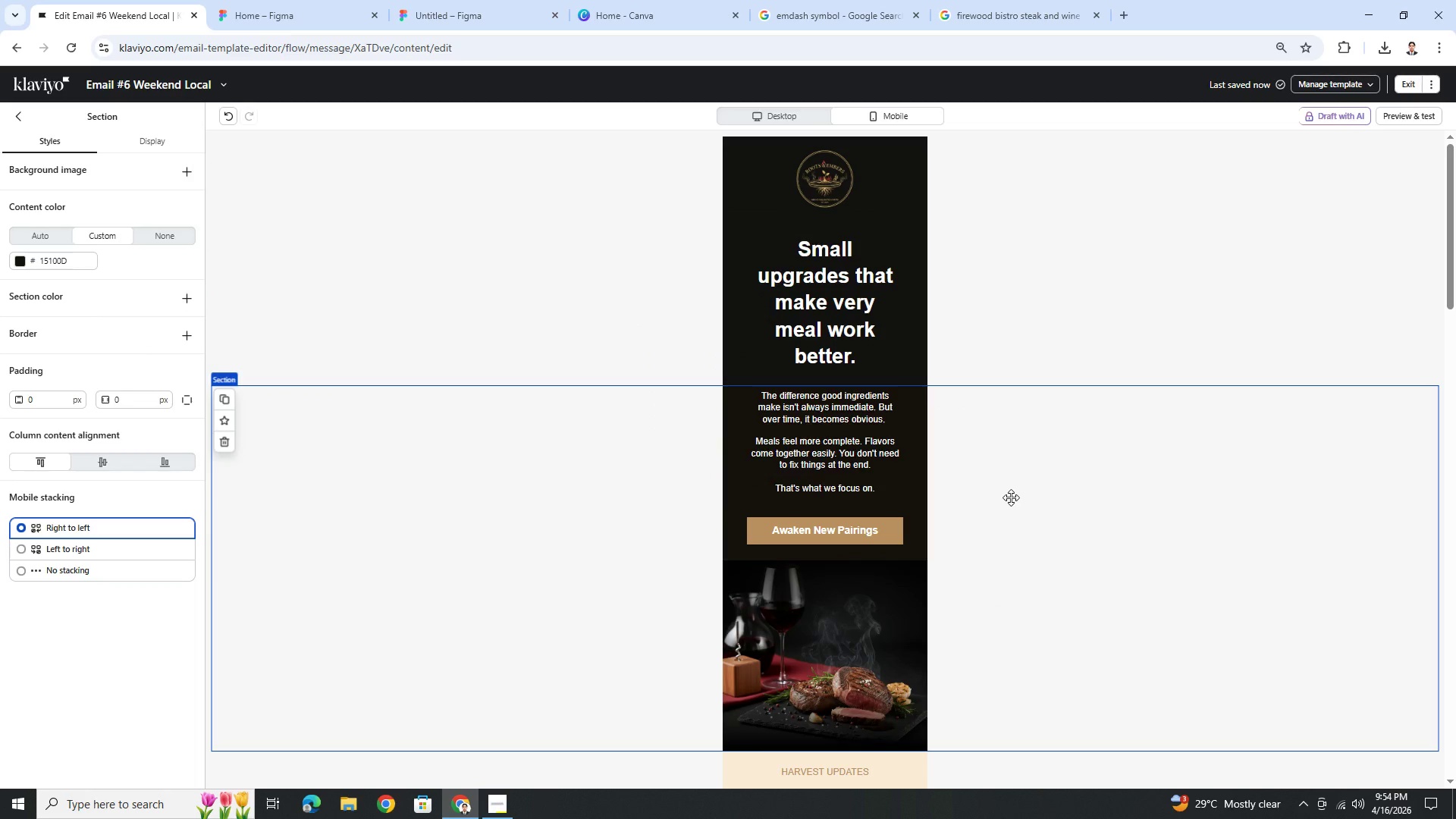 
scroll: coordinate [1011, 497], scroll_direction: down, amount: 1.0
 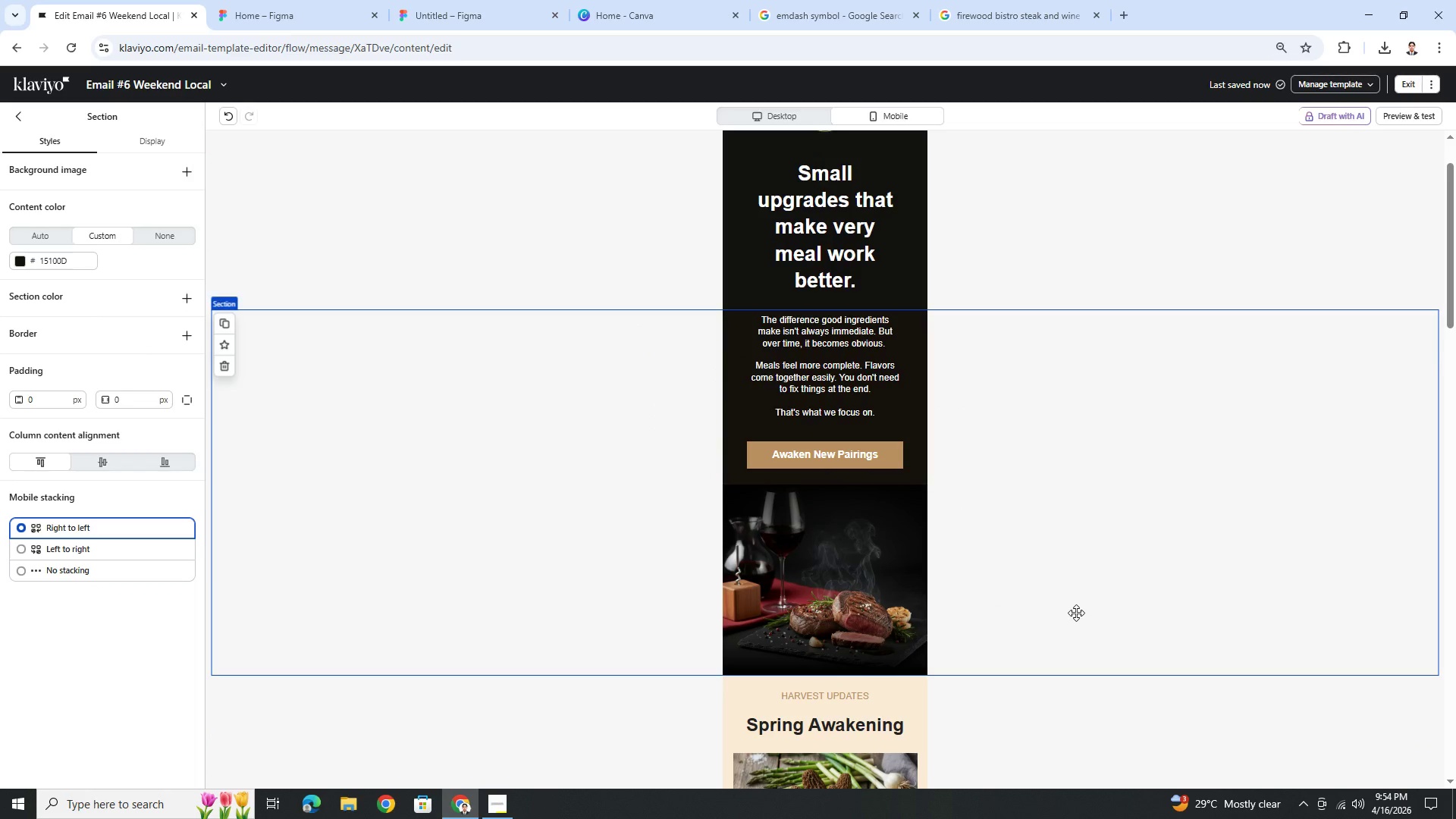 
scroll: coordinate [1076, 612], scroll_direction: up, amount: 3.0
 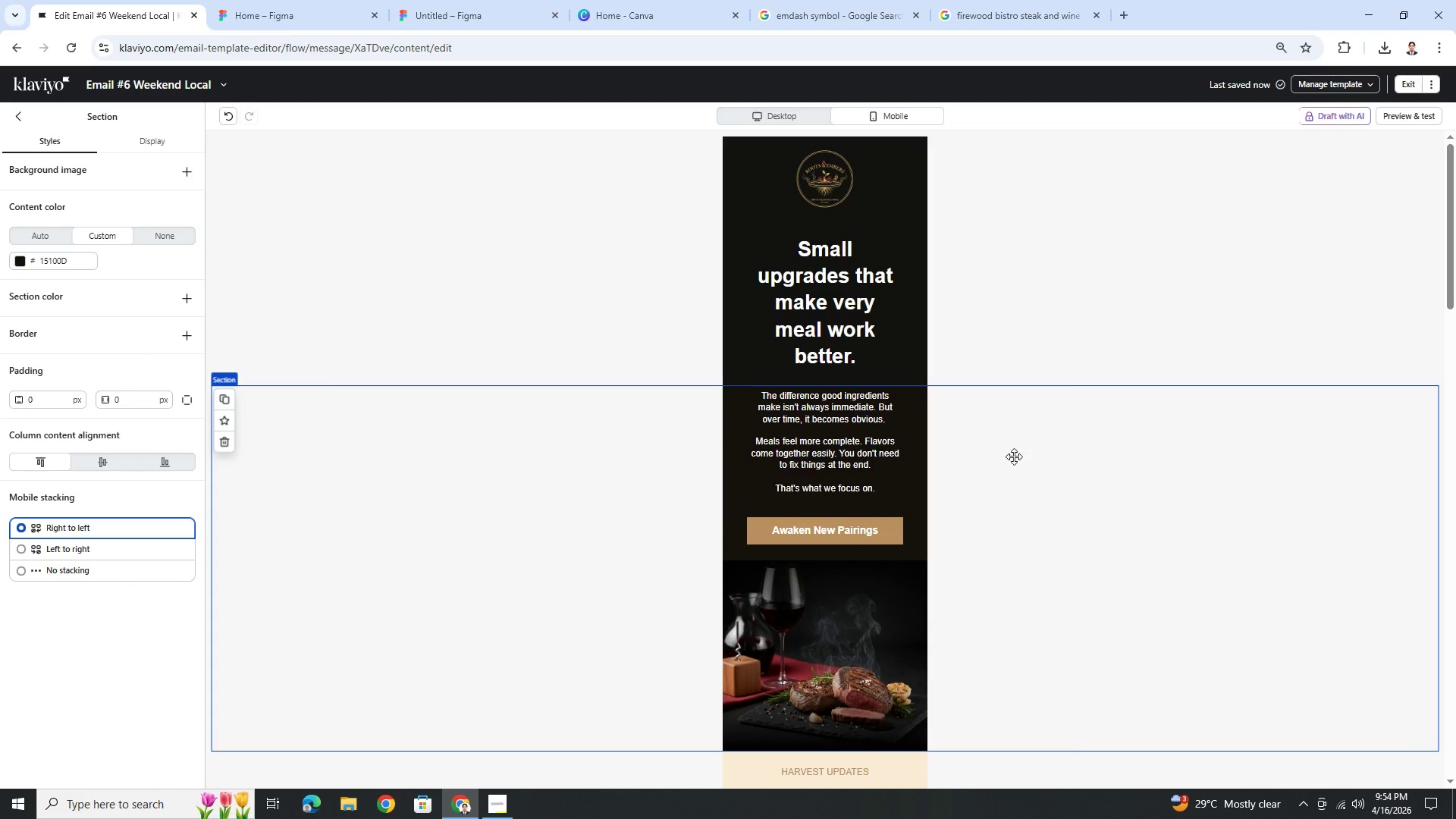 
scroll: coordinate [1060, 504], scroll_direction: down, amount: 1.0
 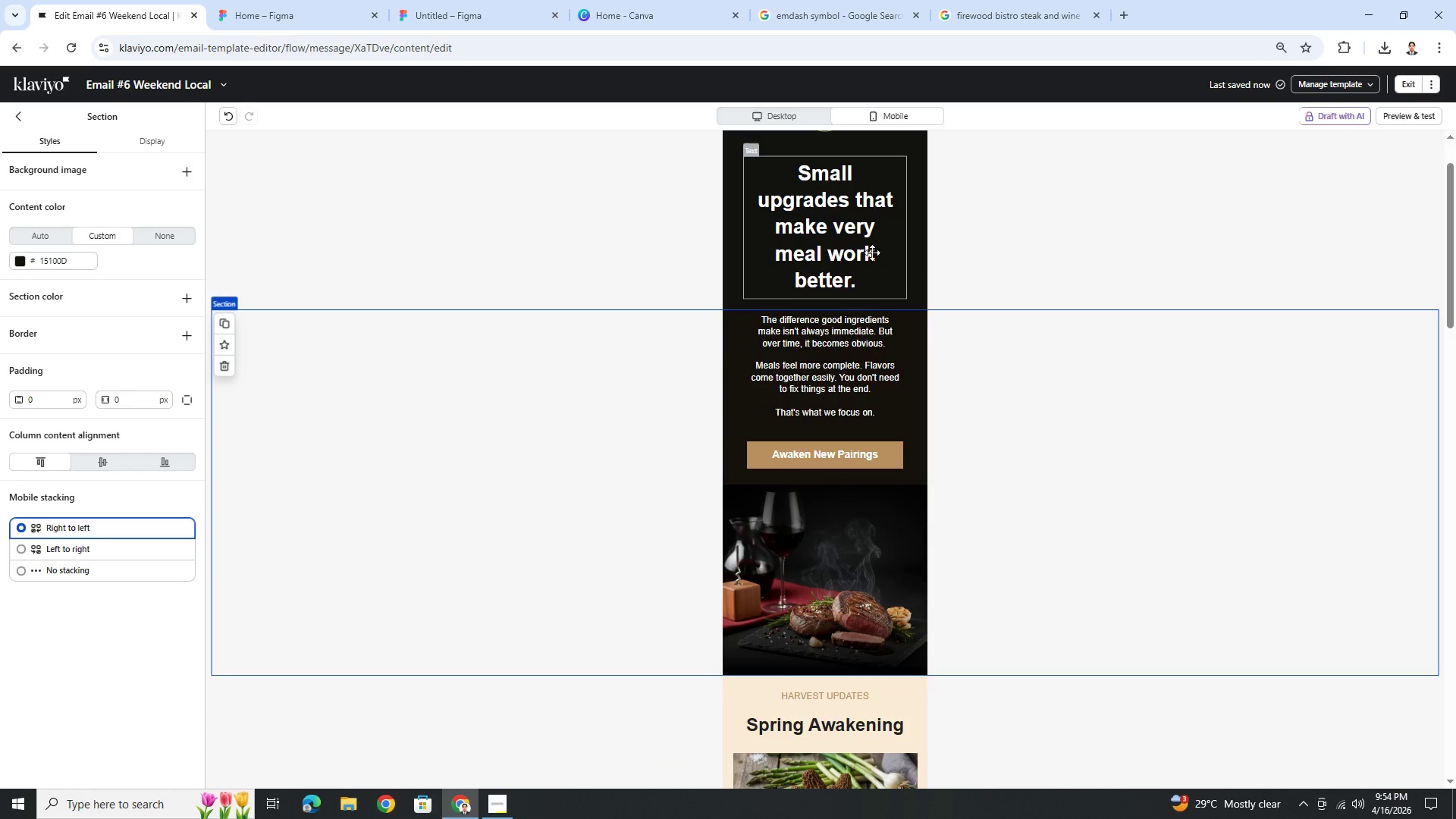 
left_click([861, 246])
 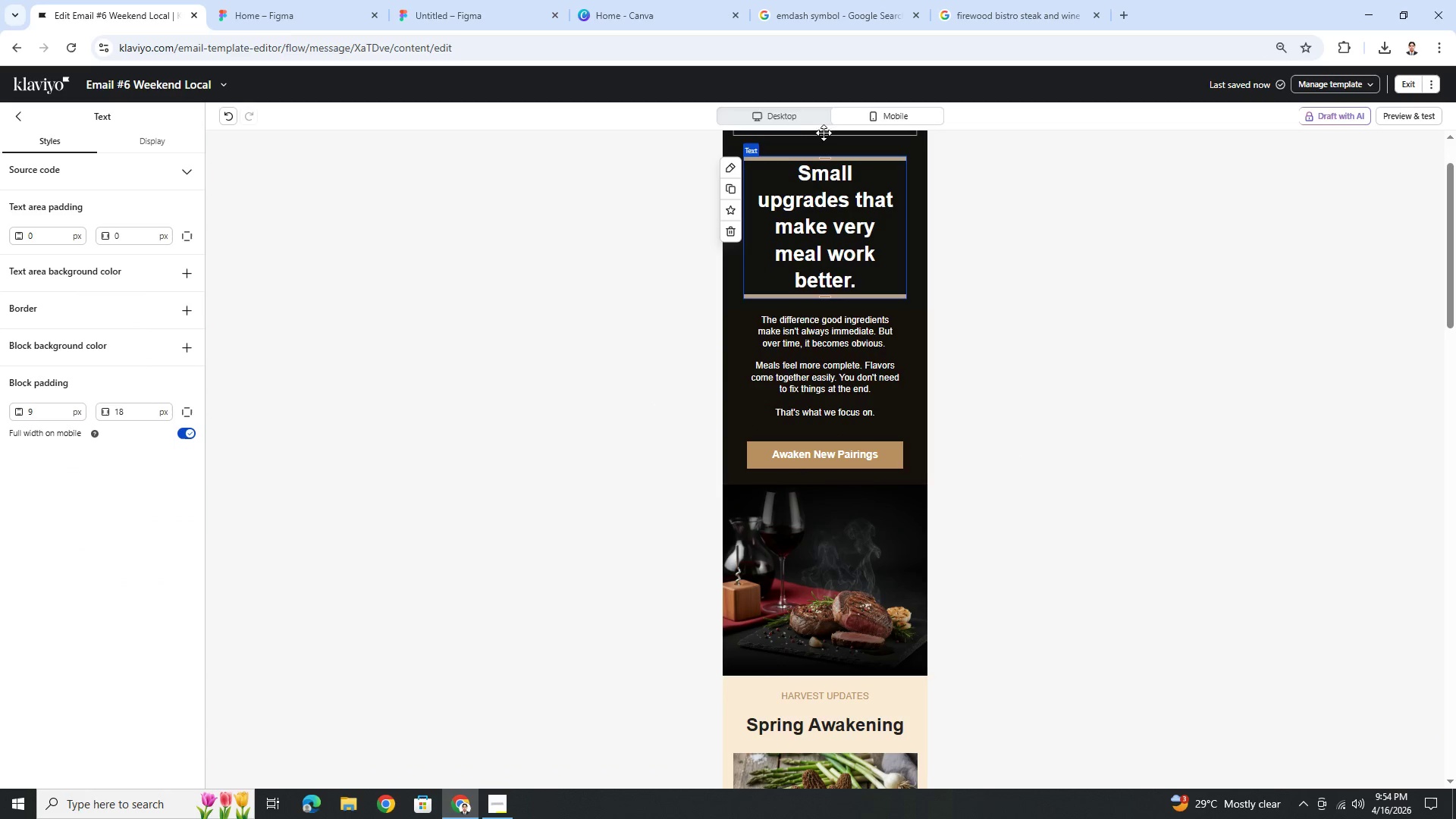 
scroll: coordinate [1068, 561], scroll_direction: down, amount: 6.0
 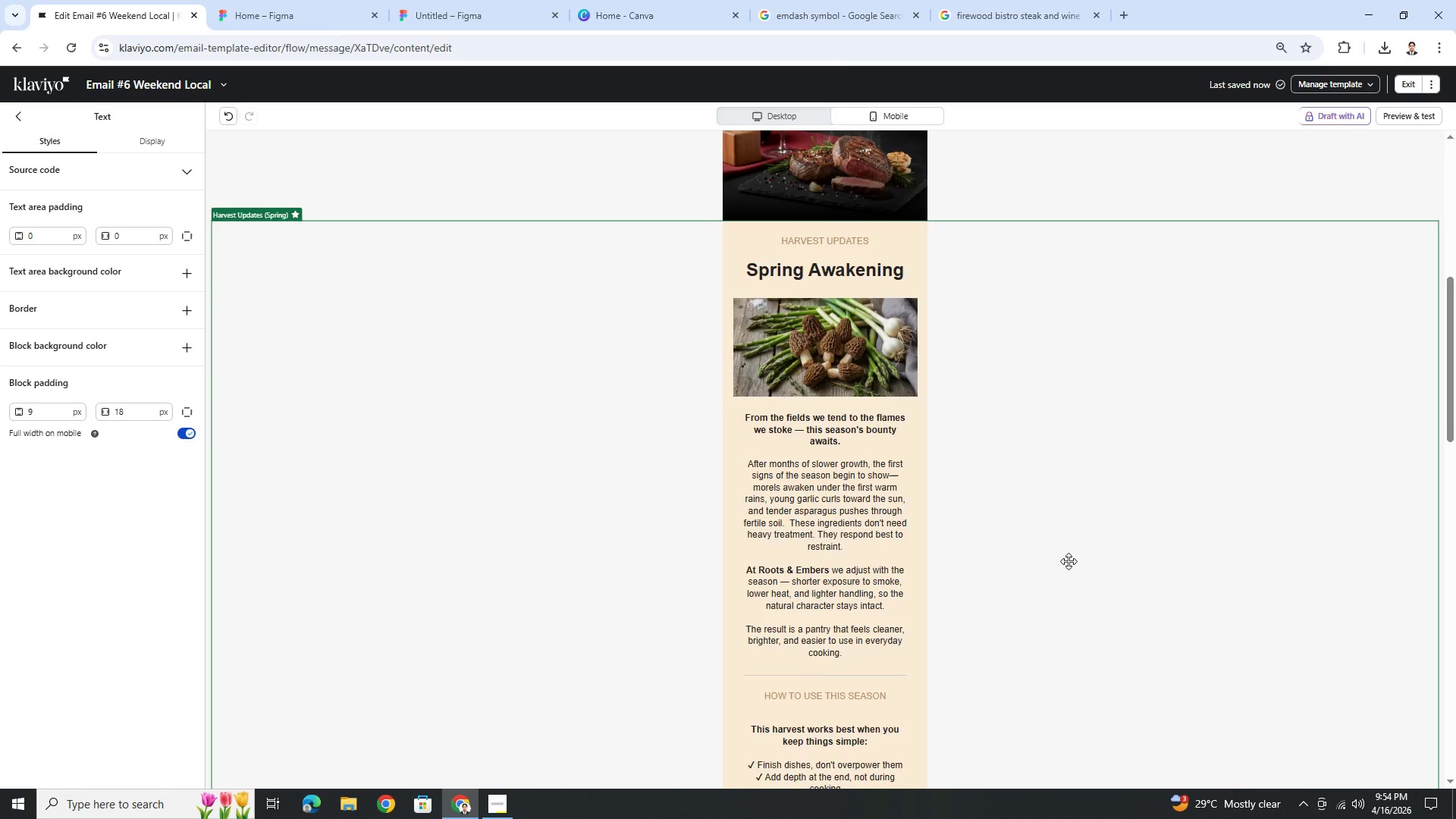 
scroll: coordinate [1068, 561], scroll_direction: up, amount: 6.0
 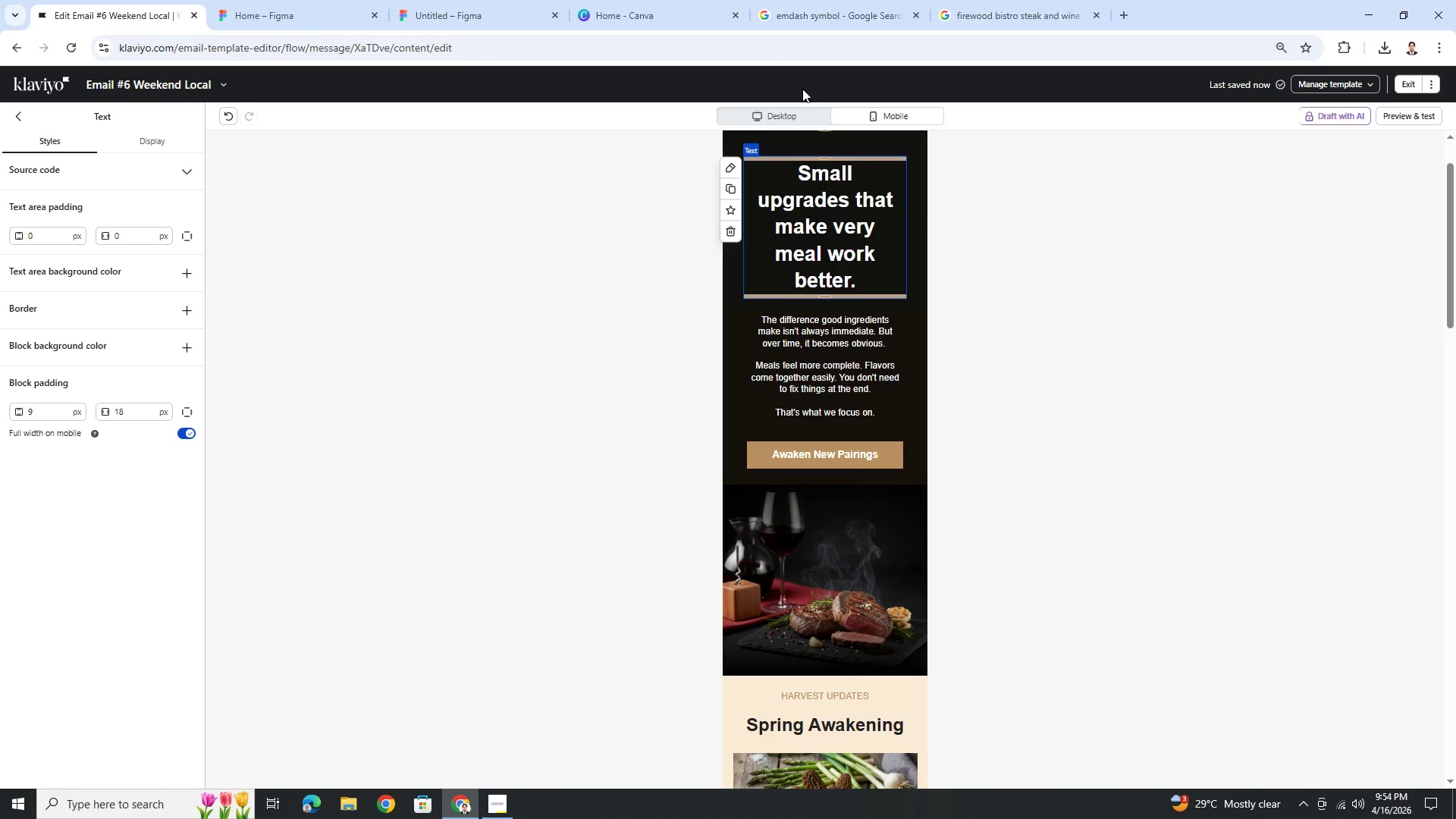 
left_click([802, 121])
 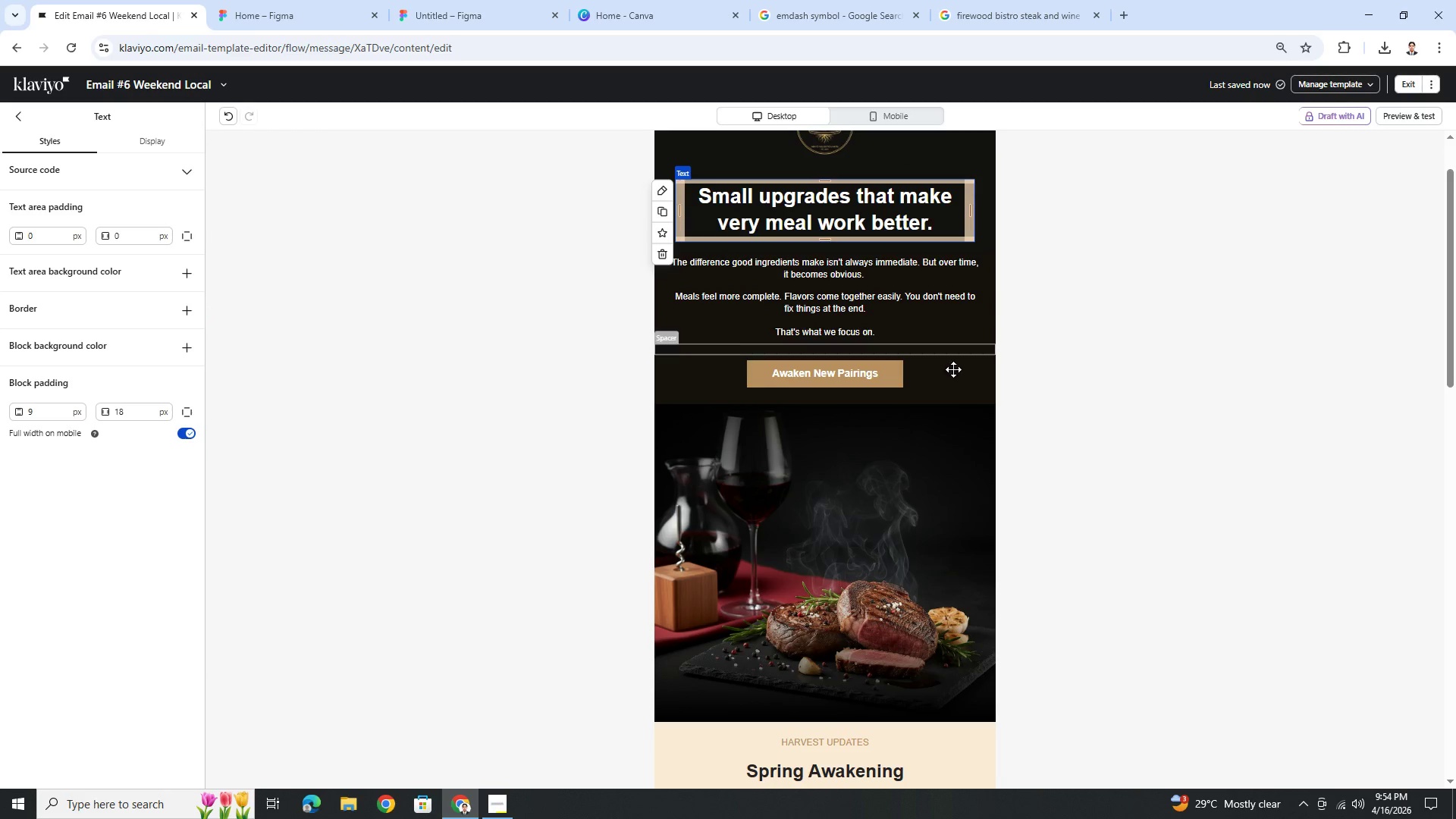 
left_click([934, 391])
 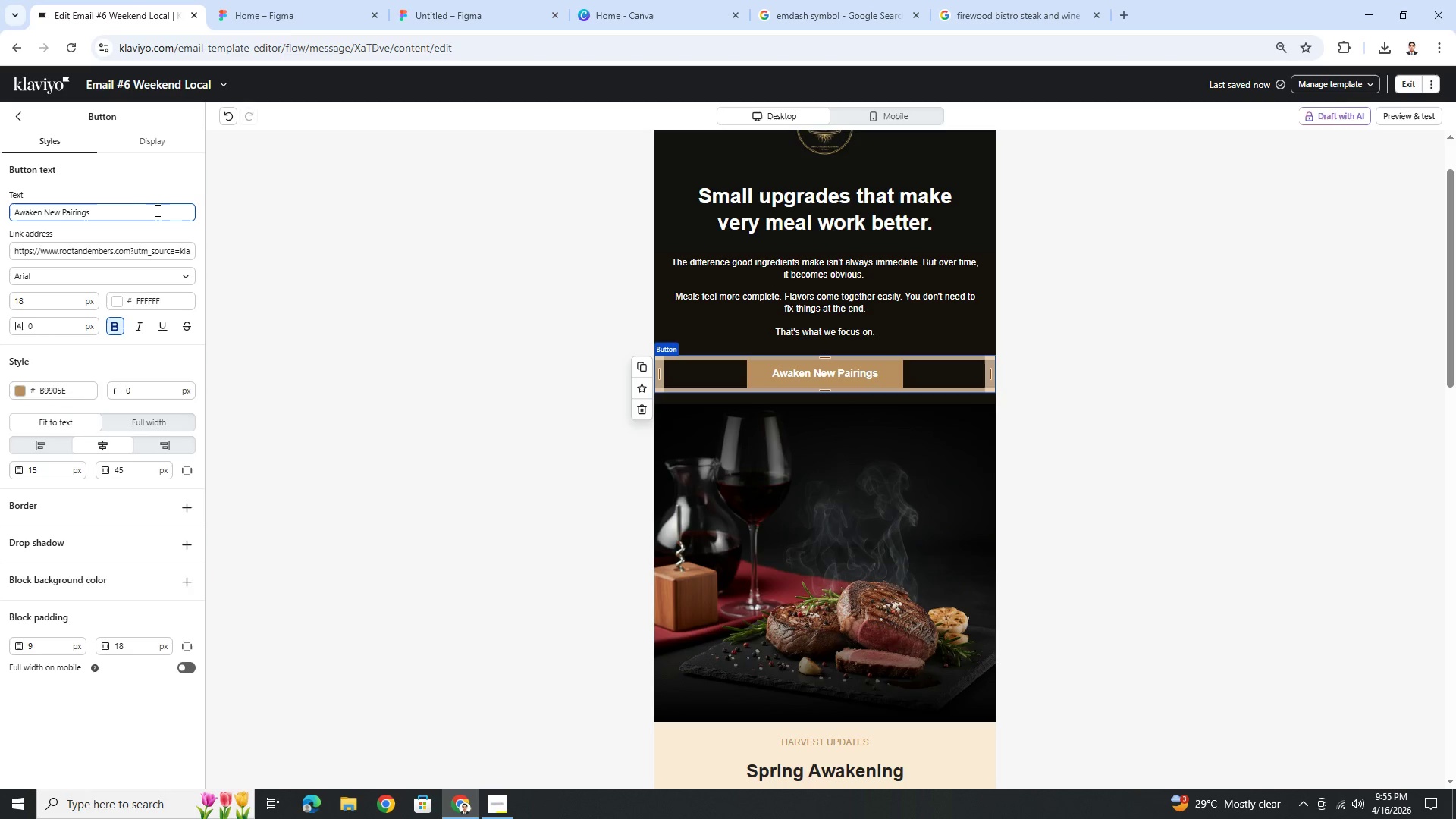 
wait(29.23)
 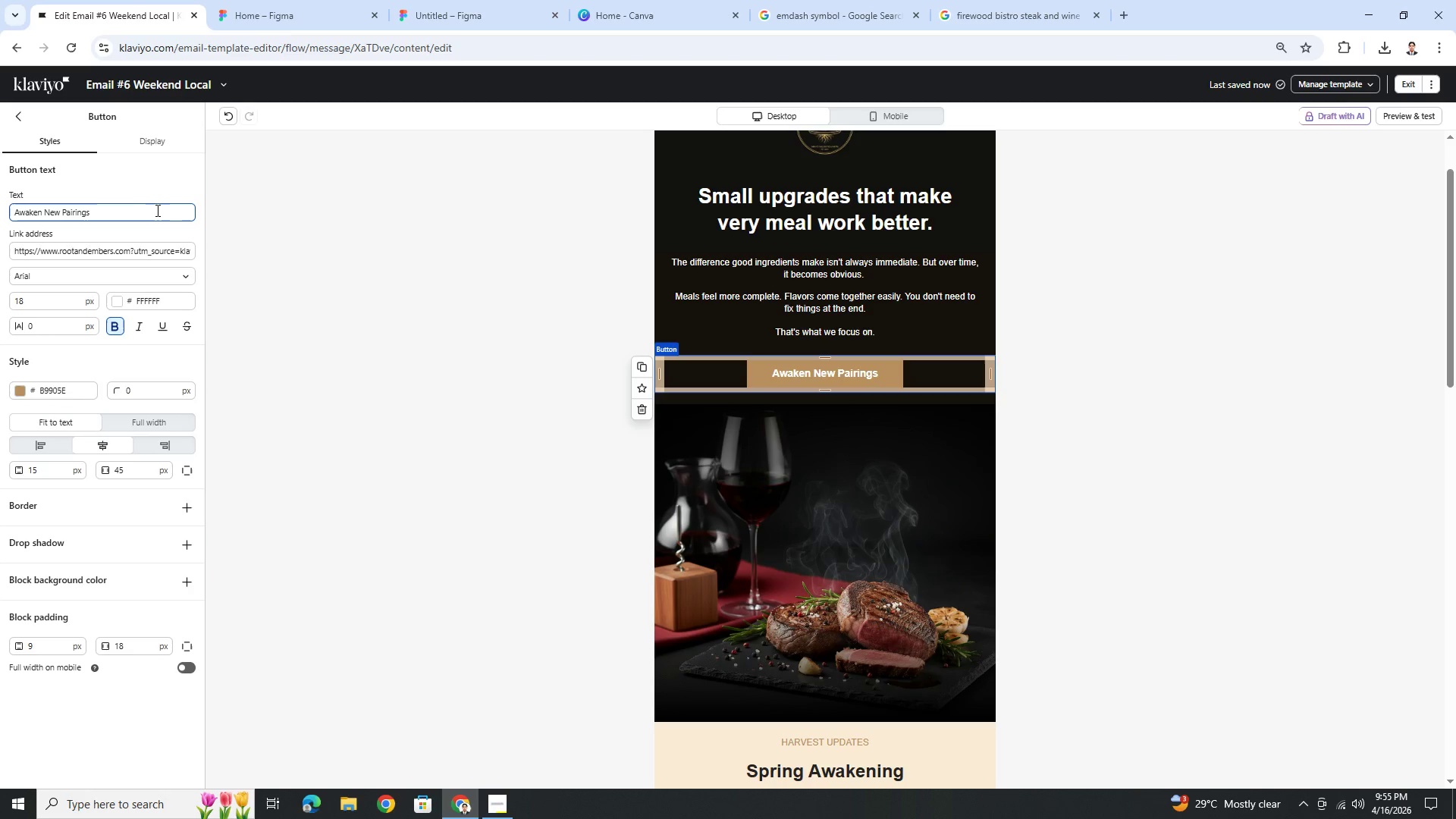 
scroll: coordinate [1012, 421], scroll_direction: up, amount: 1.0
 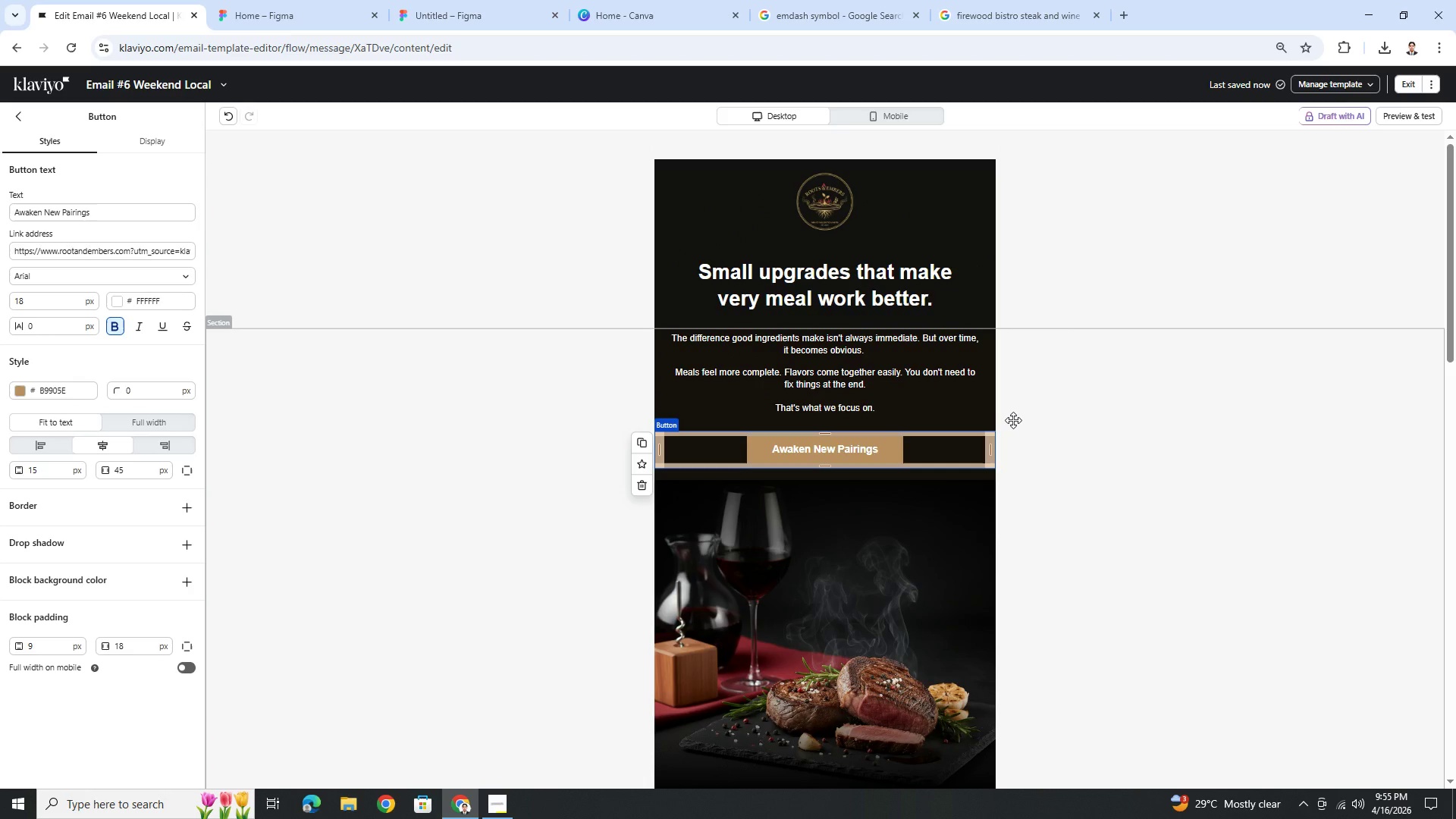 
wait(27.28)
 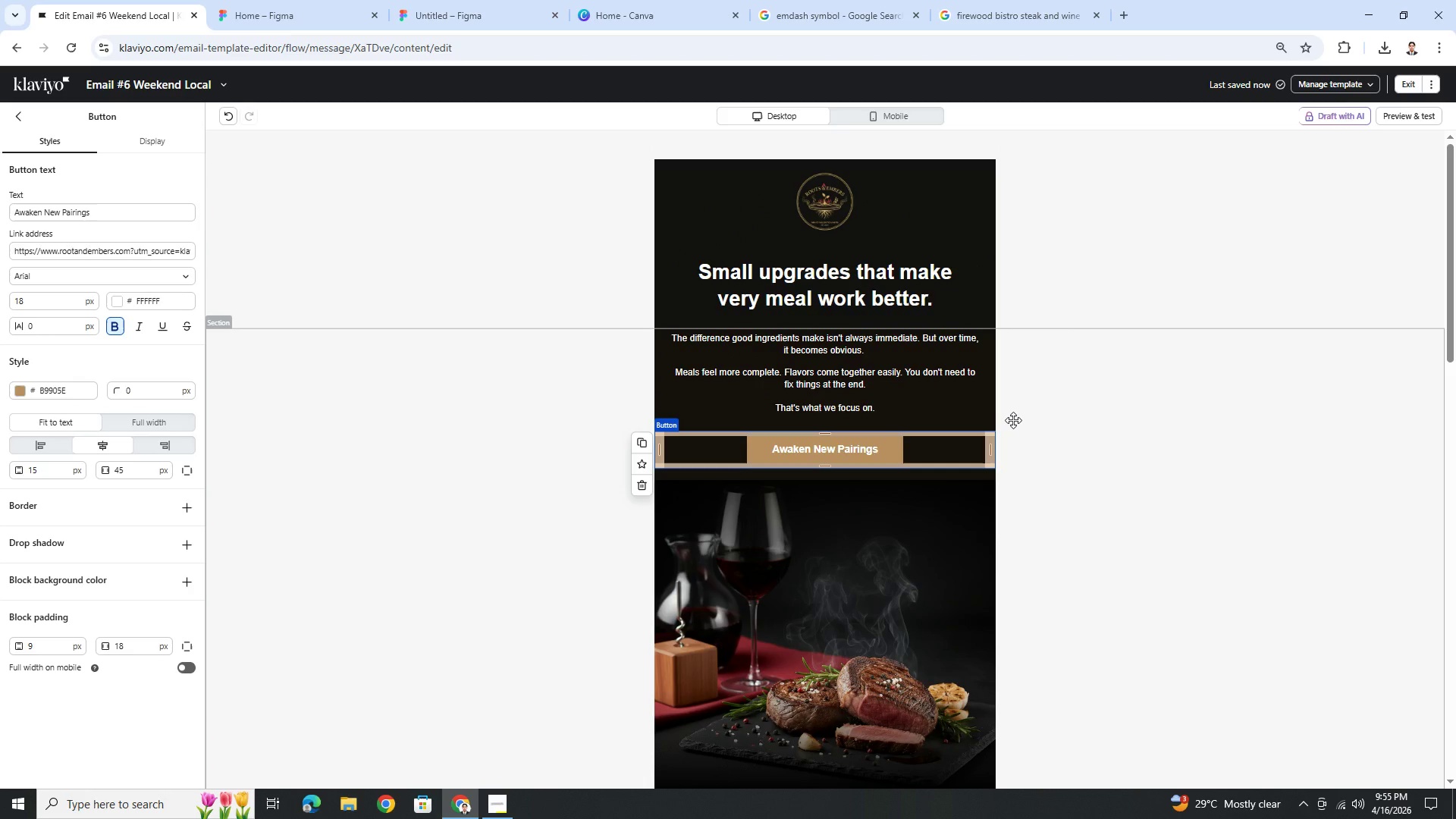 
double_click([121, 215])
 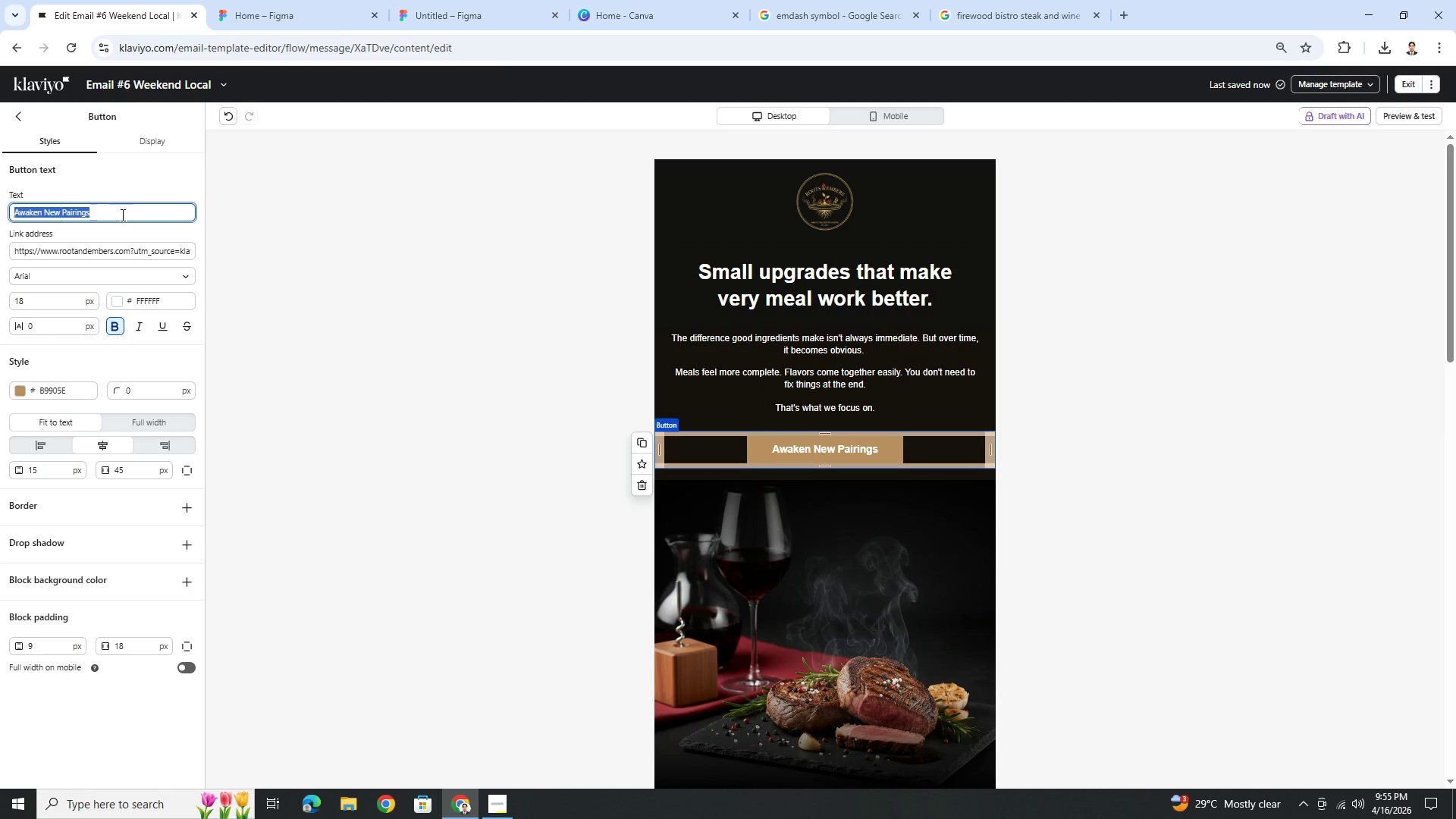 
triple_click([121, 215])
 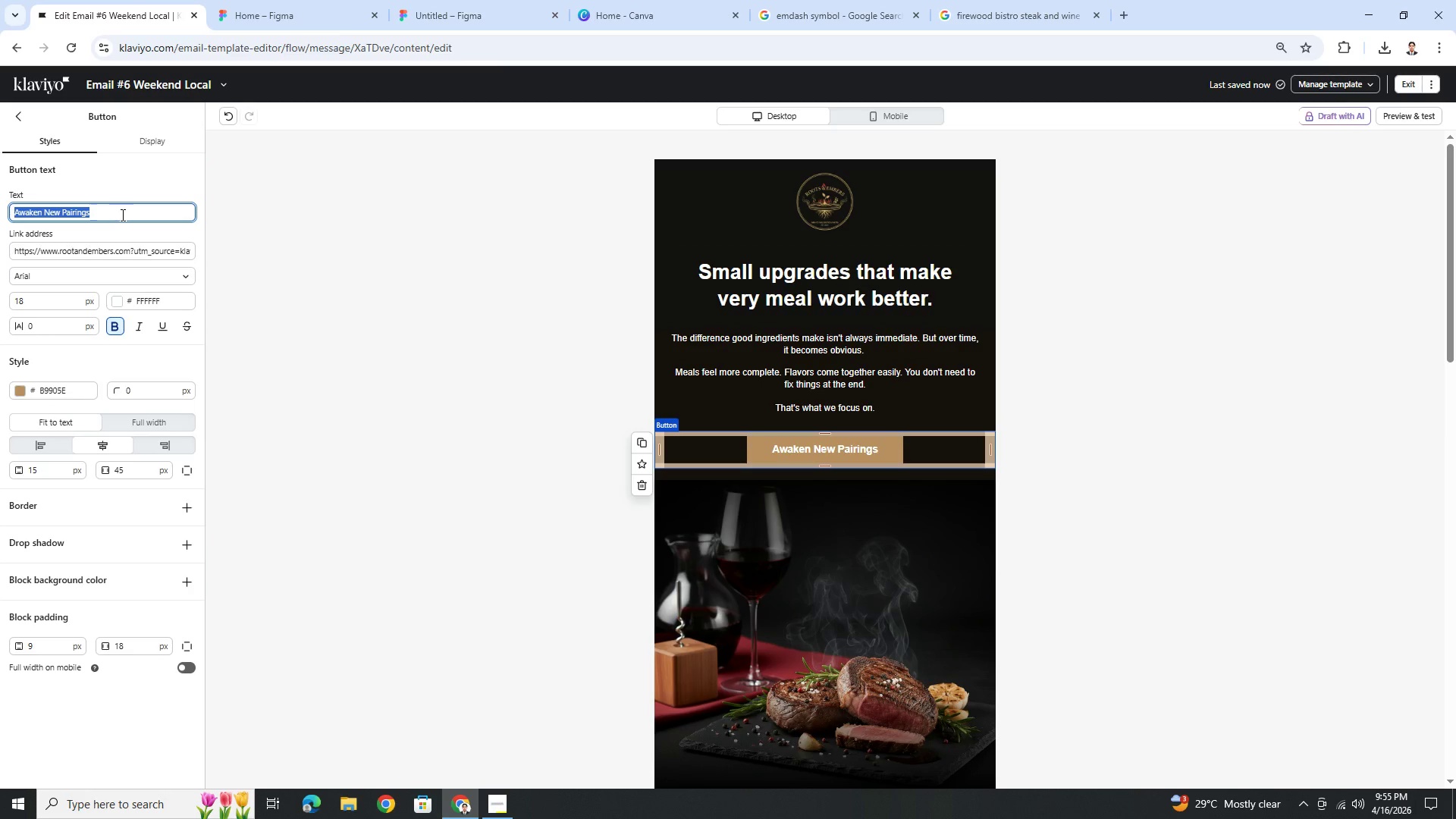 
type(Upgrae e)
key(Backspace)
type(Your Kitchen)
 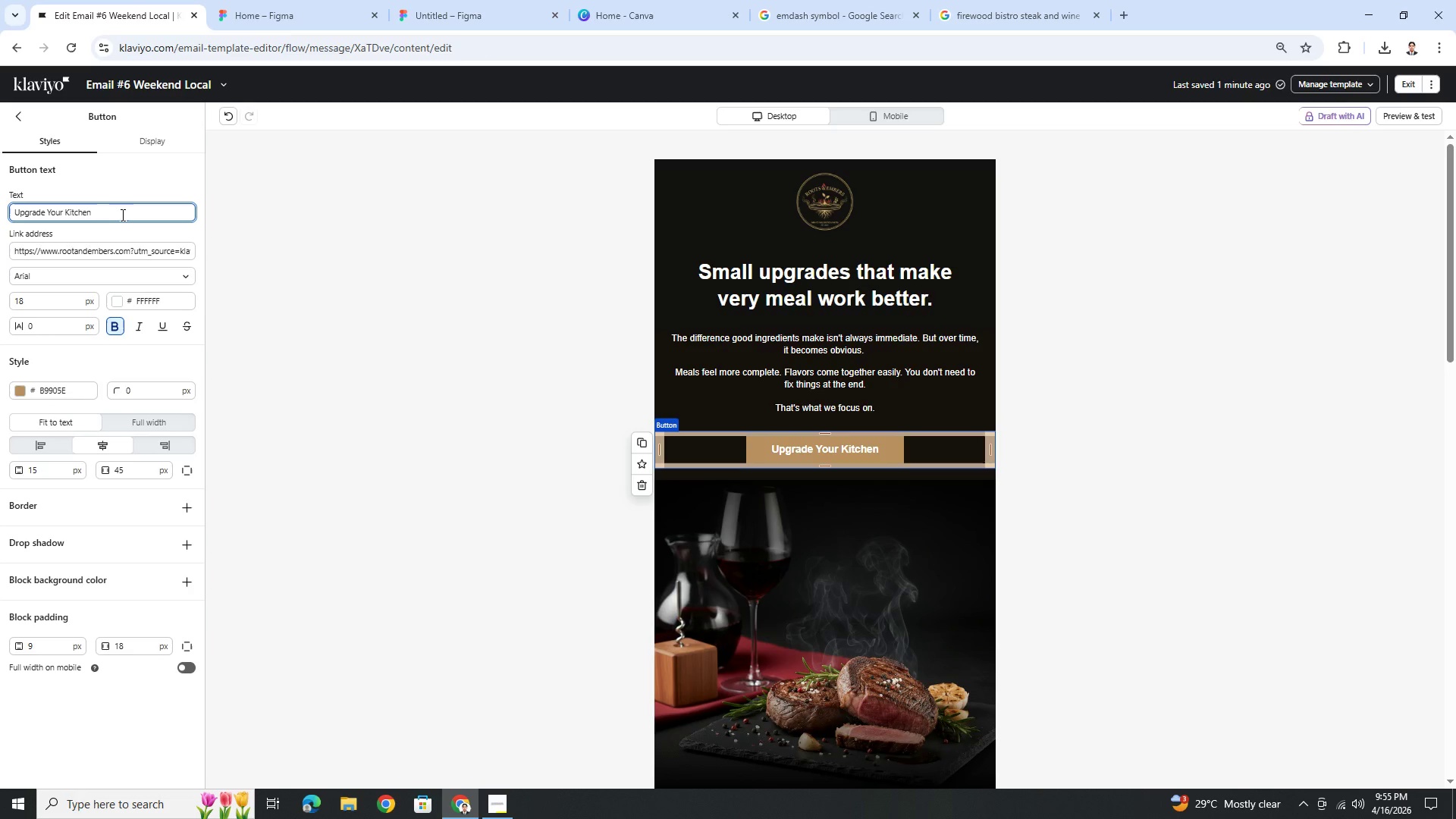 
hold_key(key=D, duration=0.36)
 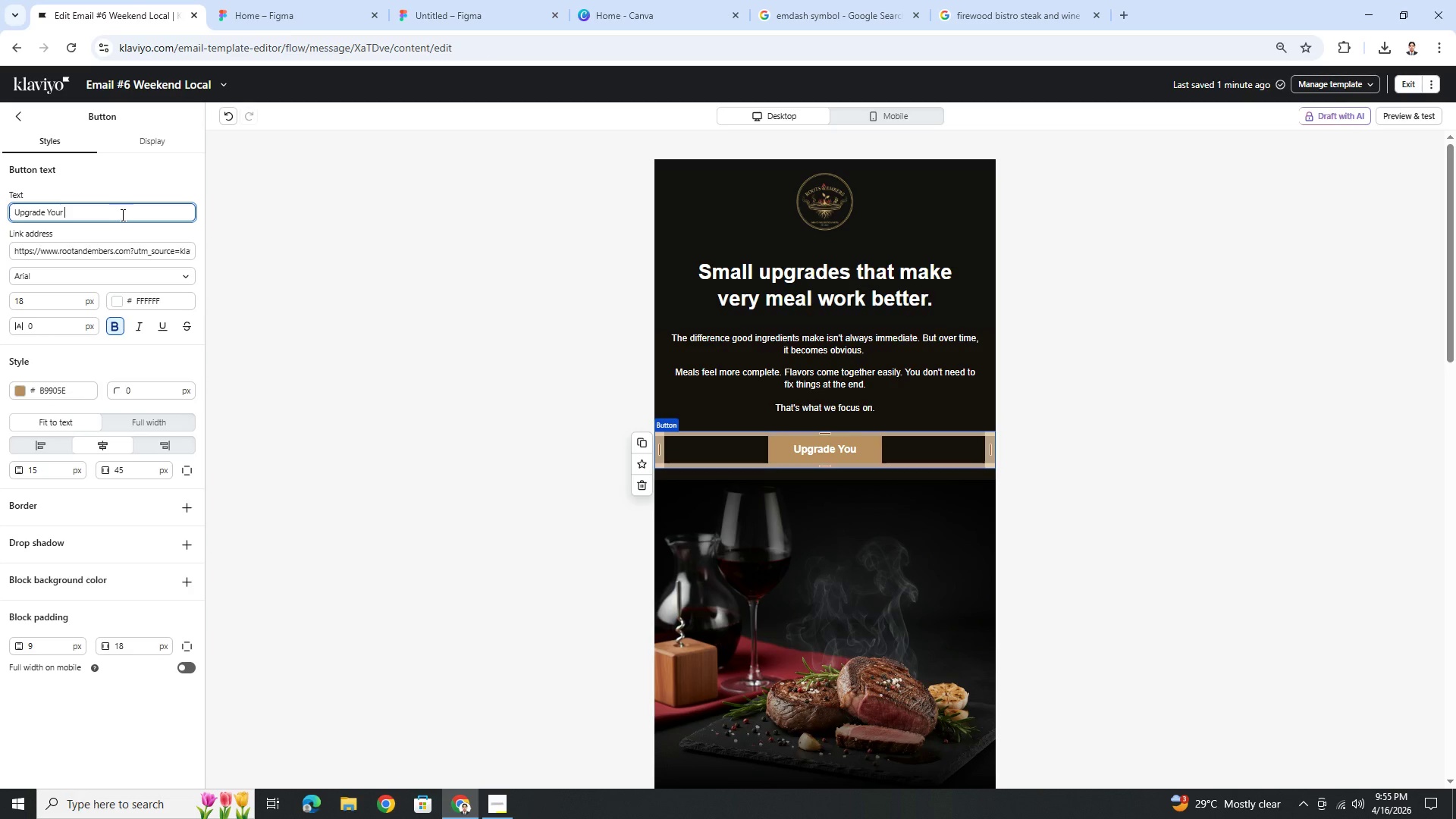 
left_click([1141, 450])
 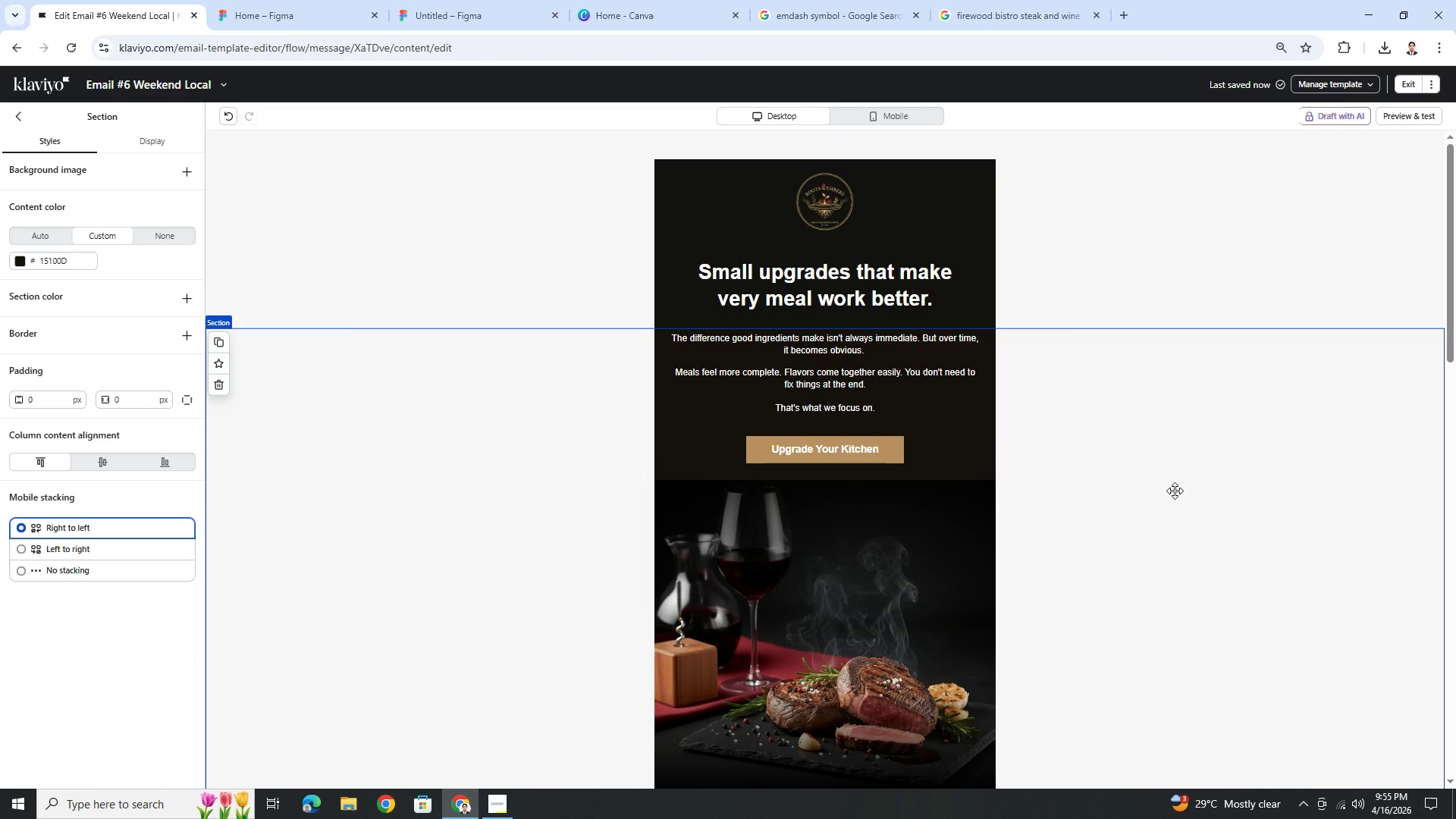 
scroll: coordinate [1175, 491], scroll_direction: down, amount: 1.0
 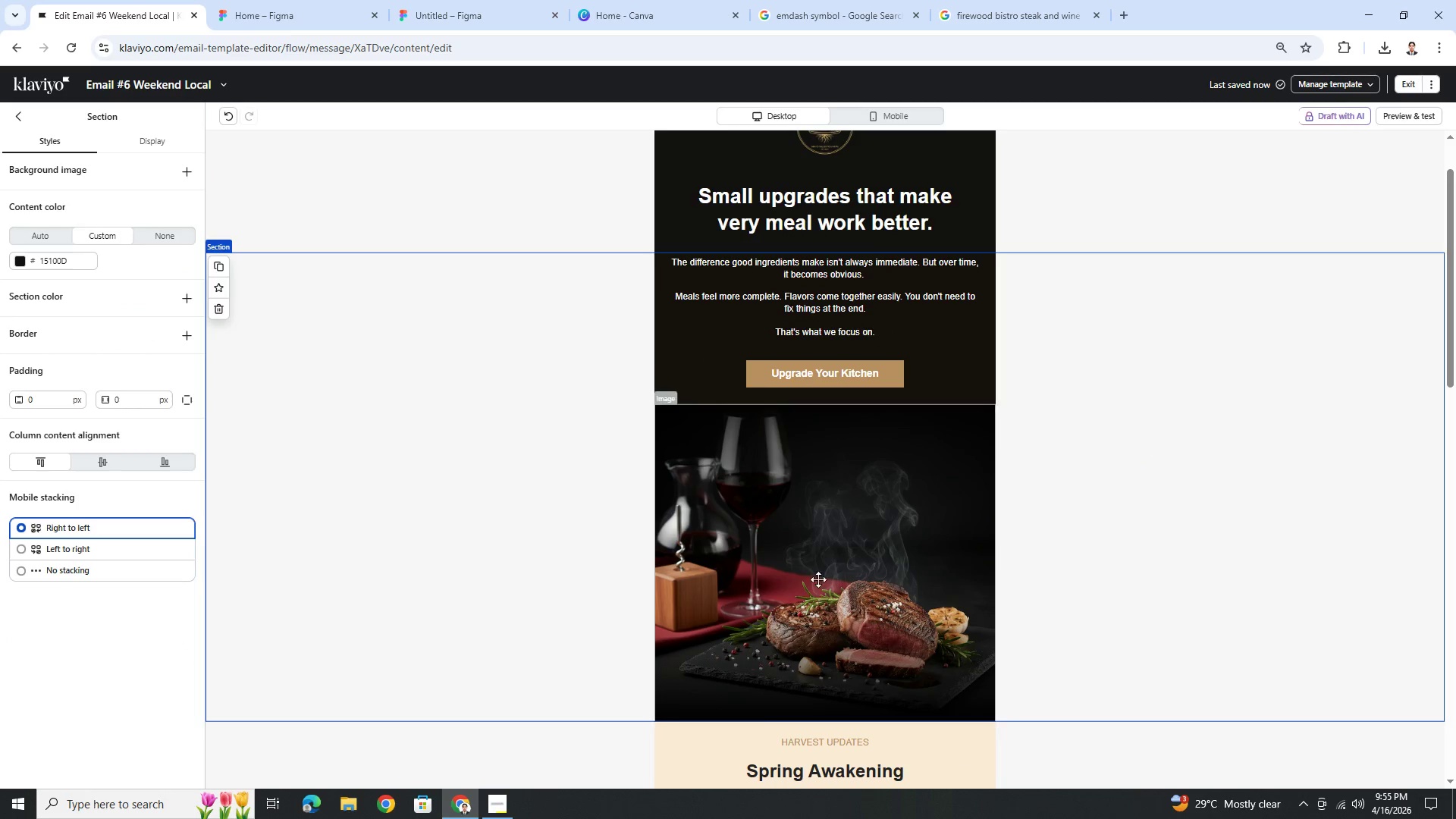 
left_click([791, 571])
 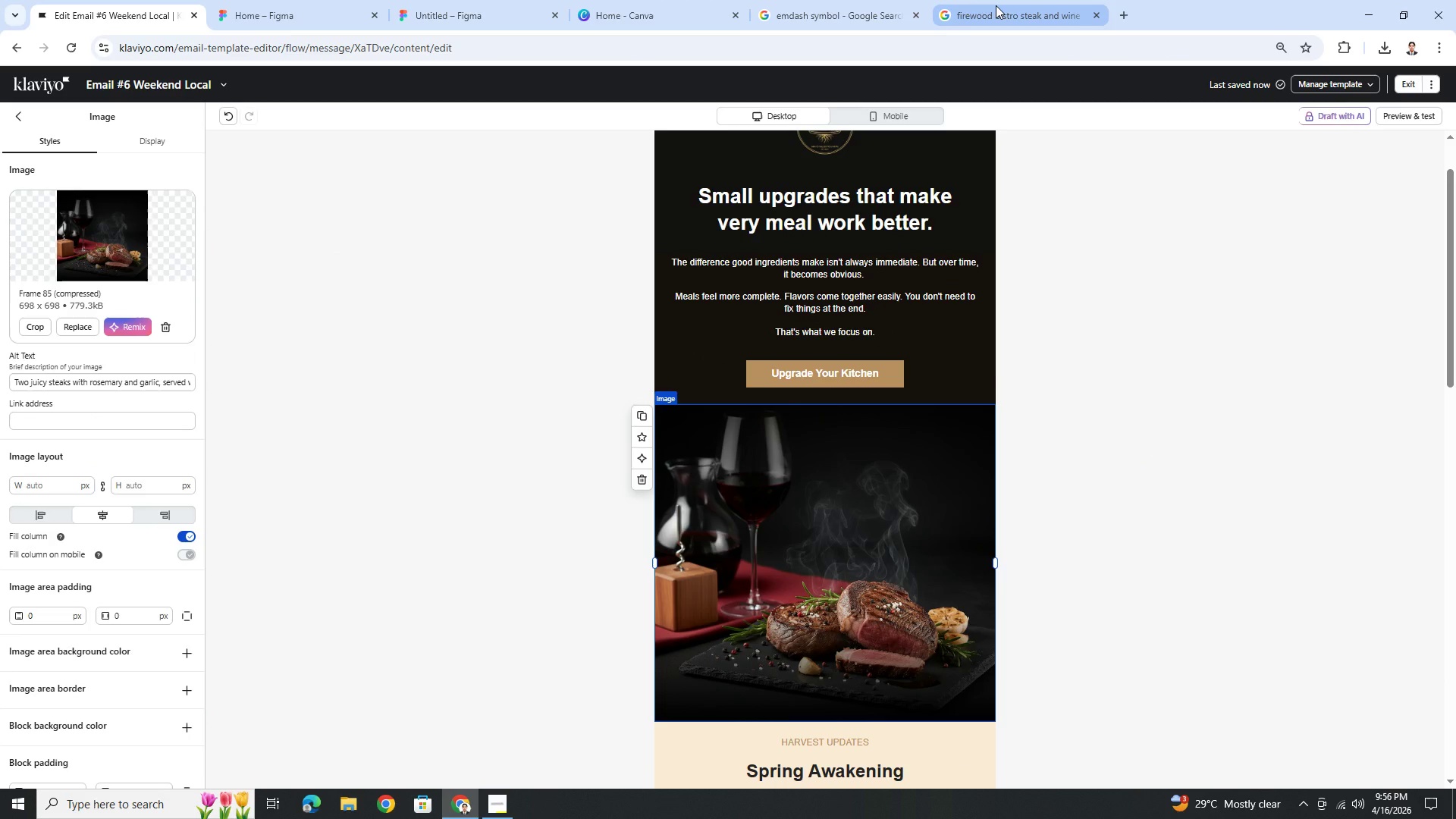 
left_click([996, 5])
 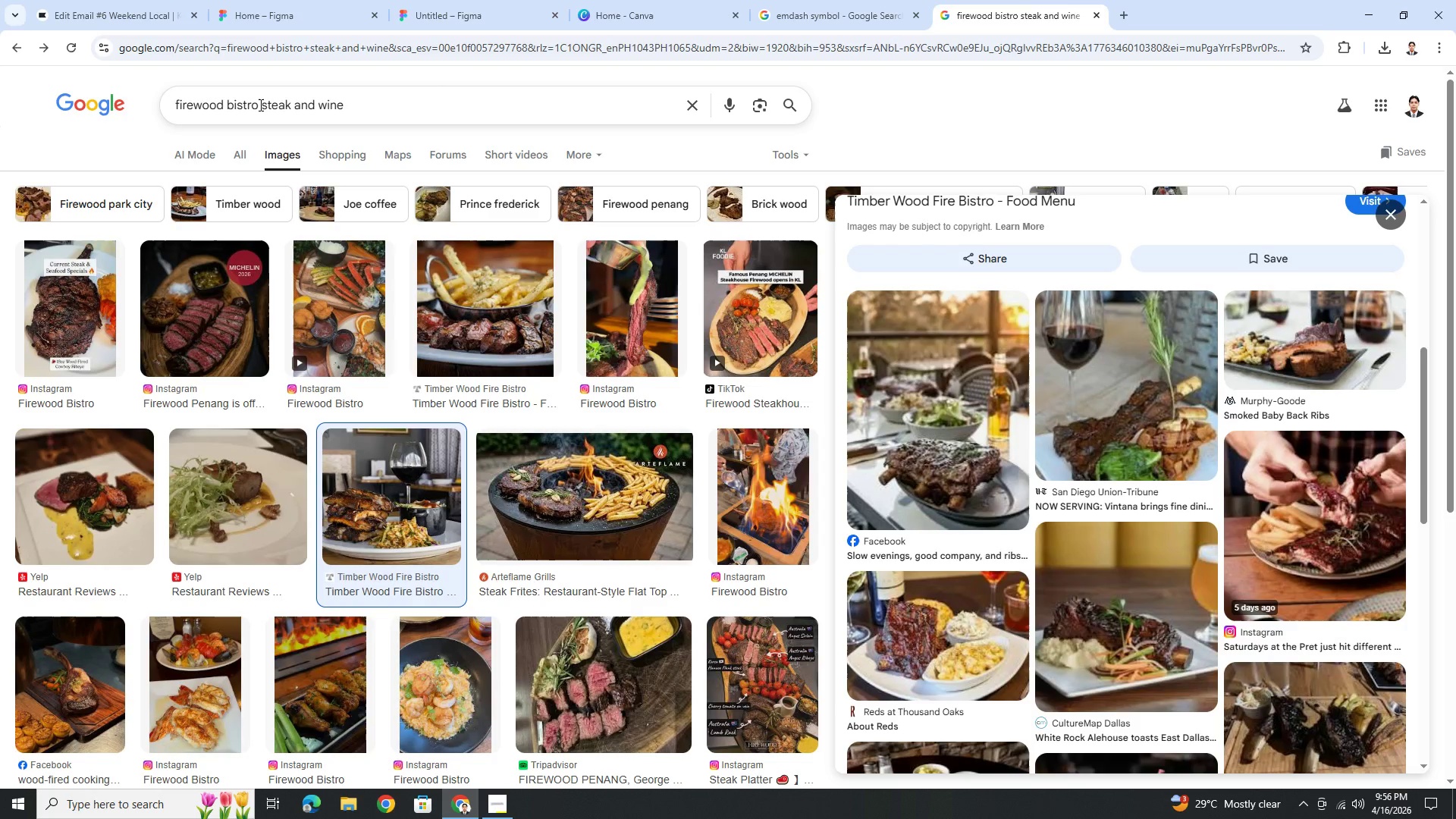 
left_click_drag(start_coordinate=[259, 105], to_coordinate=[428, 111])
 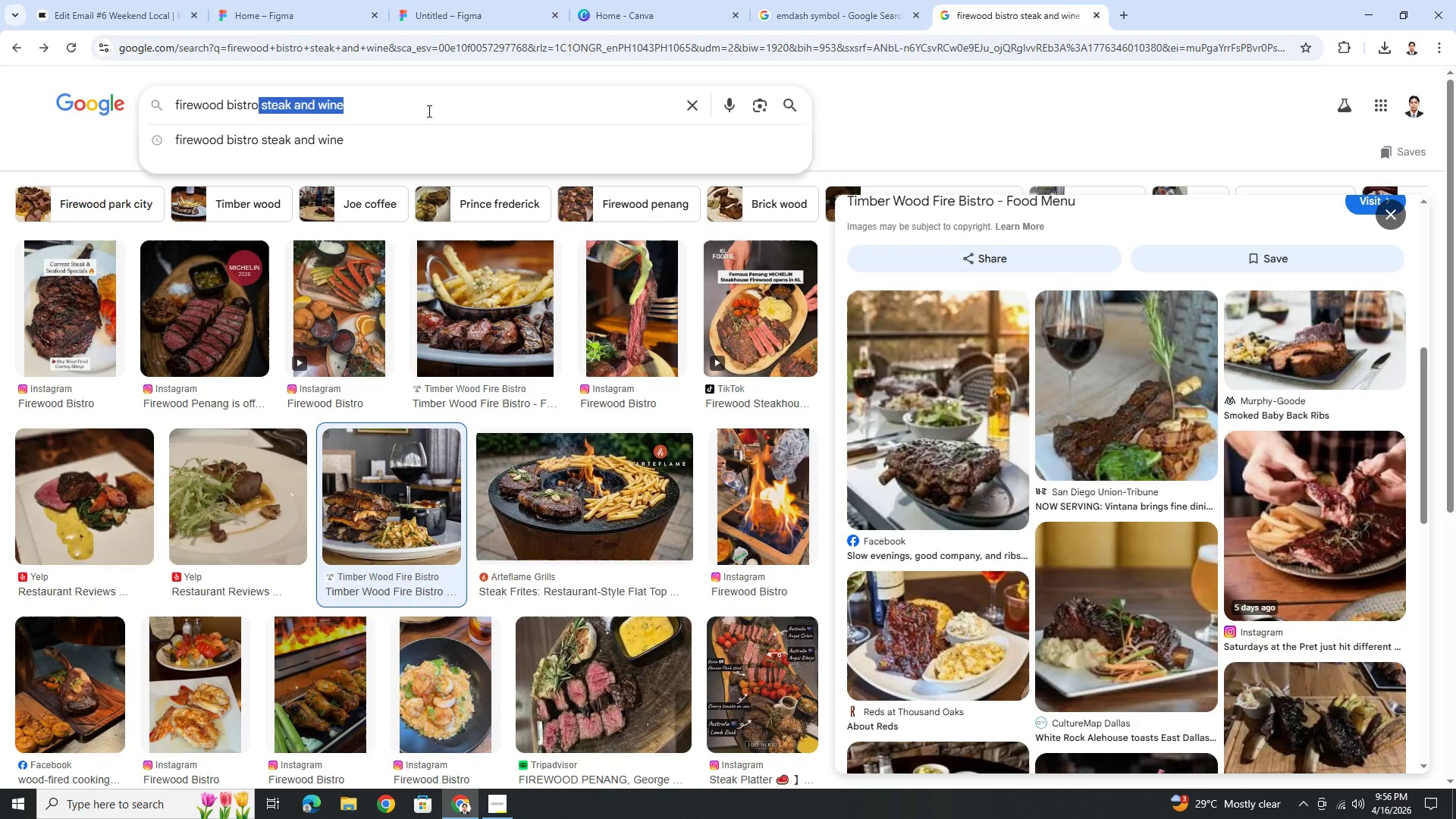 
type( ingredients)
 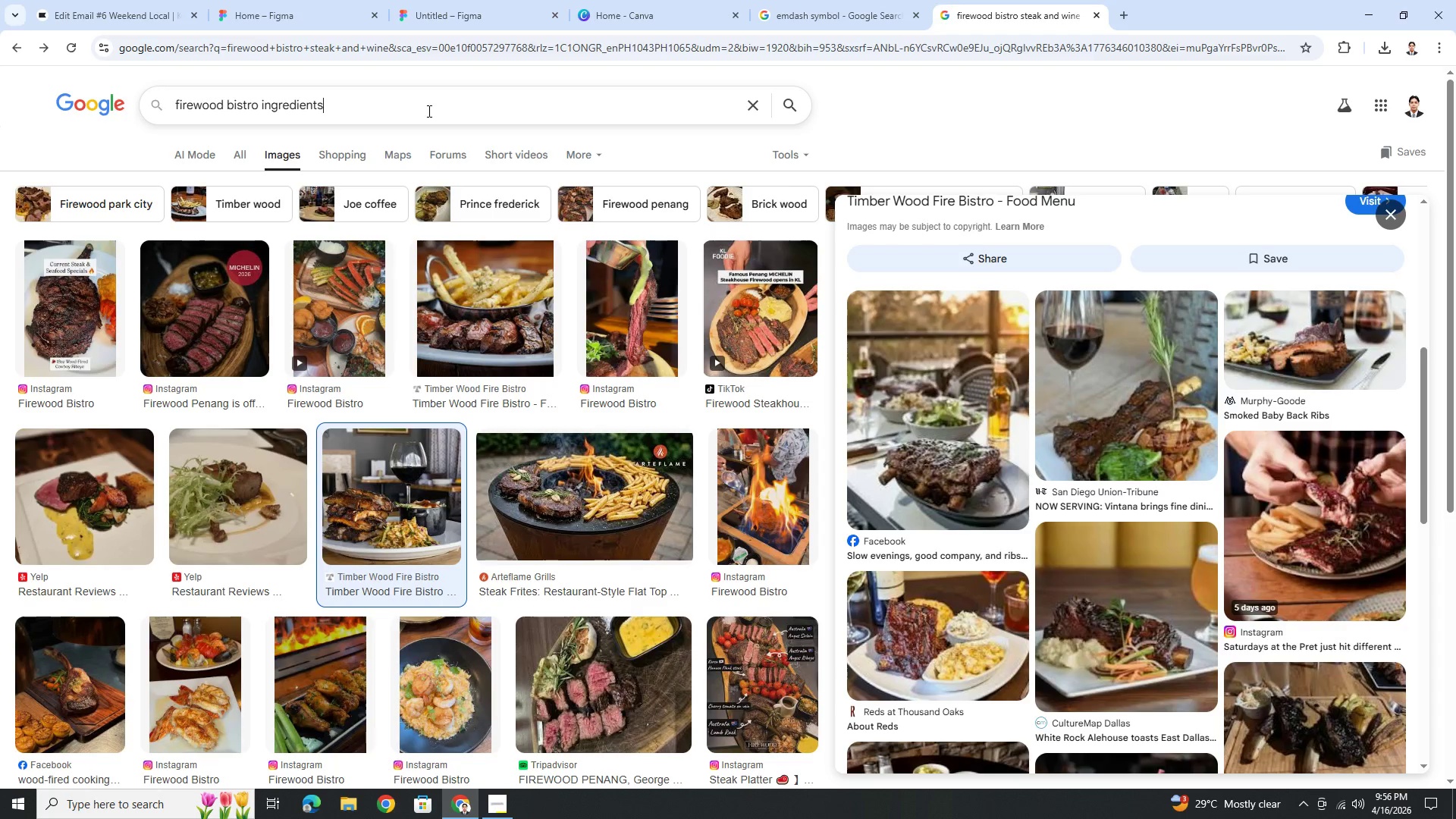 
key(Enter)
 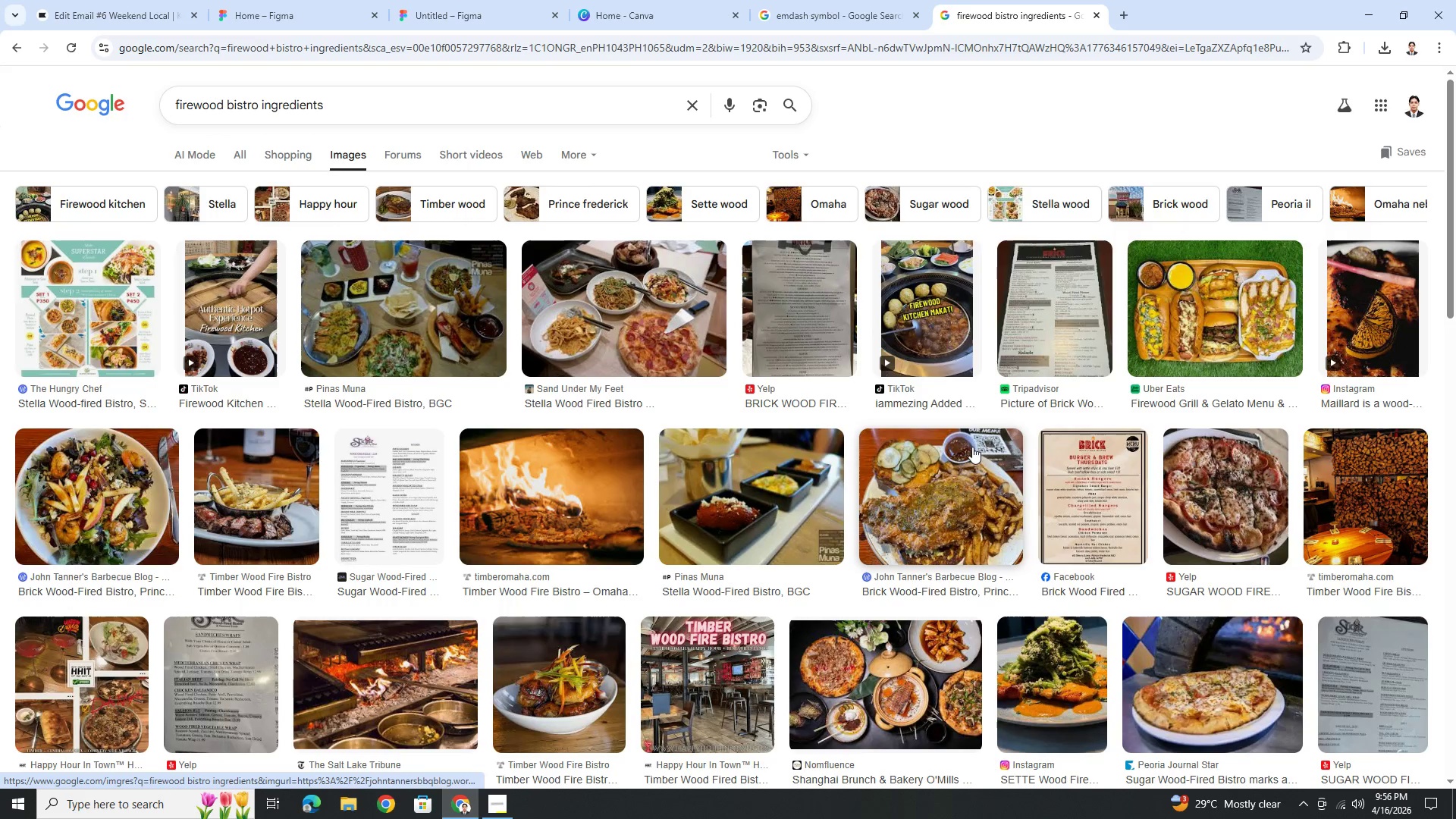 
scroll: coordinate [1282, 450], scroll_direction: down, amount: 2.0
 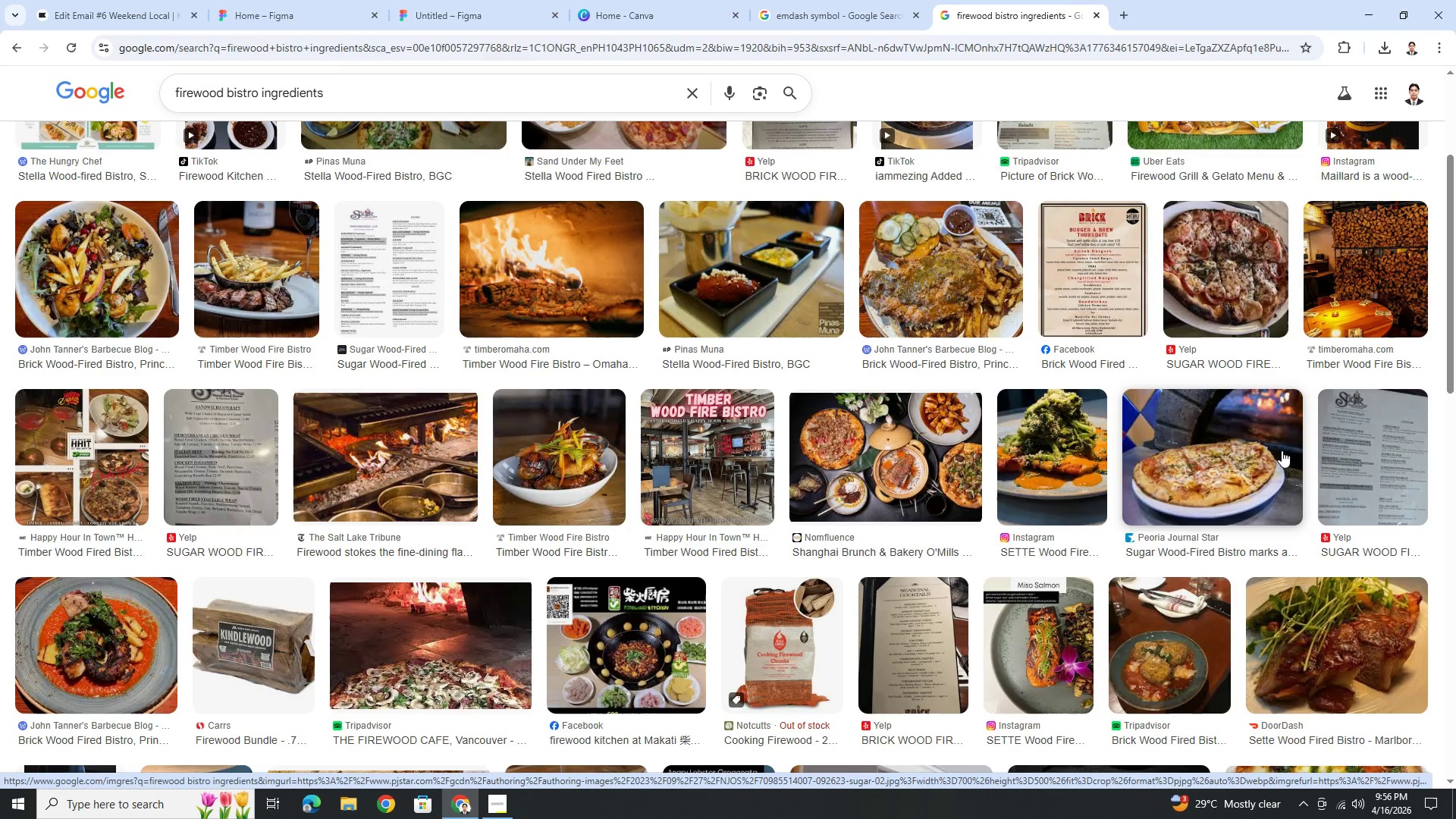 
wait(6.17)
 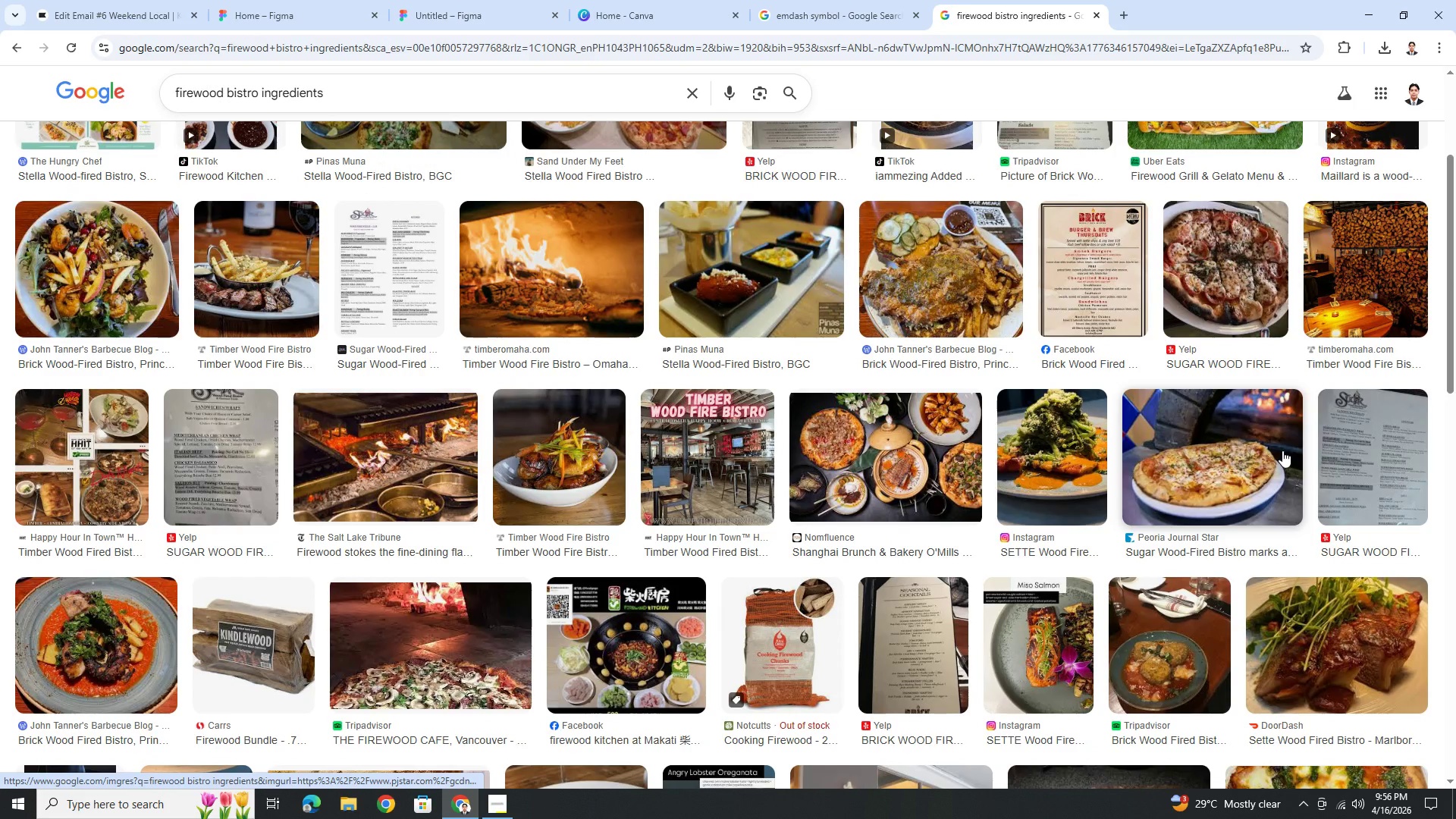 
left_click([414, 447])
 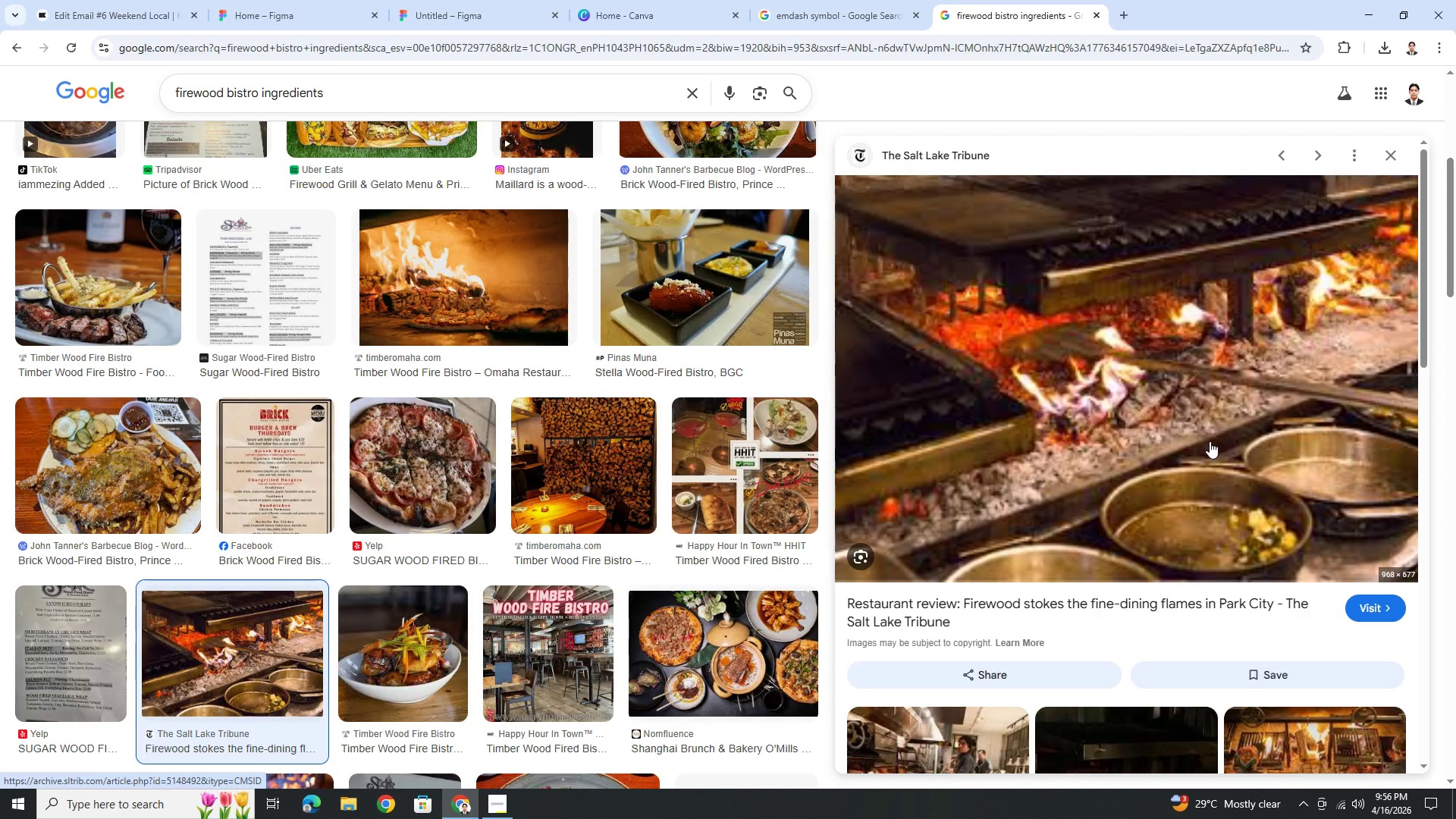 
wait(8.56)
 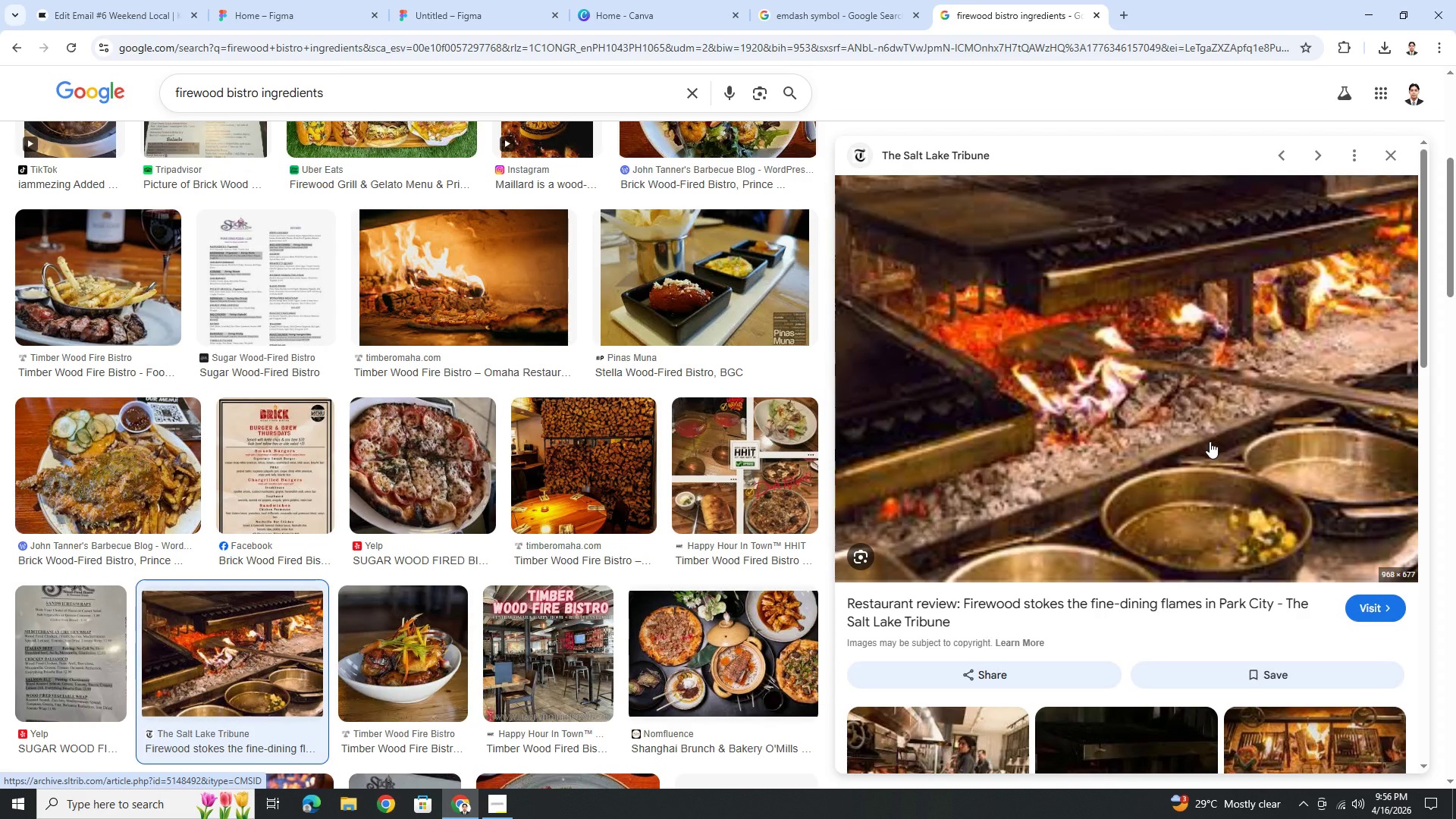 
scroll: coordinate [1236, 457], scroll_direction: down, amount: 5.0
 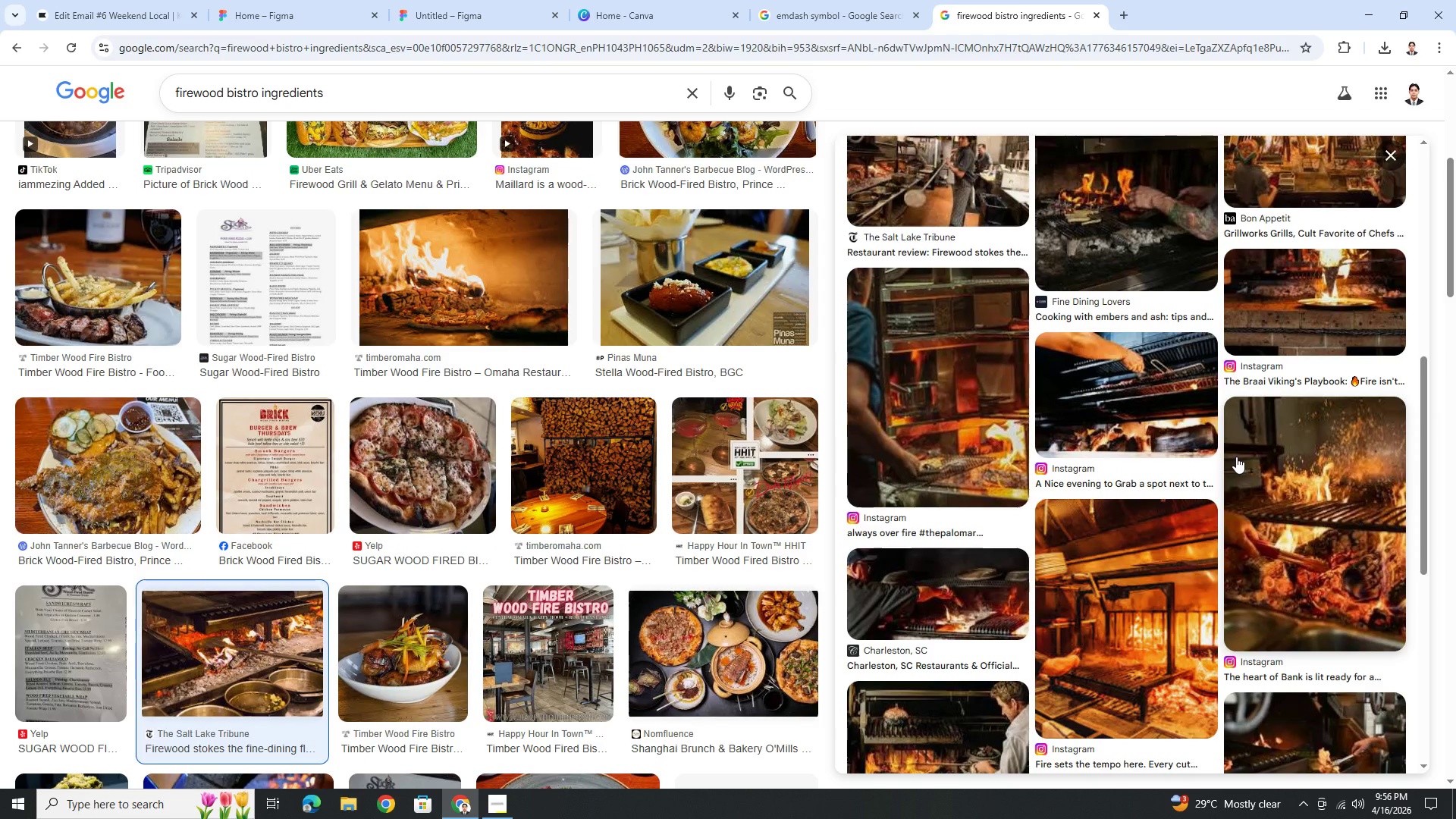 
scroll: coordinate [651, 386], scroll_direction: up, amount: 17.0
 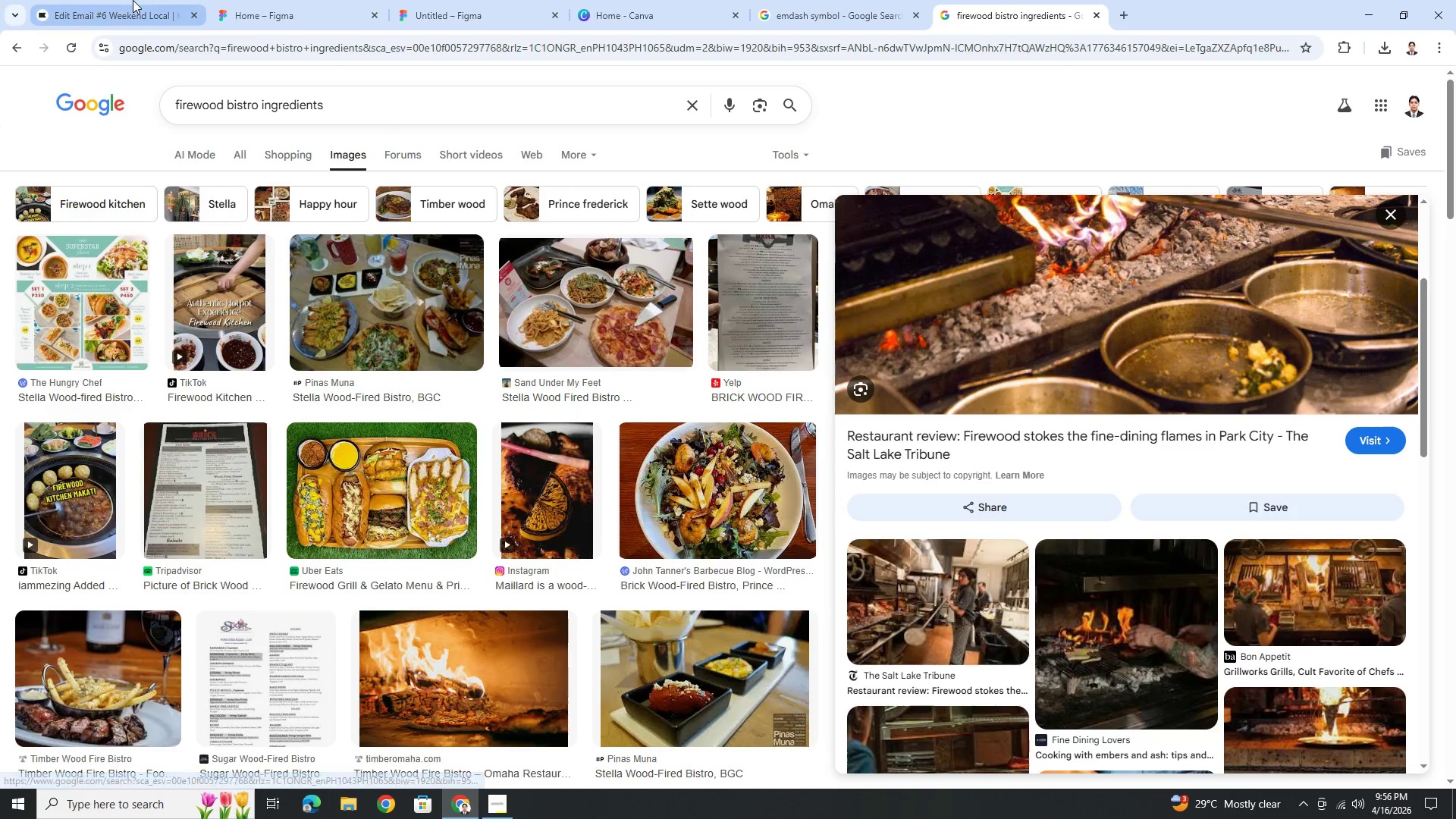 
left_click([133, 0])
 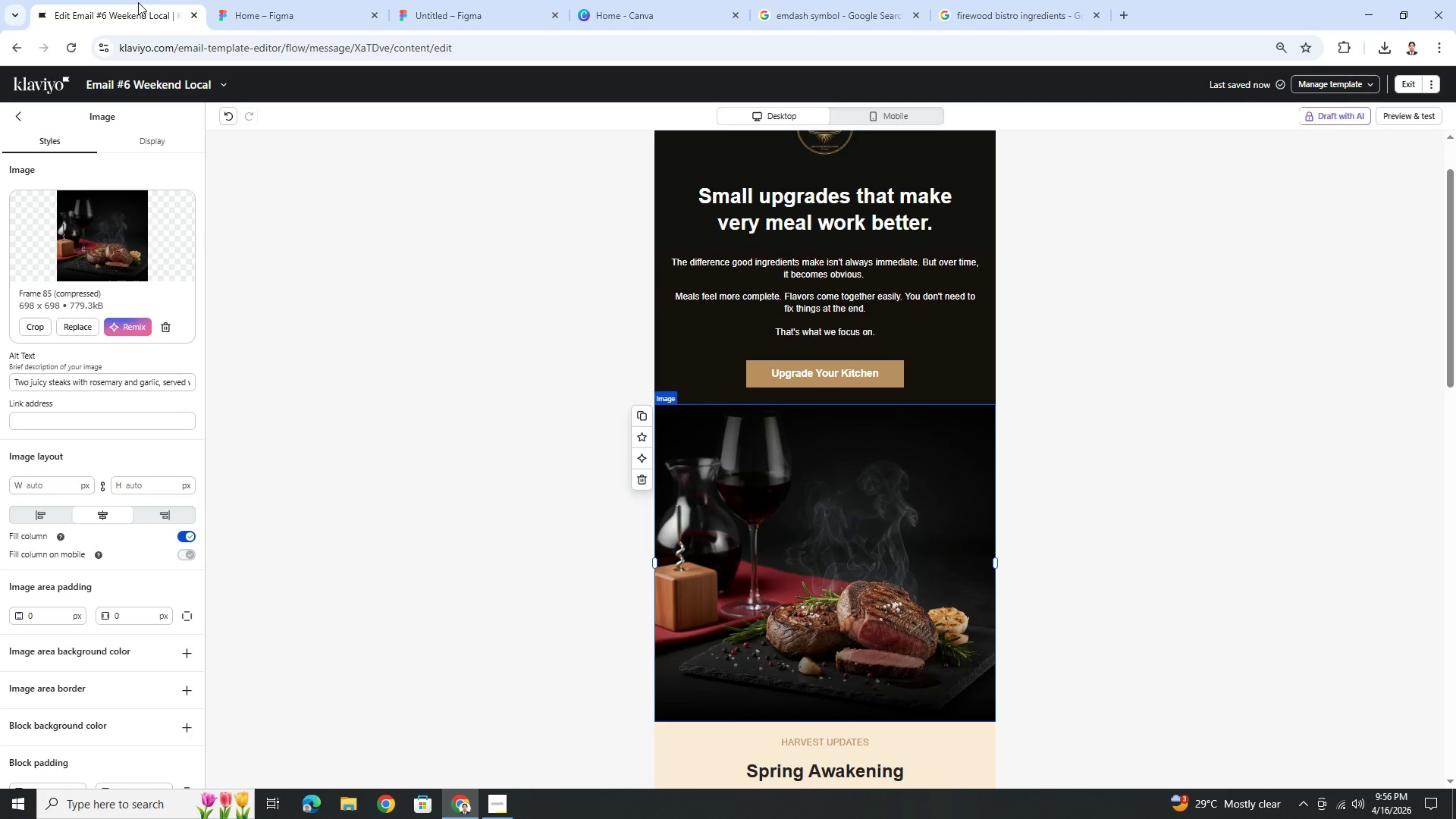 
wait(16.92)
 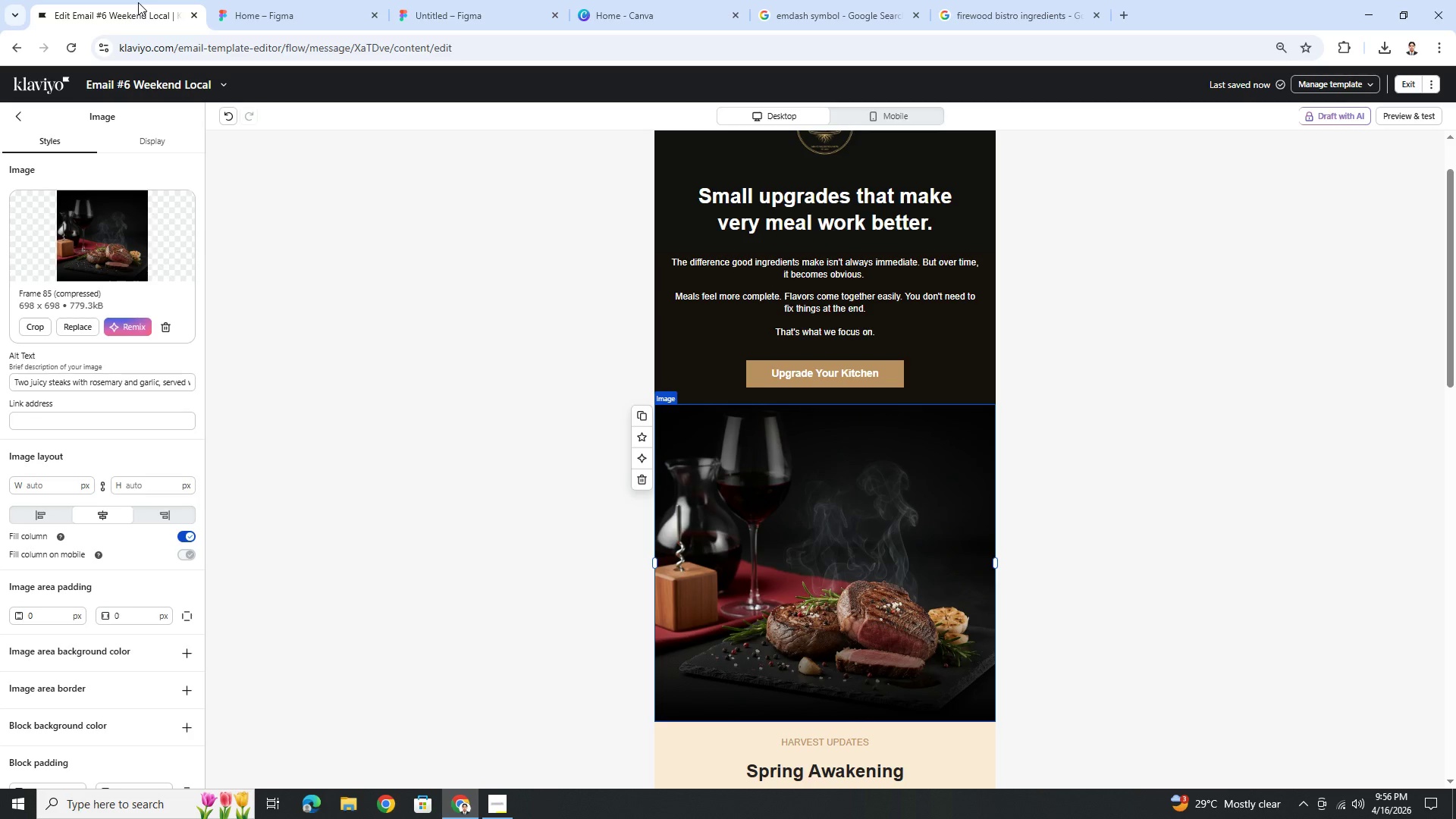 
mouse_move([303, 17])
 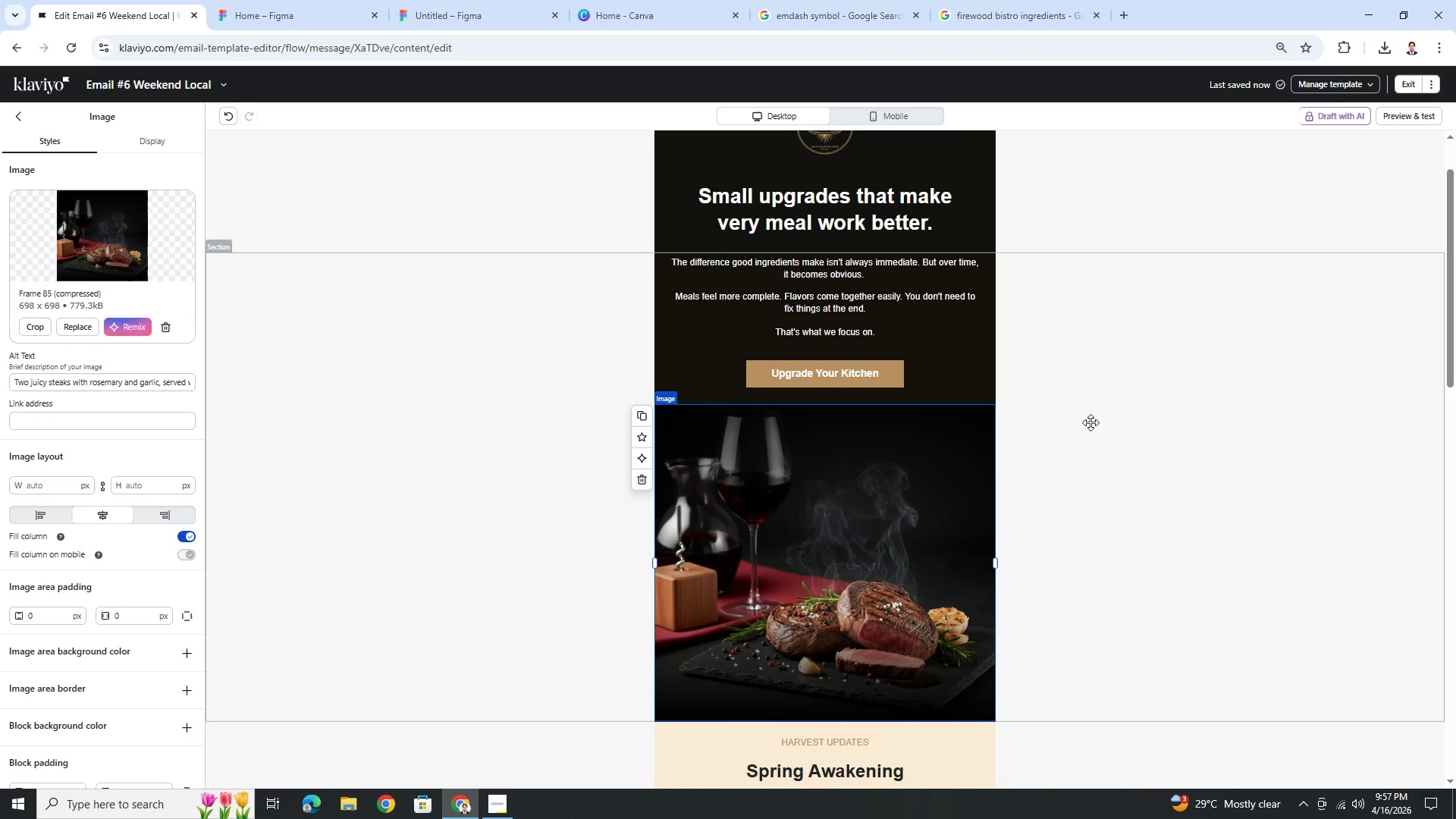 
wait(8.56)
 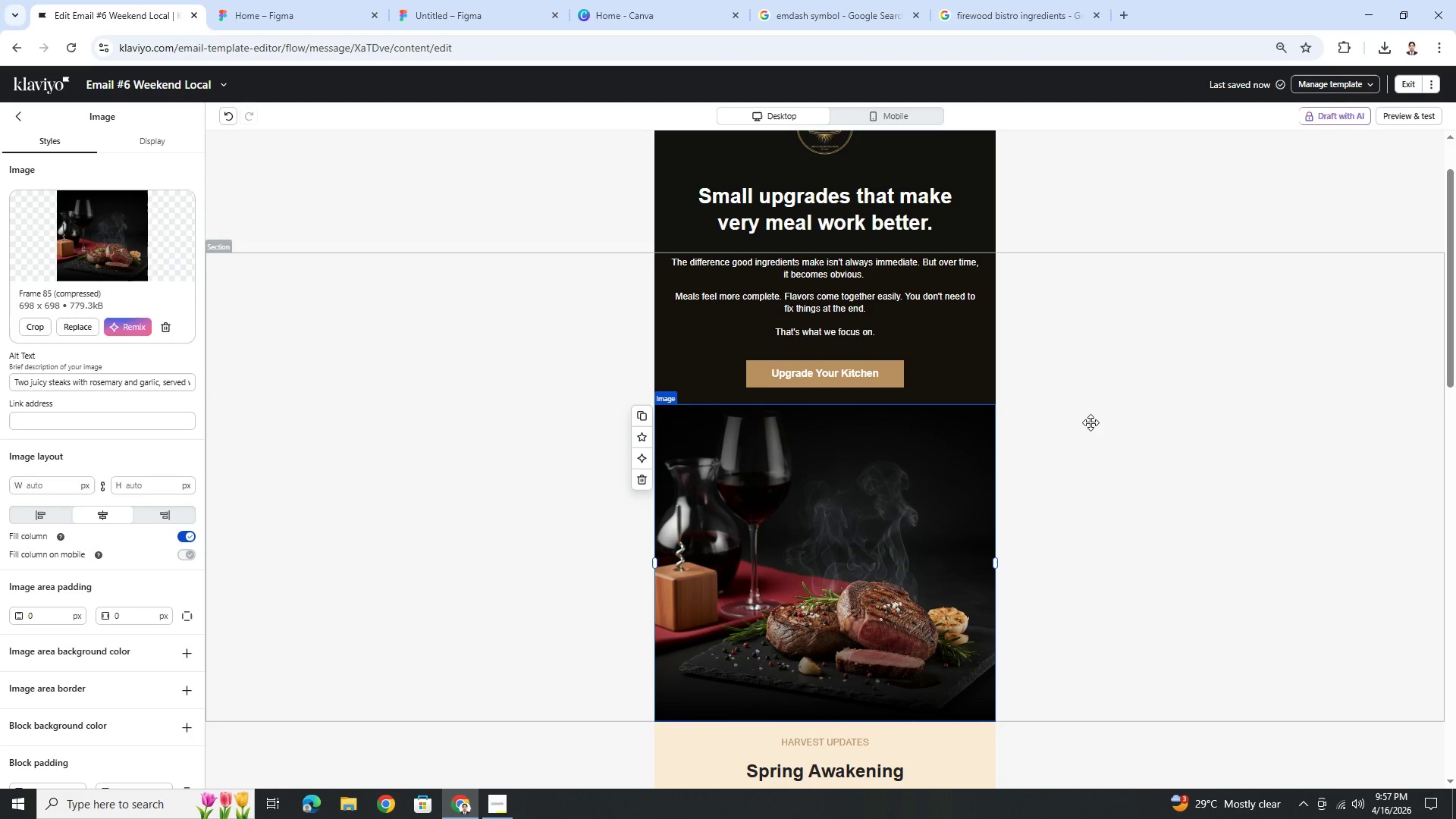 
left_click([979, 1])
 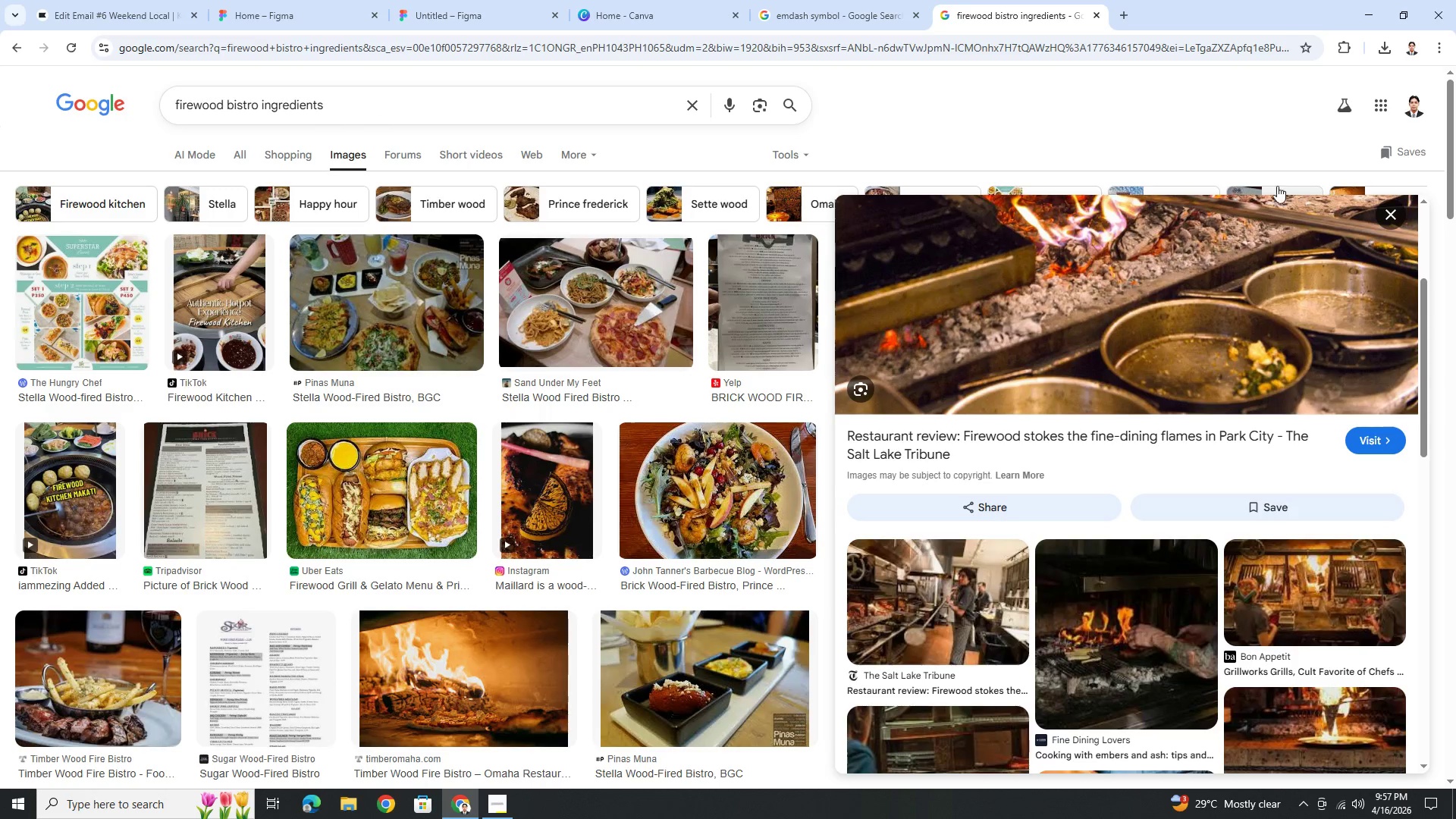 
scroll: coordinate [1309, 406], scroll_direction: up, amount: 4.0
 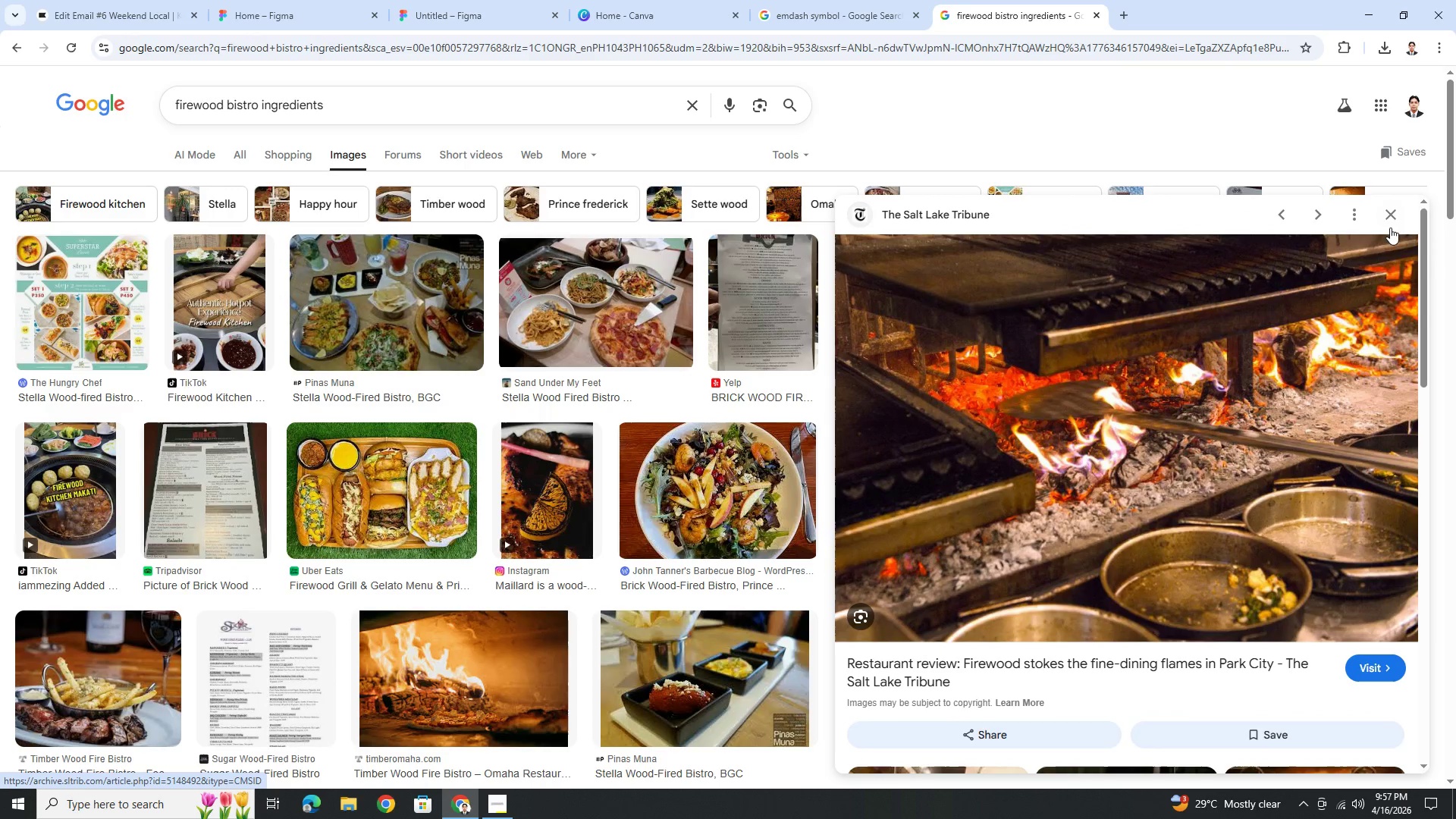 
left_click([1391, 217])
 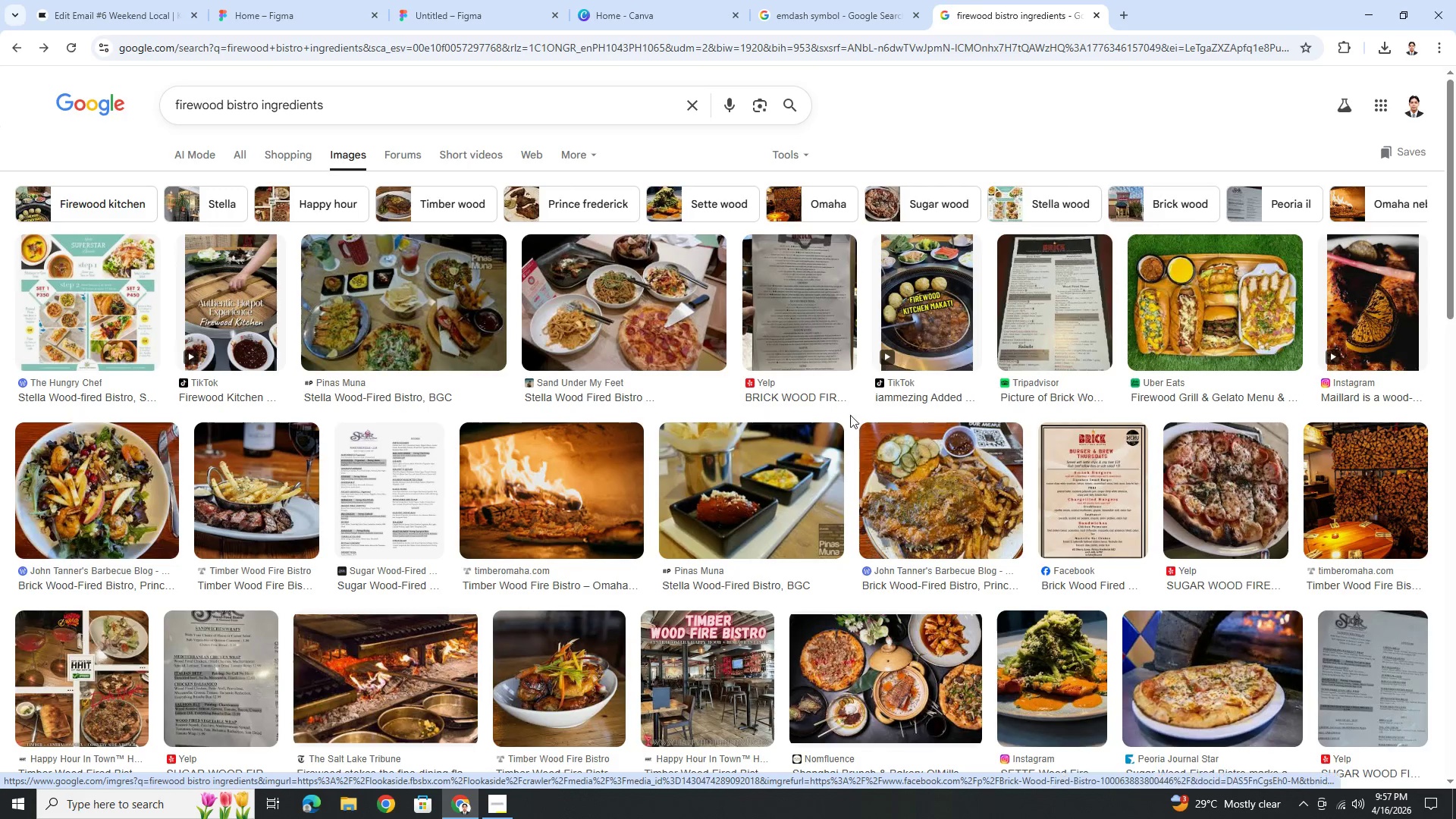 
scroll: coordinate [468, 534], scroll_direction: down, amount: 3.0
 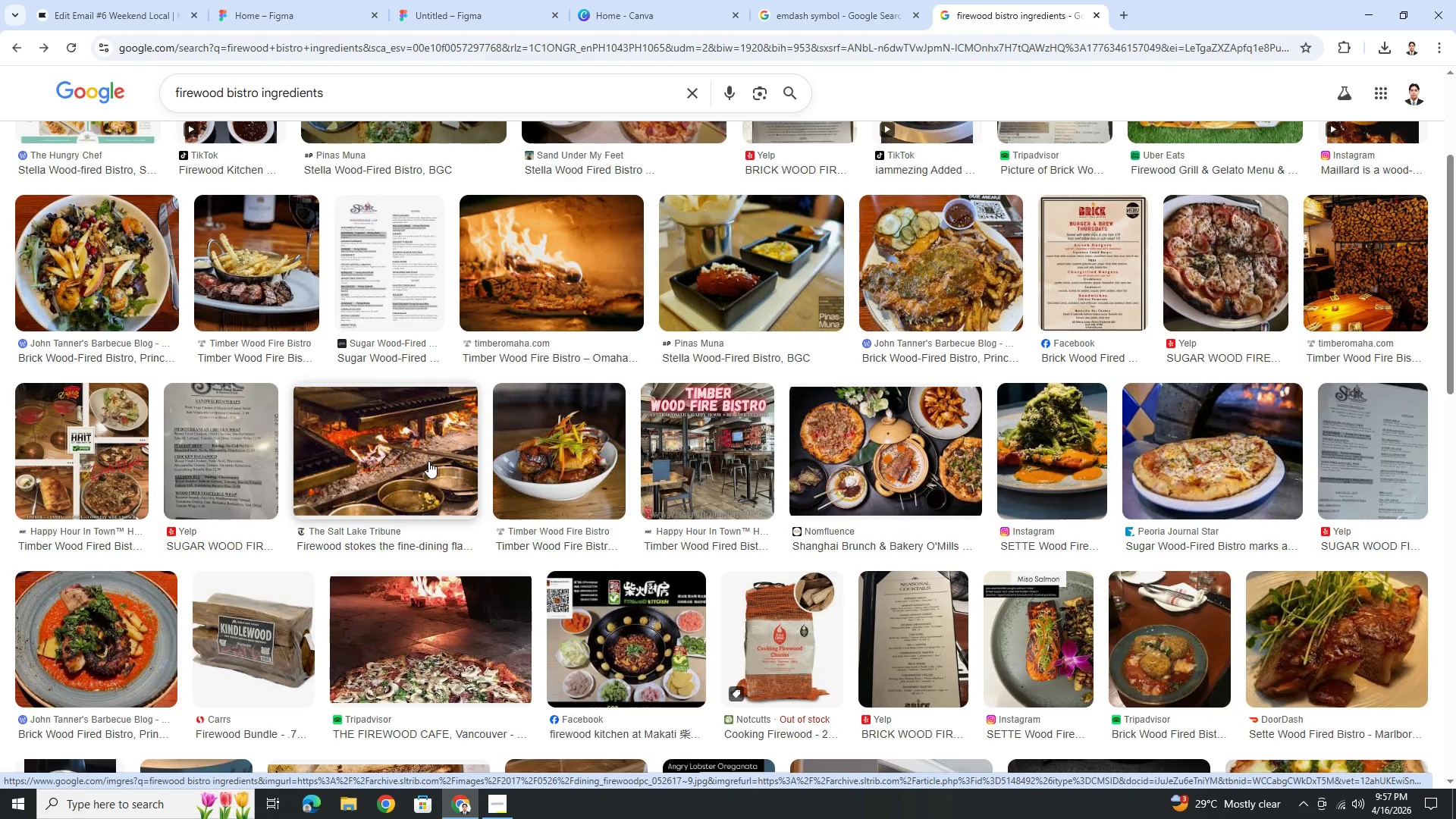 
left_click([428, 461])
 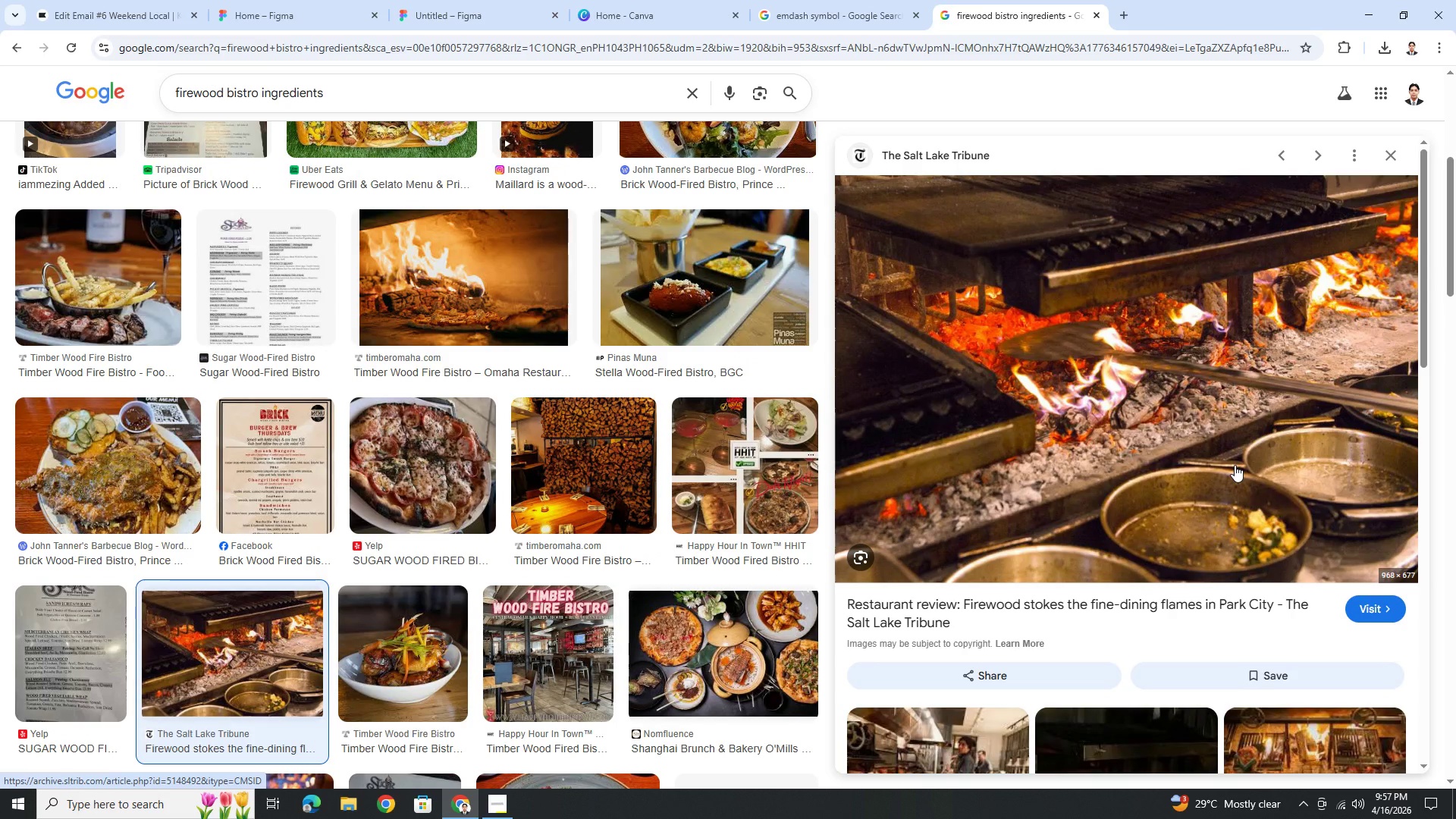 
scroll: coordinate [1379, 375], scroll_direction: down, amount: 6.0
 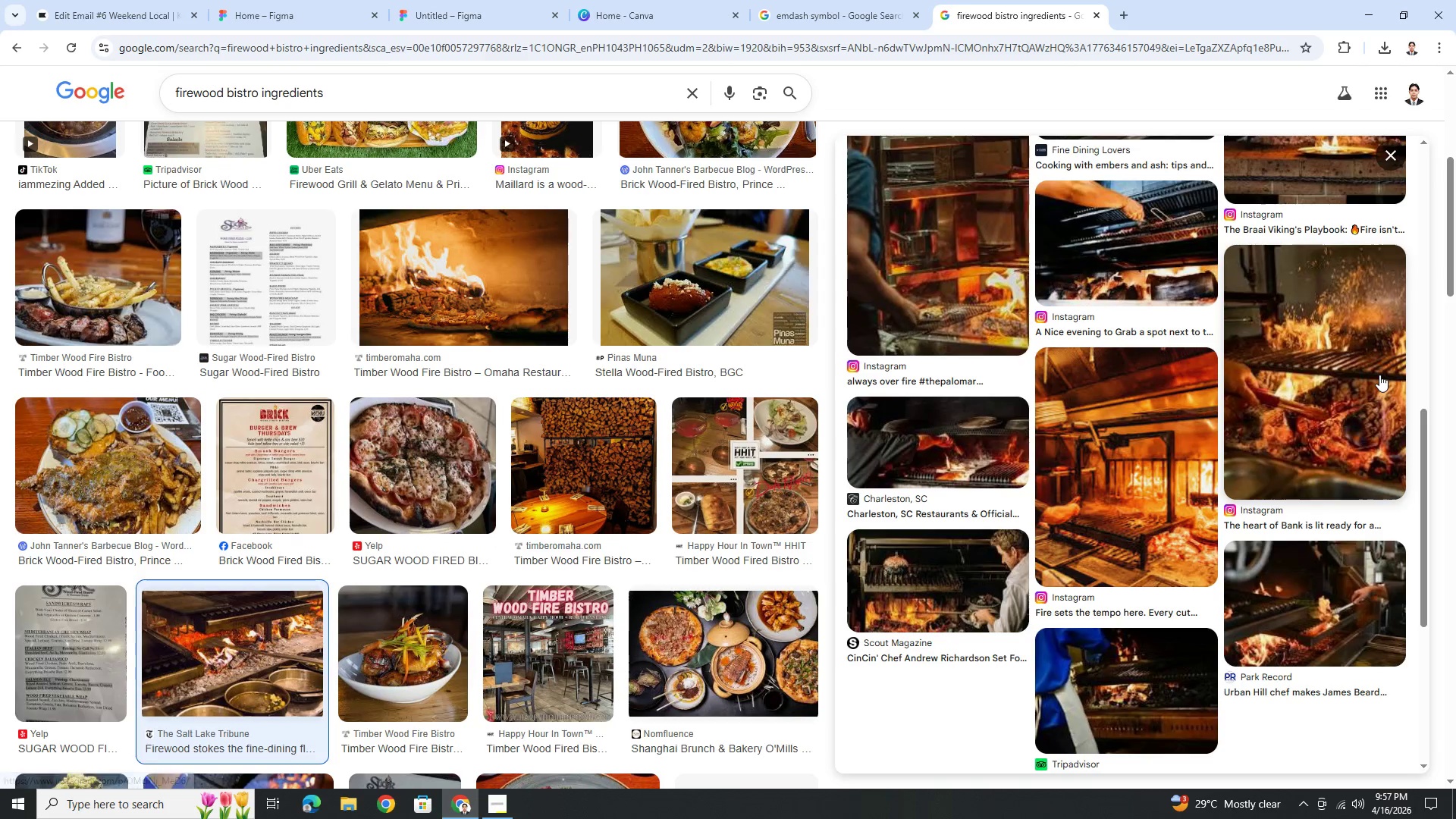 
scroll: coordinate [1379, 375], scroll_direction: up, amount: 4.0
 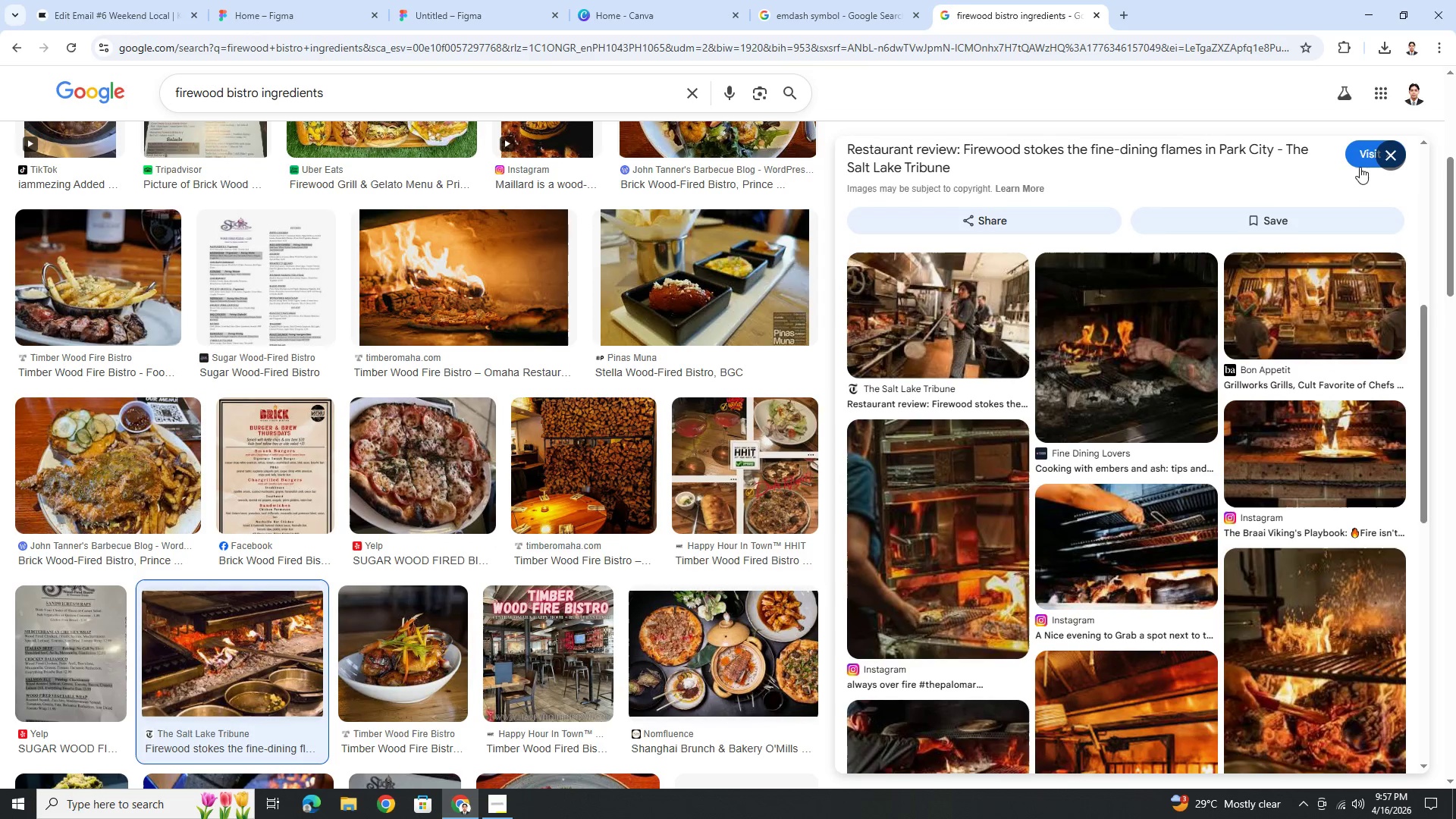 
right_click([1357, 156])
 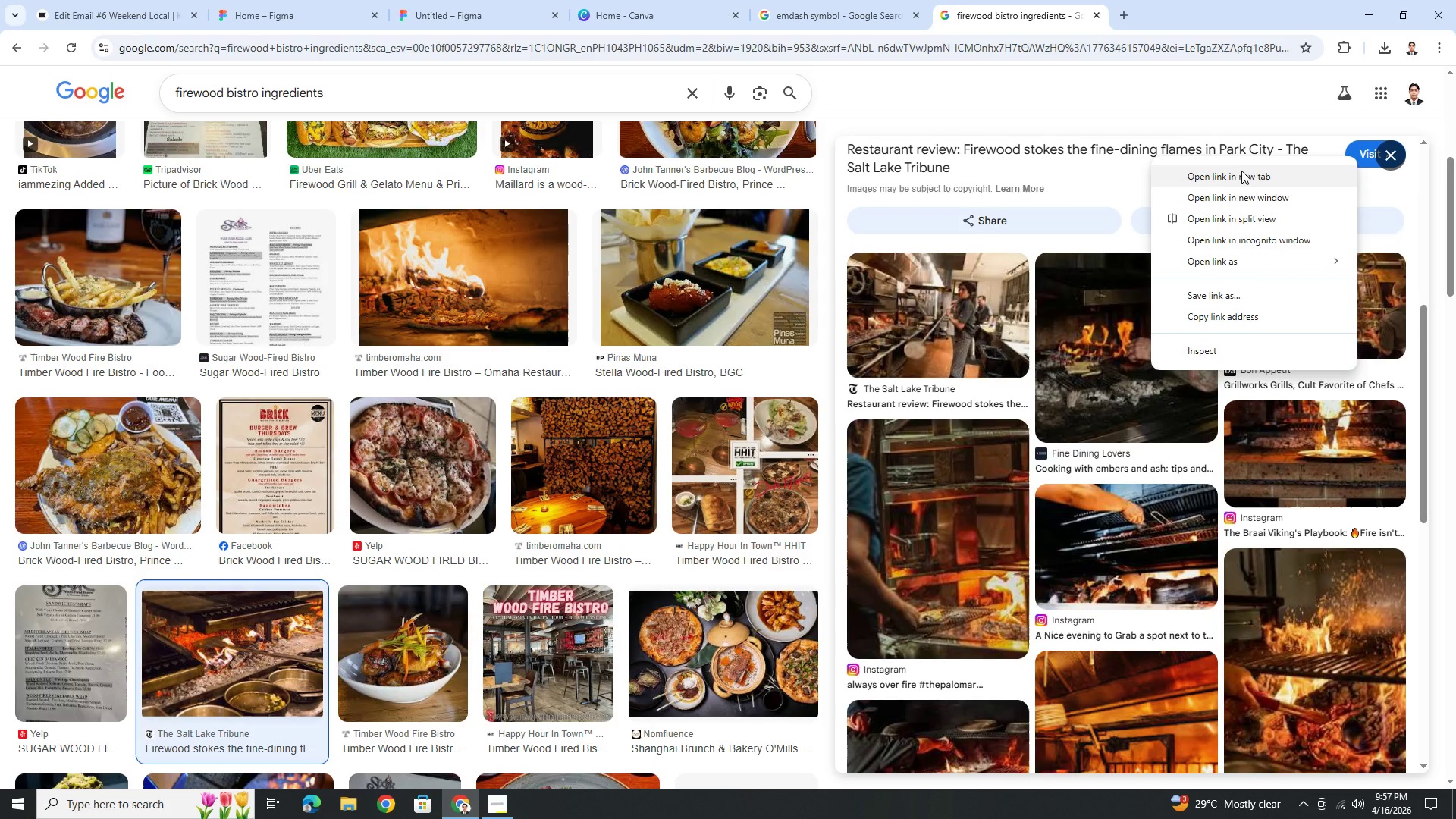 
left_click([1242, 169])
 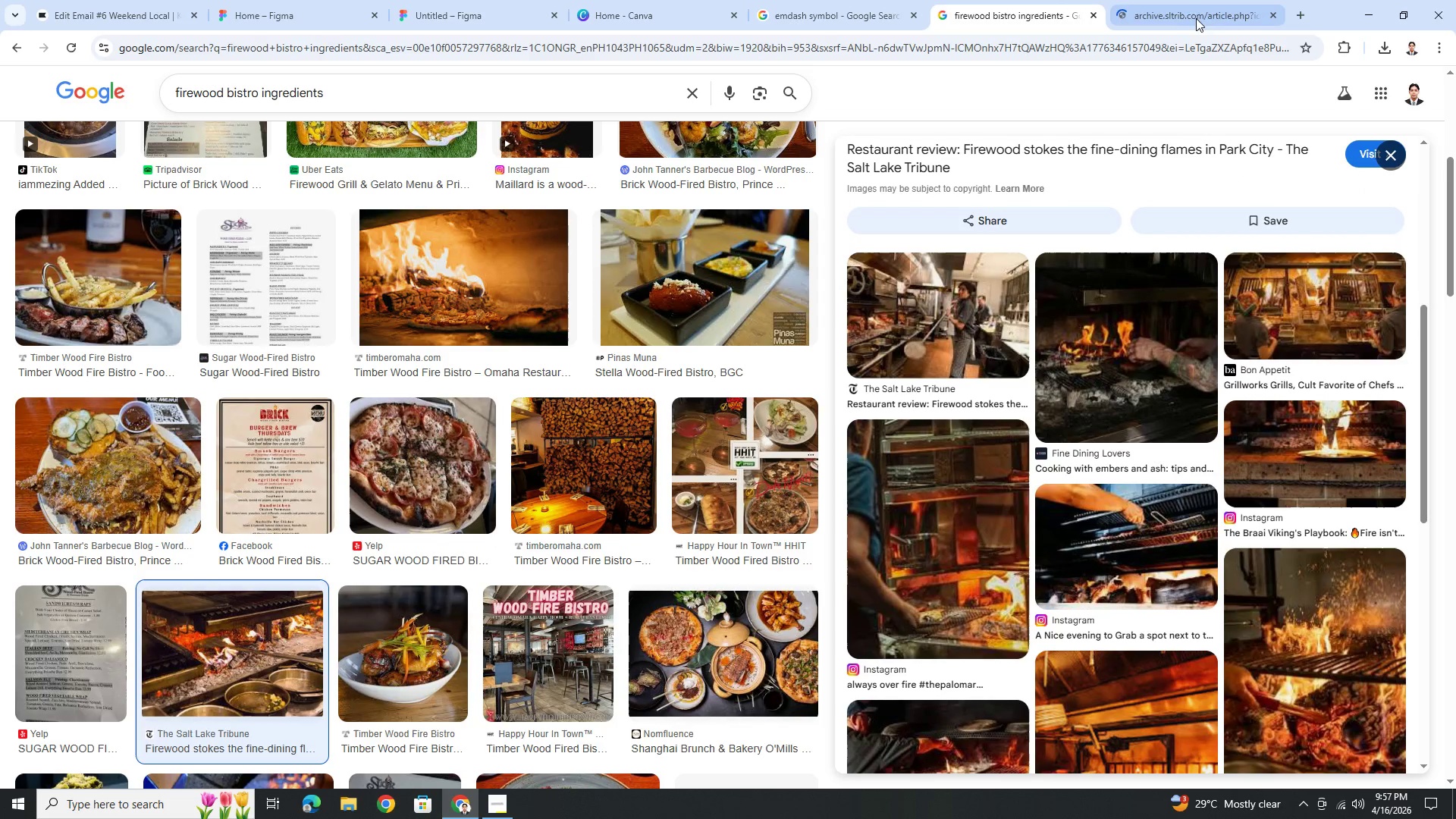 
left_click([1194, 11])
 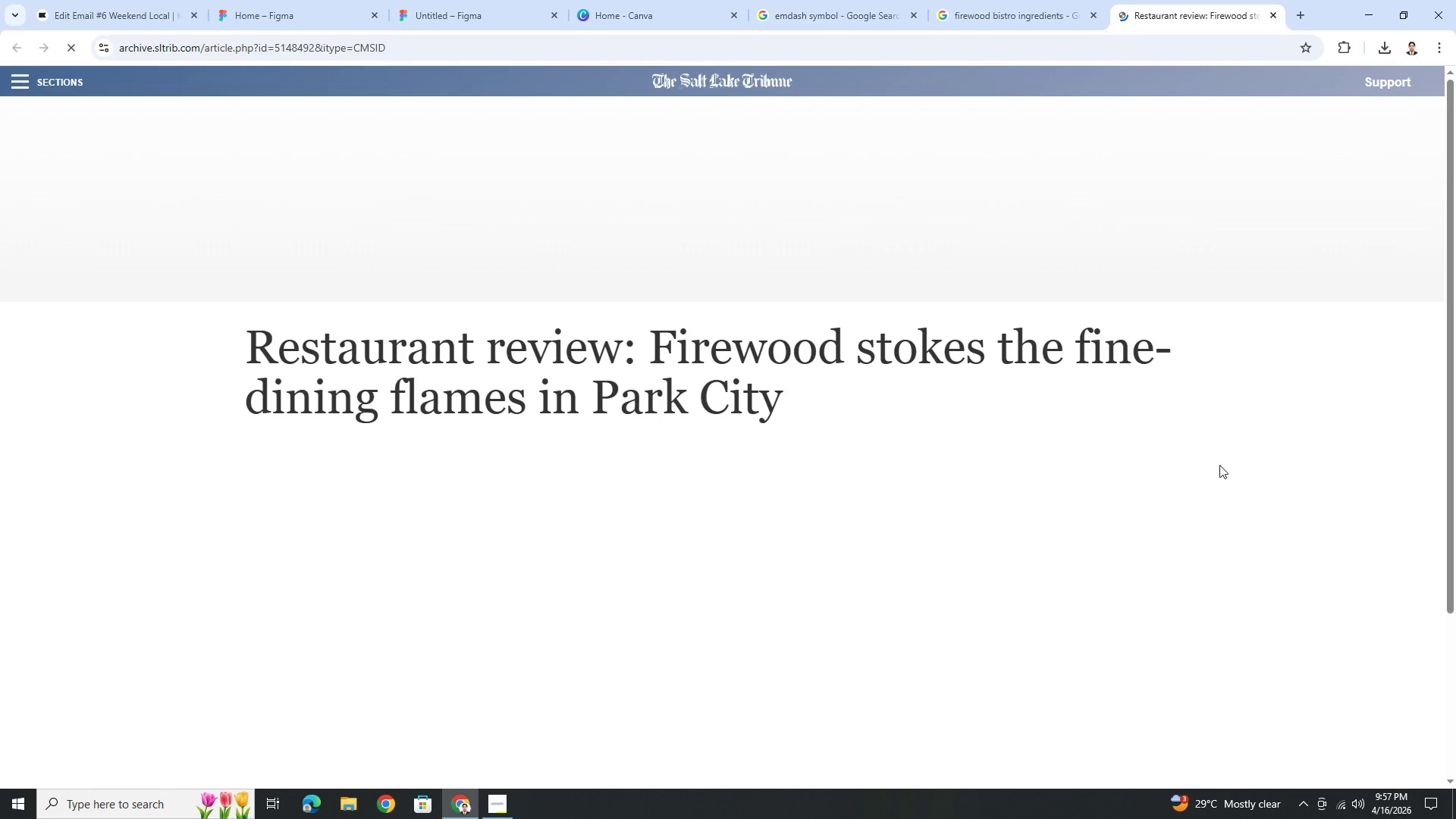 
scroll: coordinate [1156, 455], scroll_direction: down, amount: 8.0
 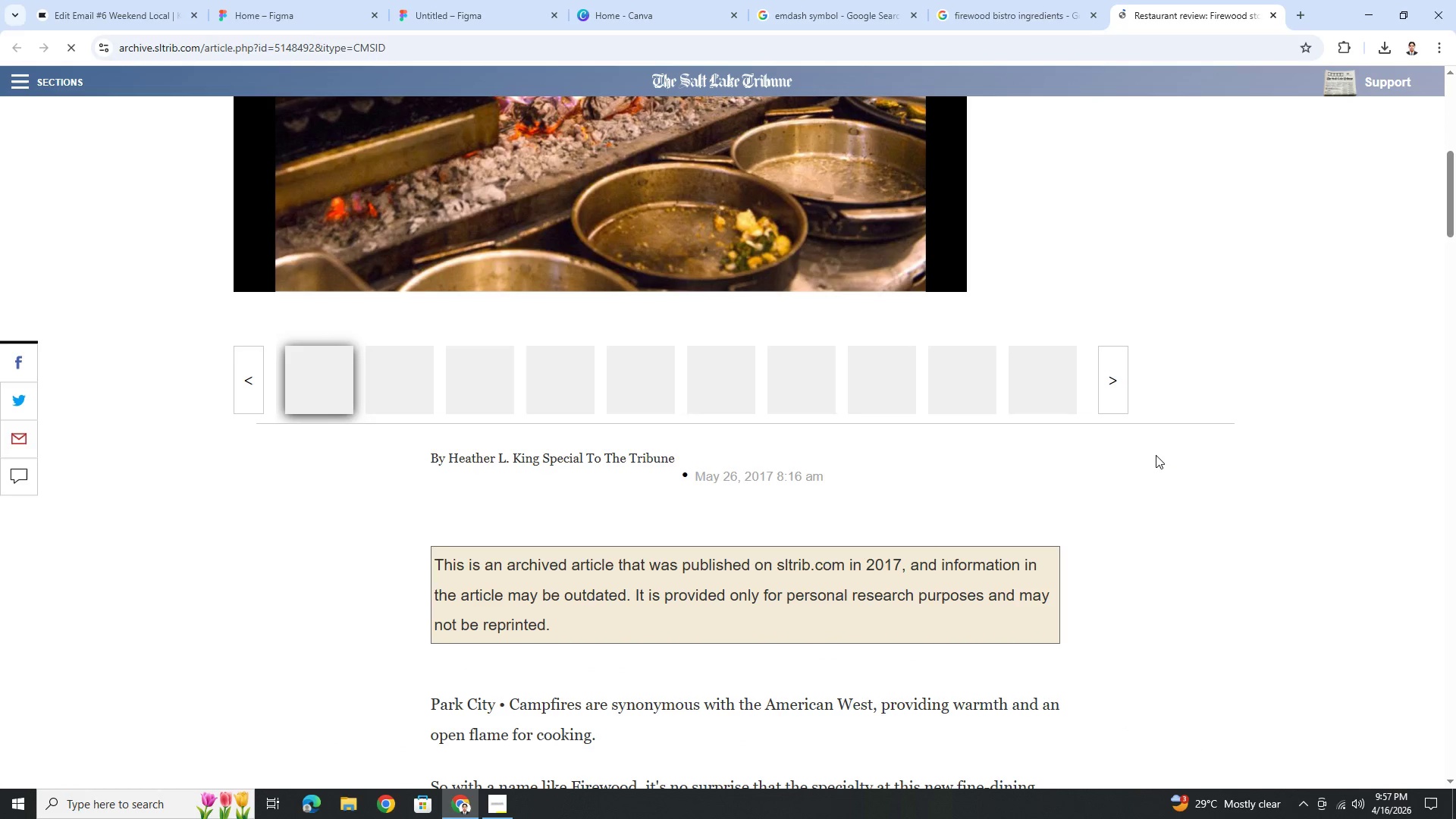 
scroll: coordinate [601, 551], scroll_direction: up, amount: 4.0
 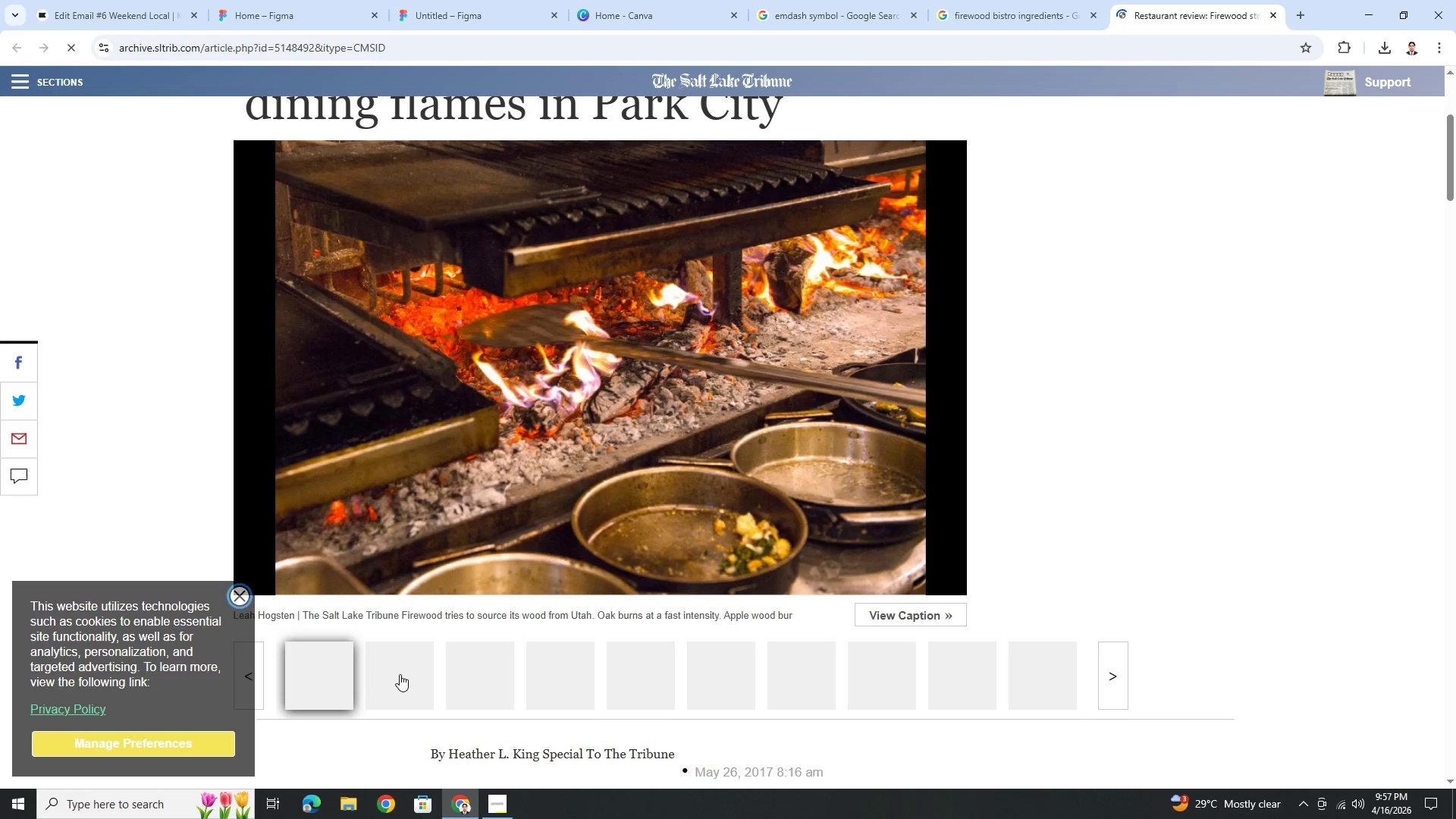 
left_click([400, 674])
 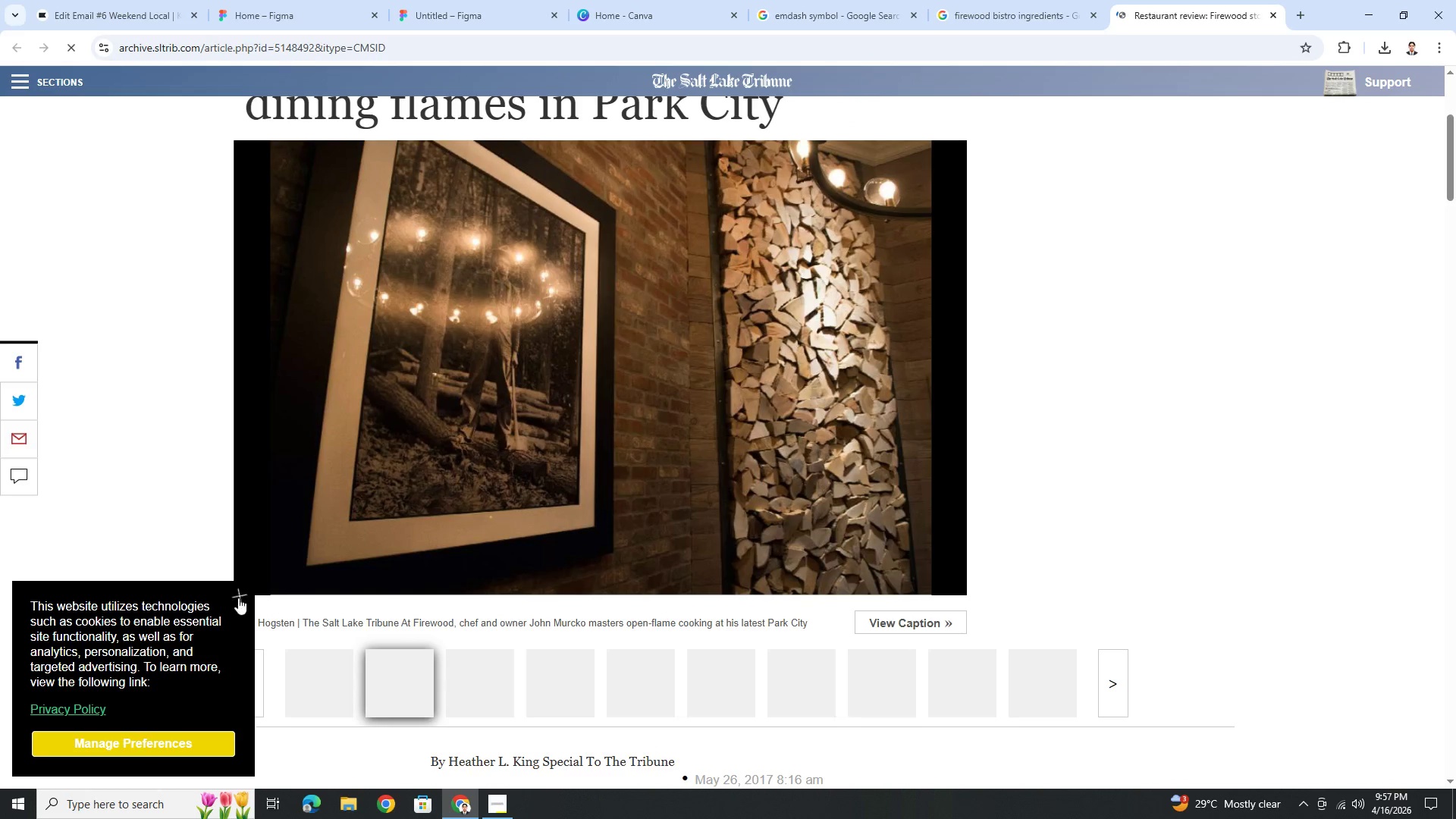 
left_click([240, 598])
 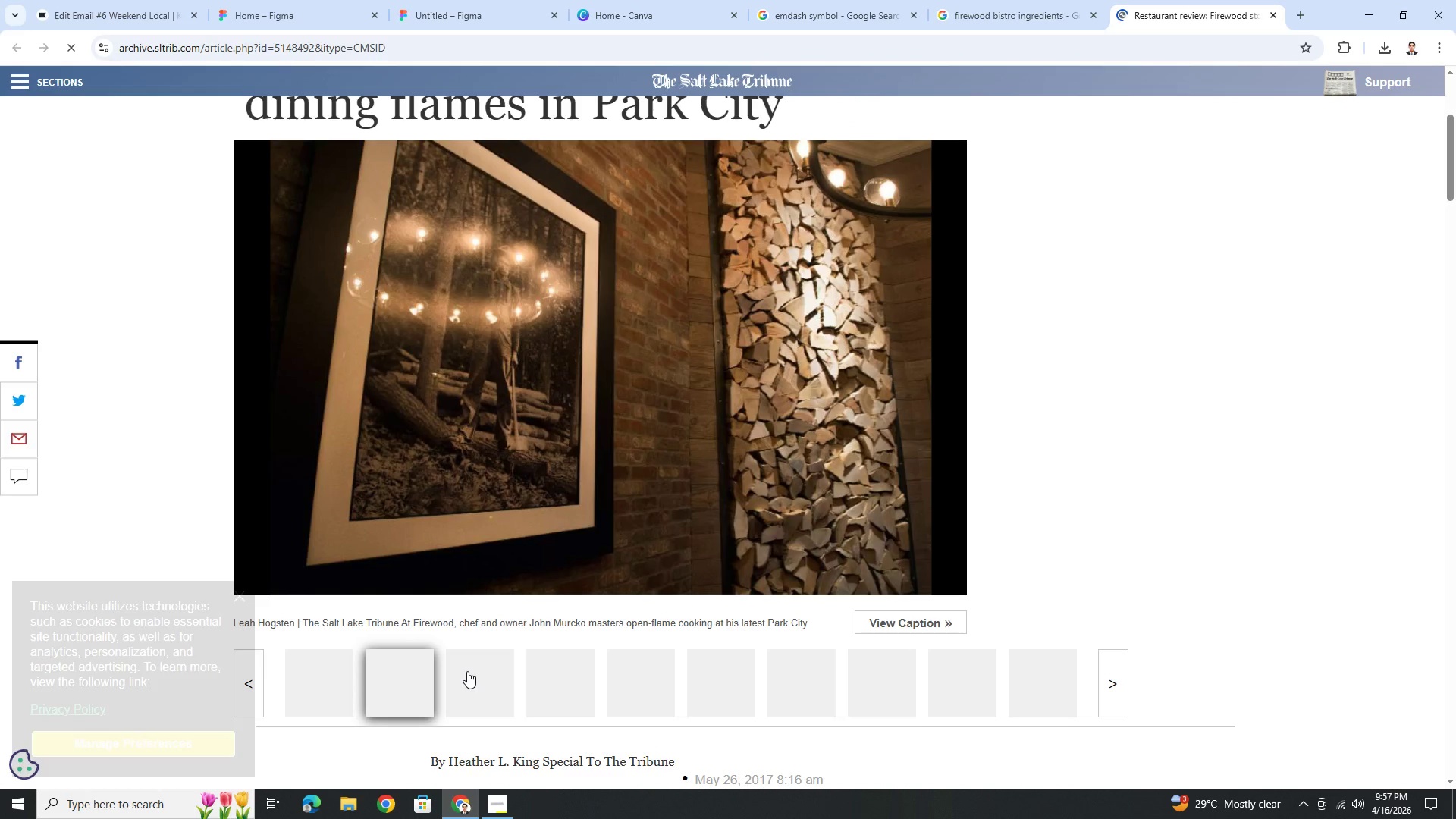 
left_click([469, 672])
 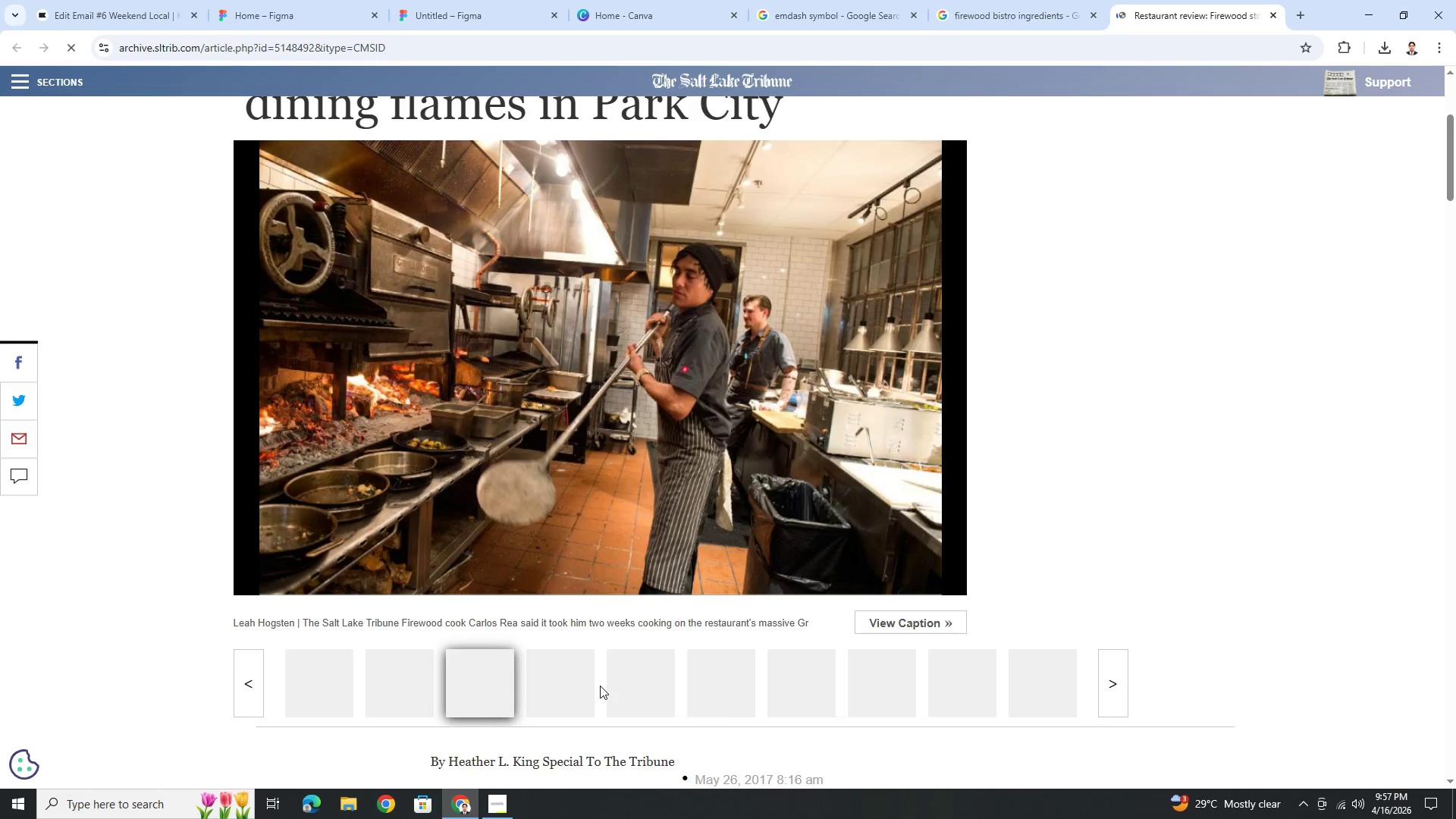 
left_click([600, 686])
 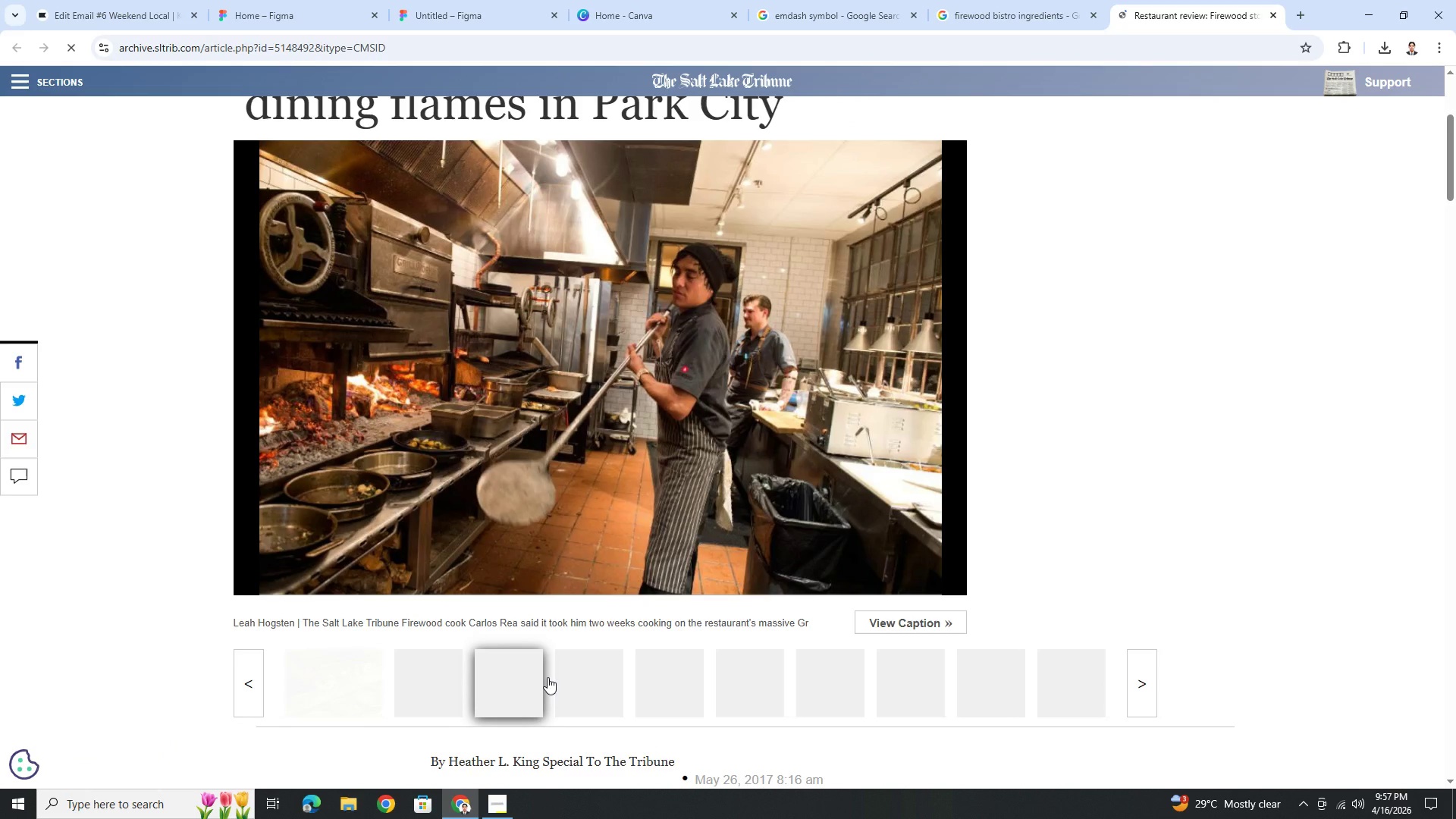 
left_click([548, 677])
 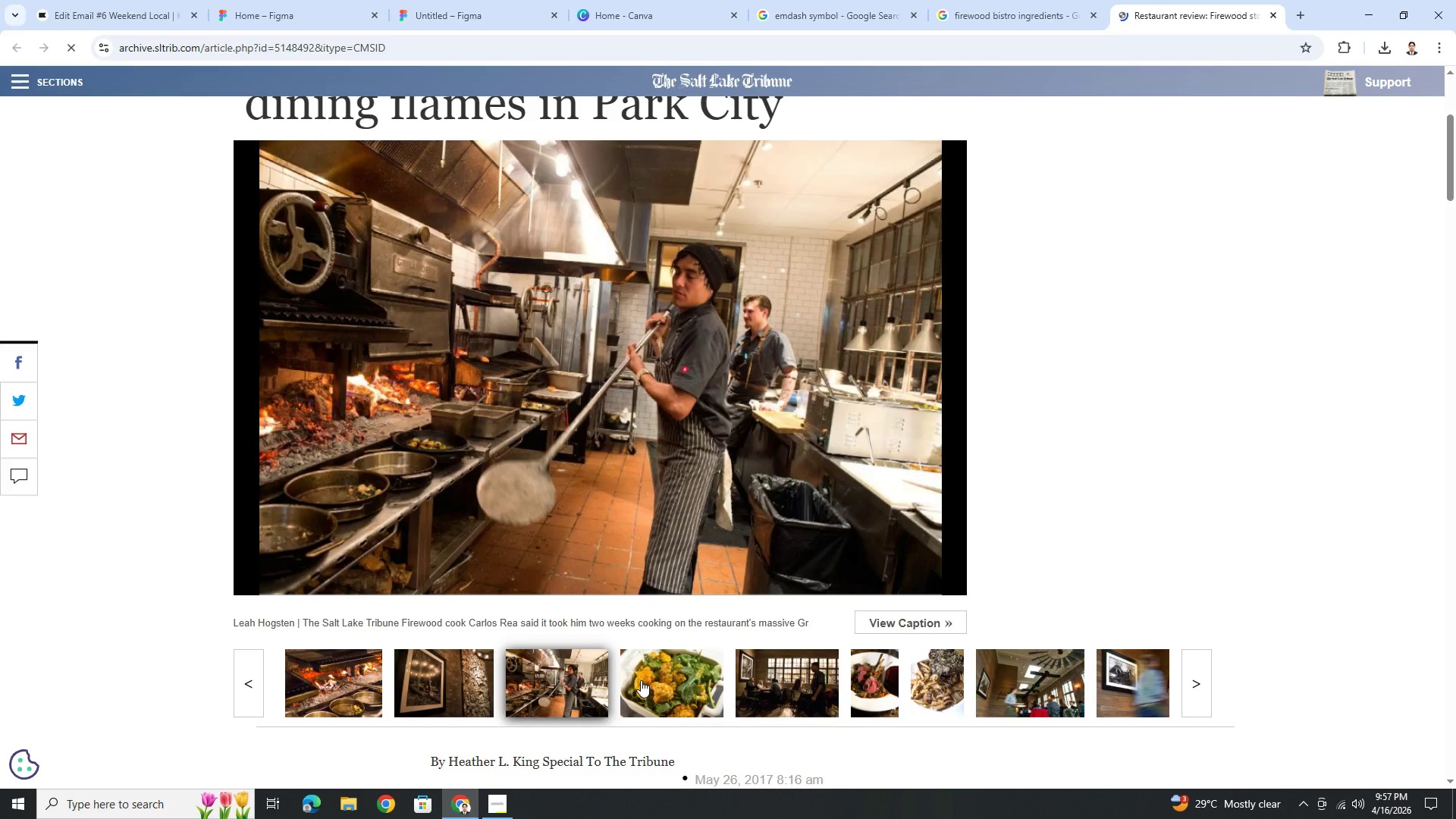 
left_click([579, 681])
 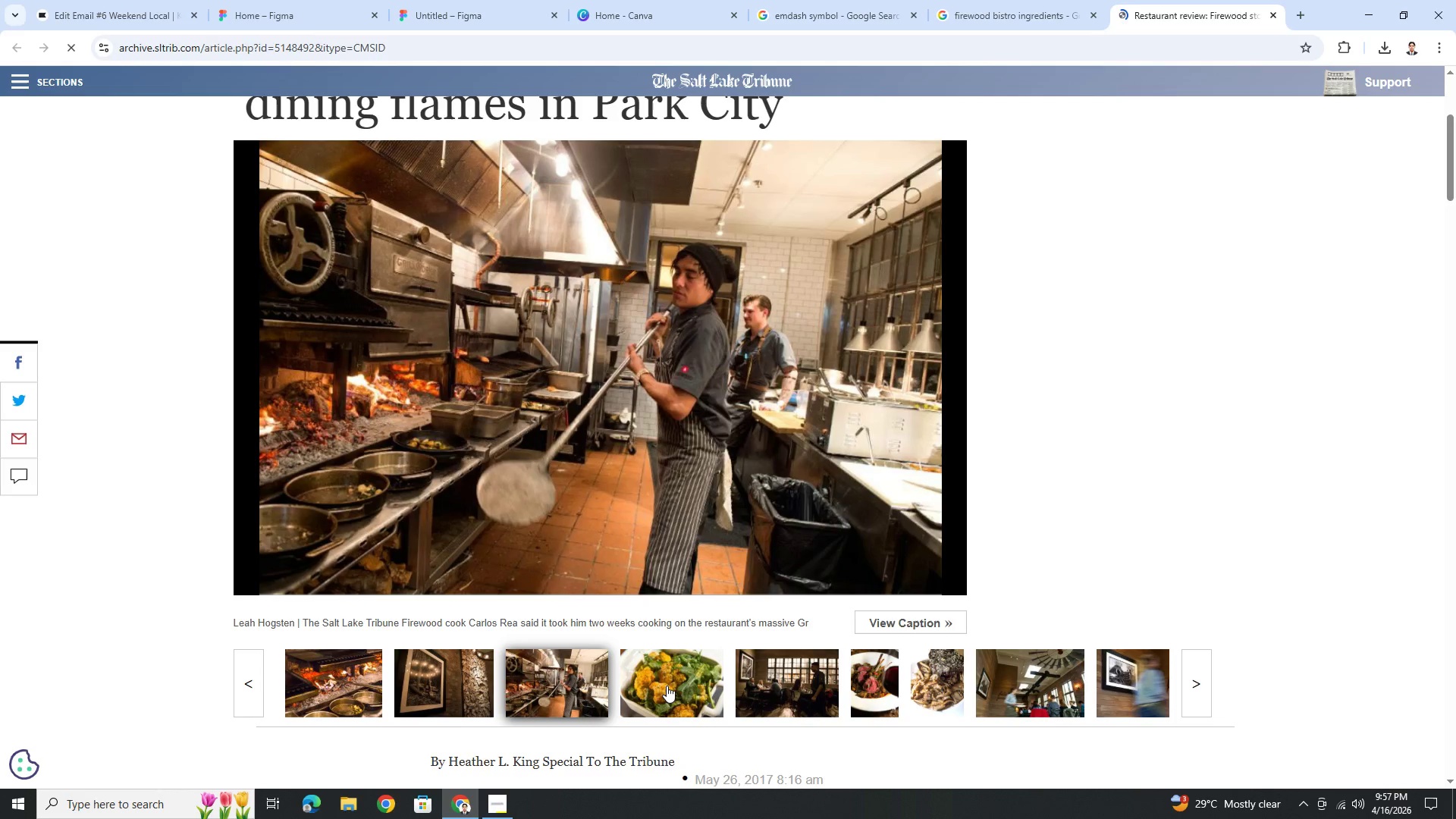 
left_click([667, 686])
 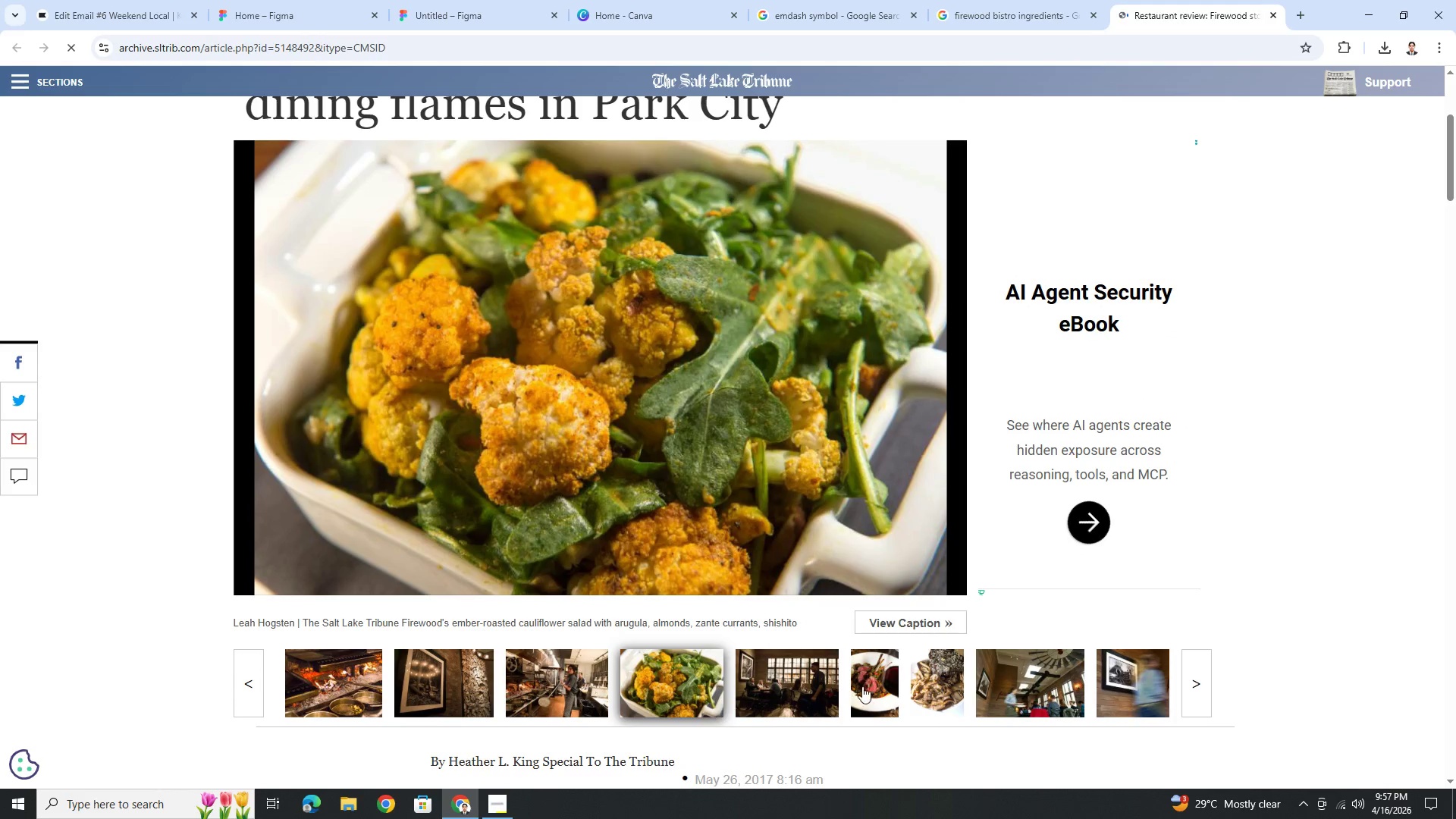 
left_click([916, 689])
 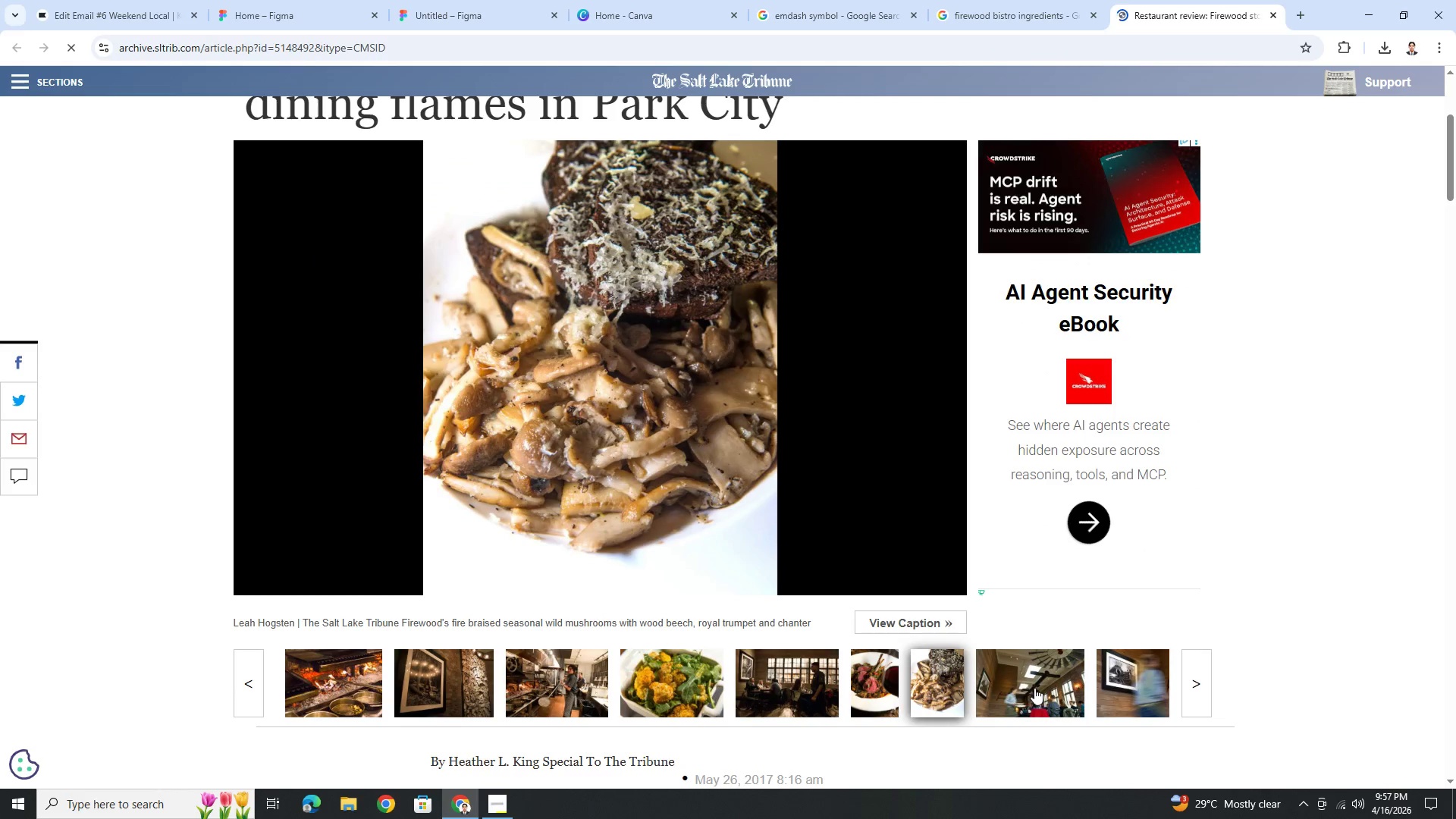 
left_click([1034, 688])
 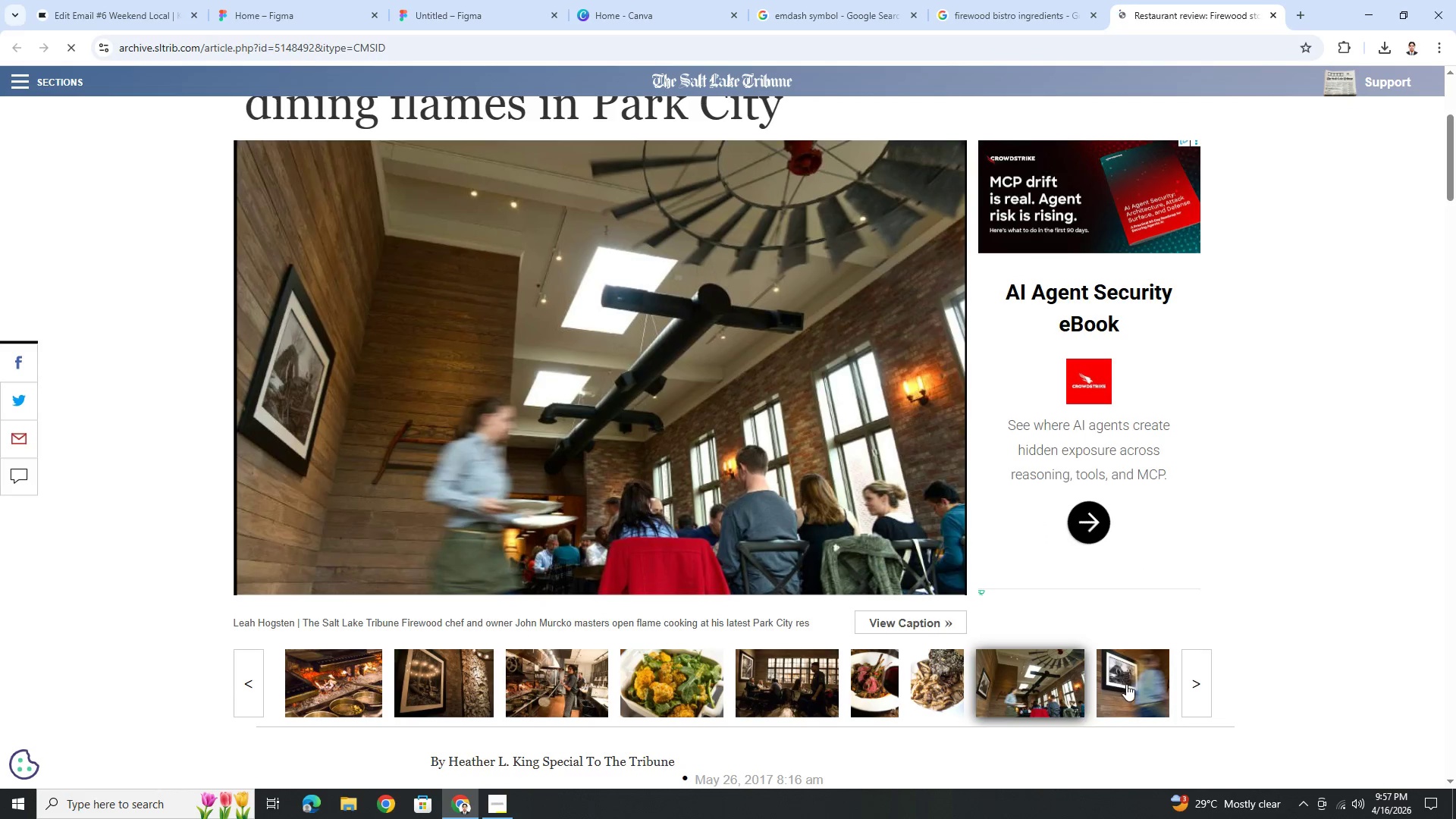 
left_click([1131, 683])
 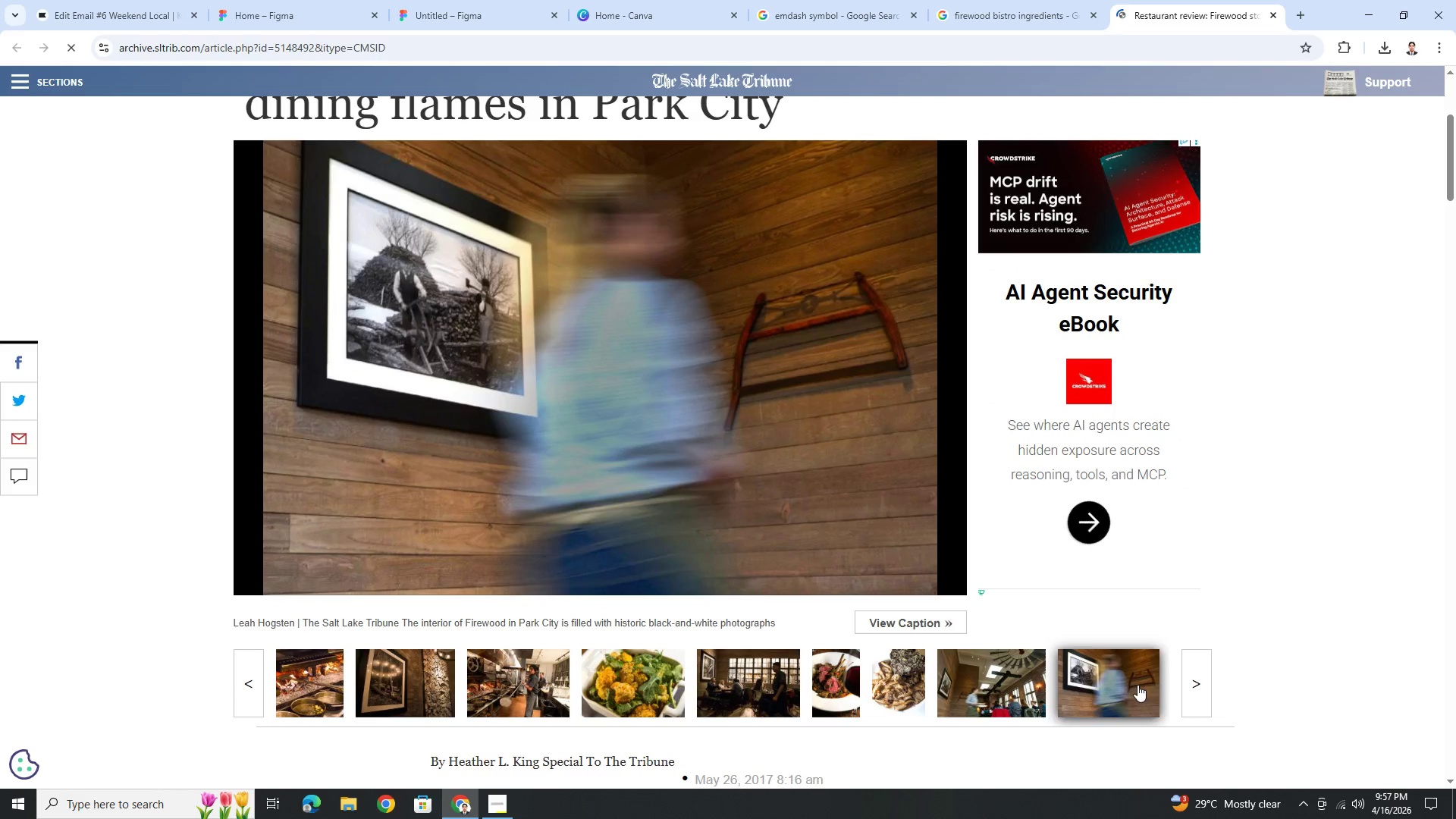 
left_click([1197, 682])
 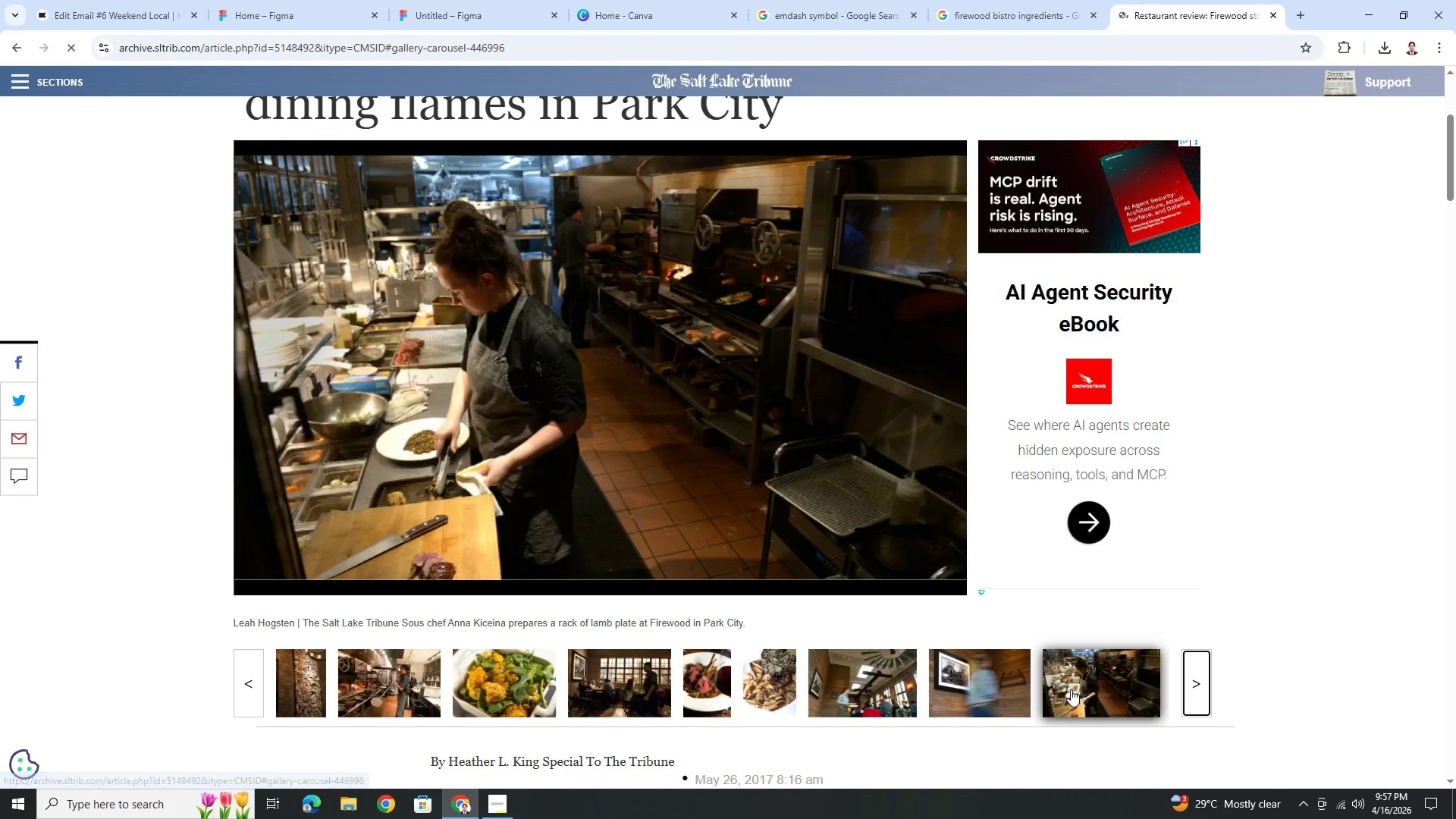 
left_click([1071, 689])
 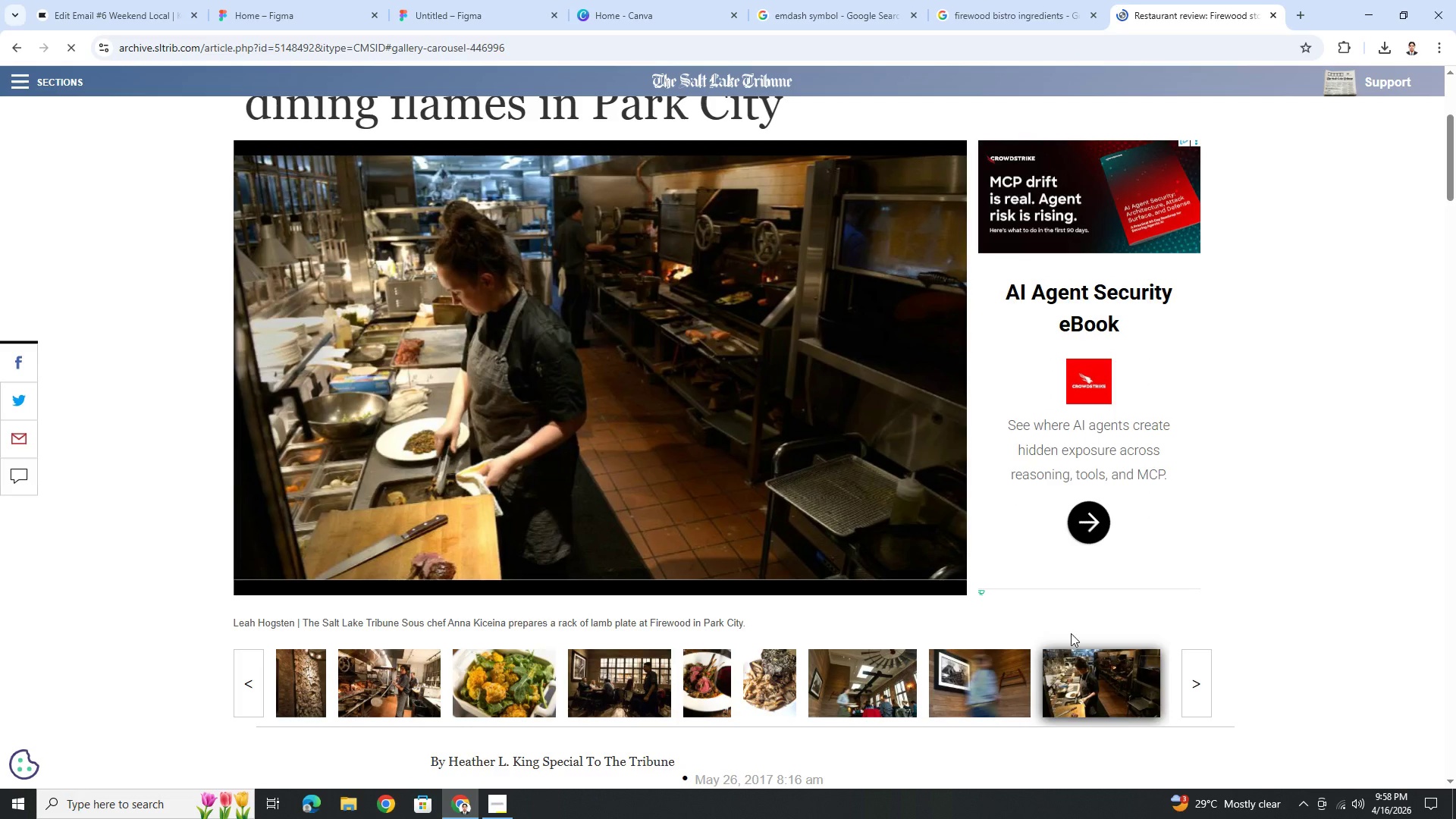 
wait(7.45)
 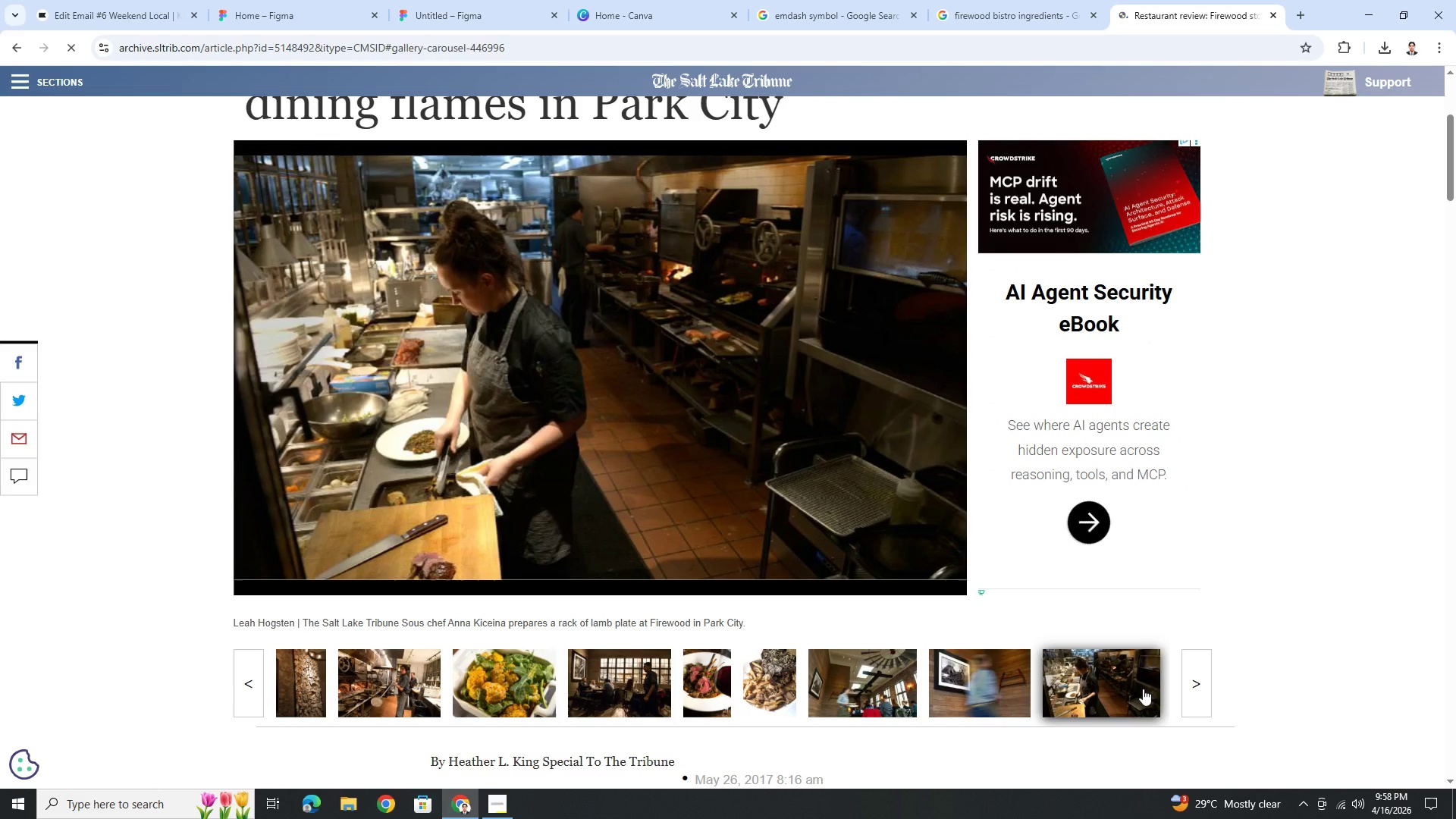 
left_click([1207, 685])
 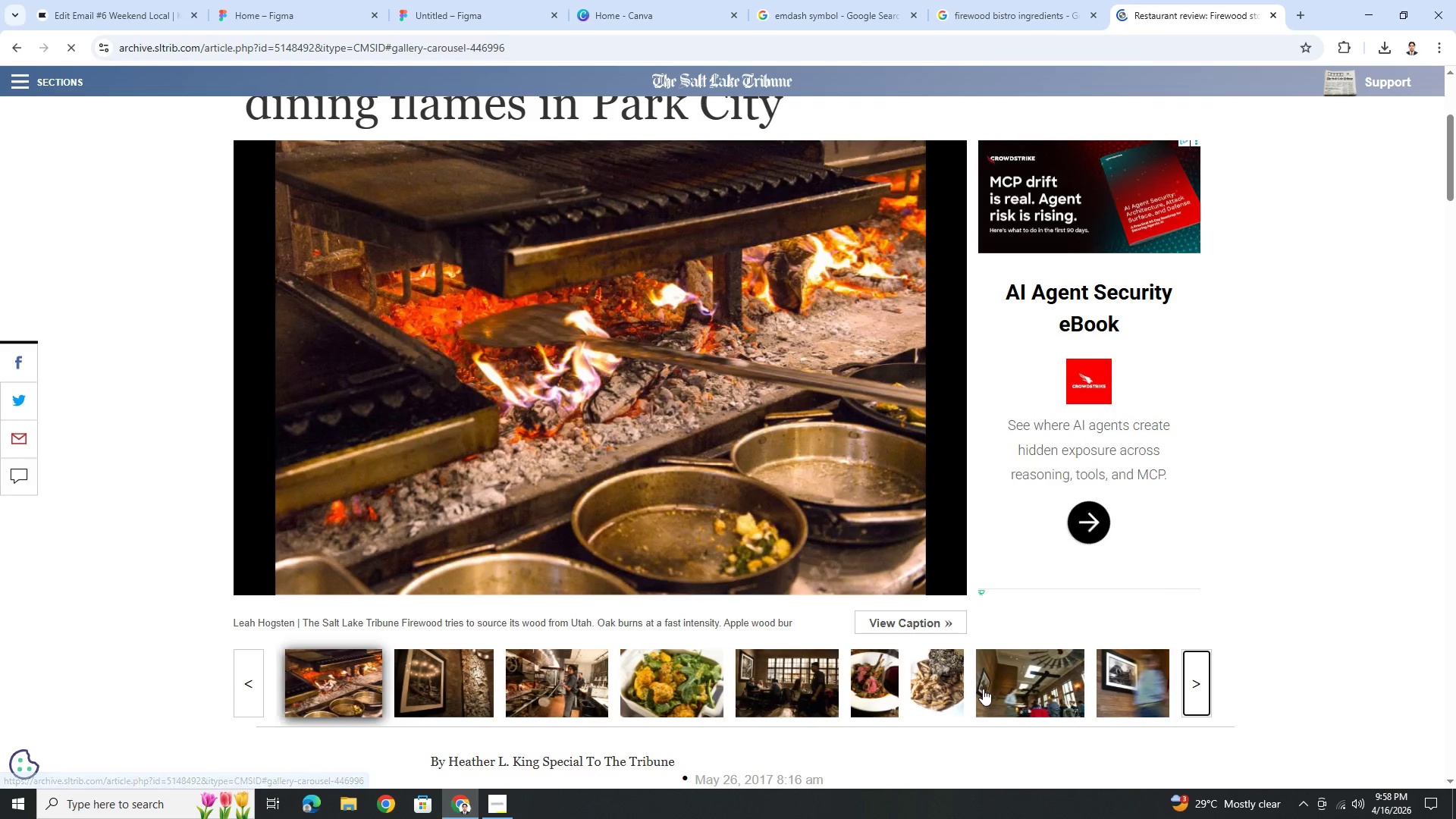 
left_click([1026, 688])
 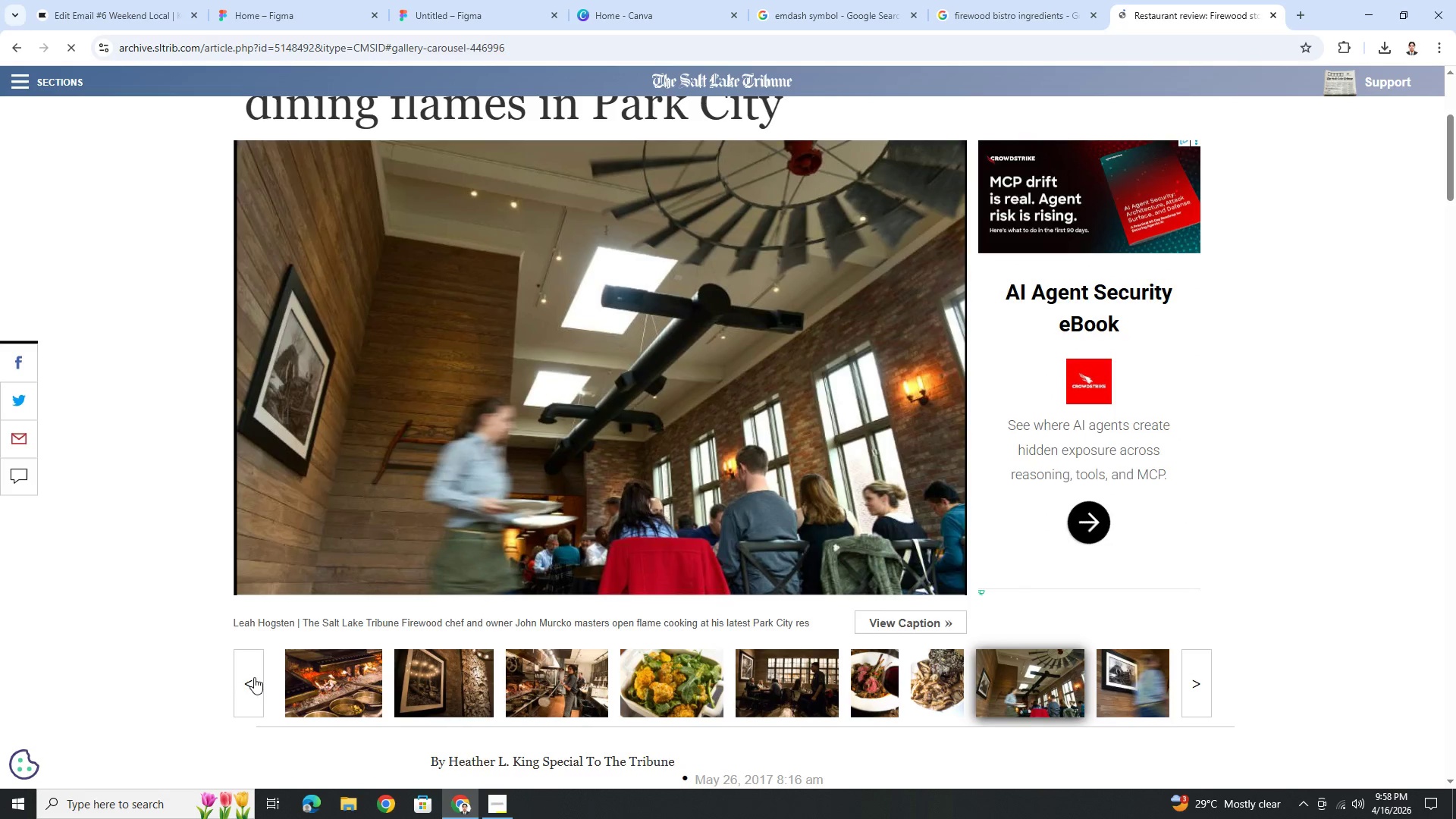 
left_click([251, 676])
 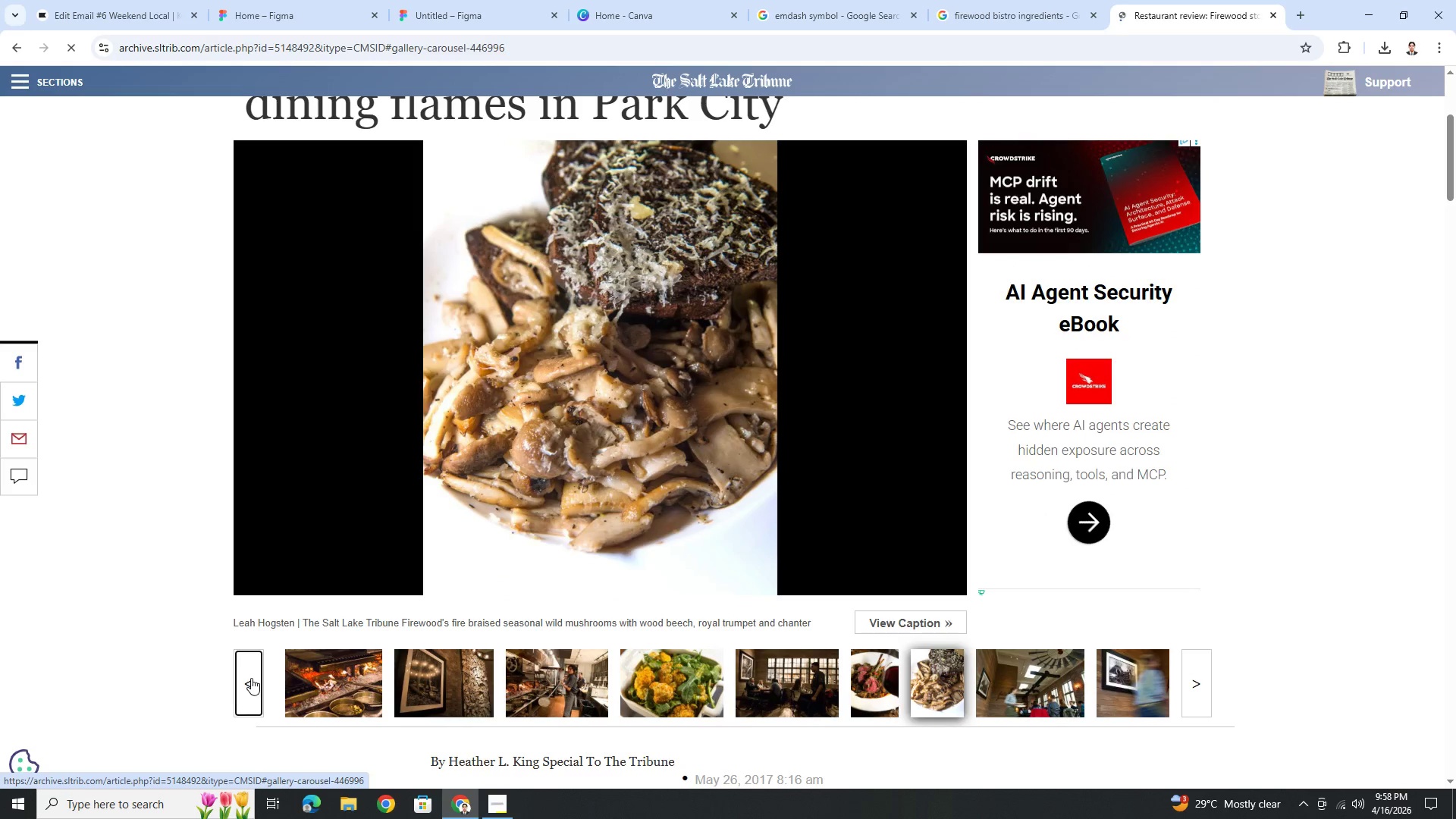 
left_click([344, 687])
 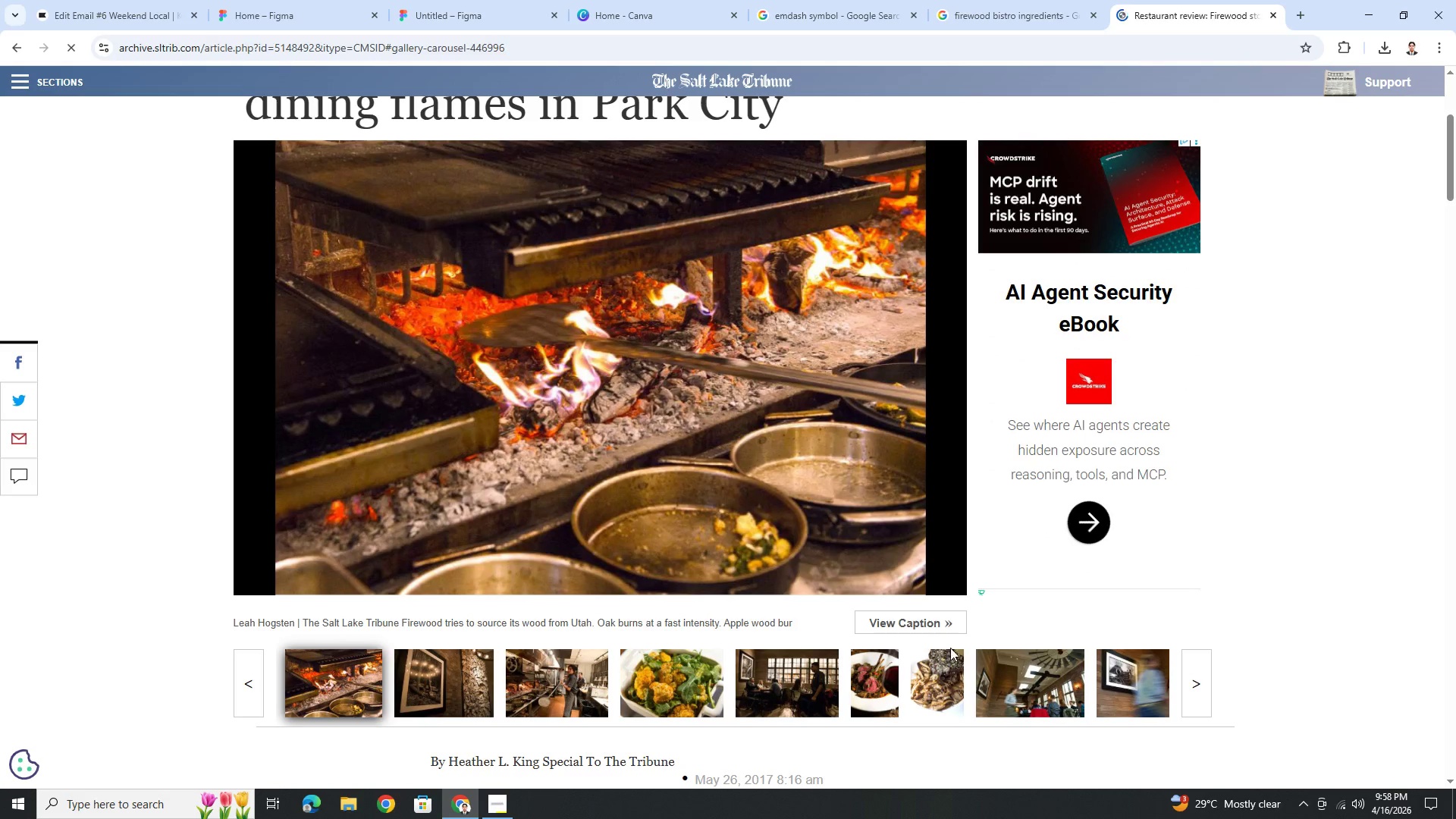 
right_click([670, 416])
 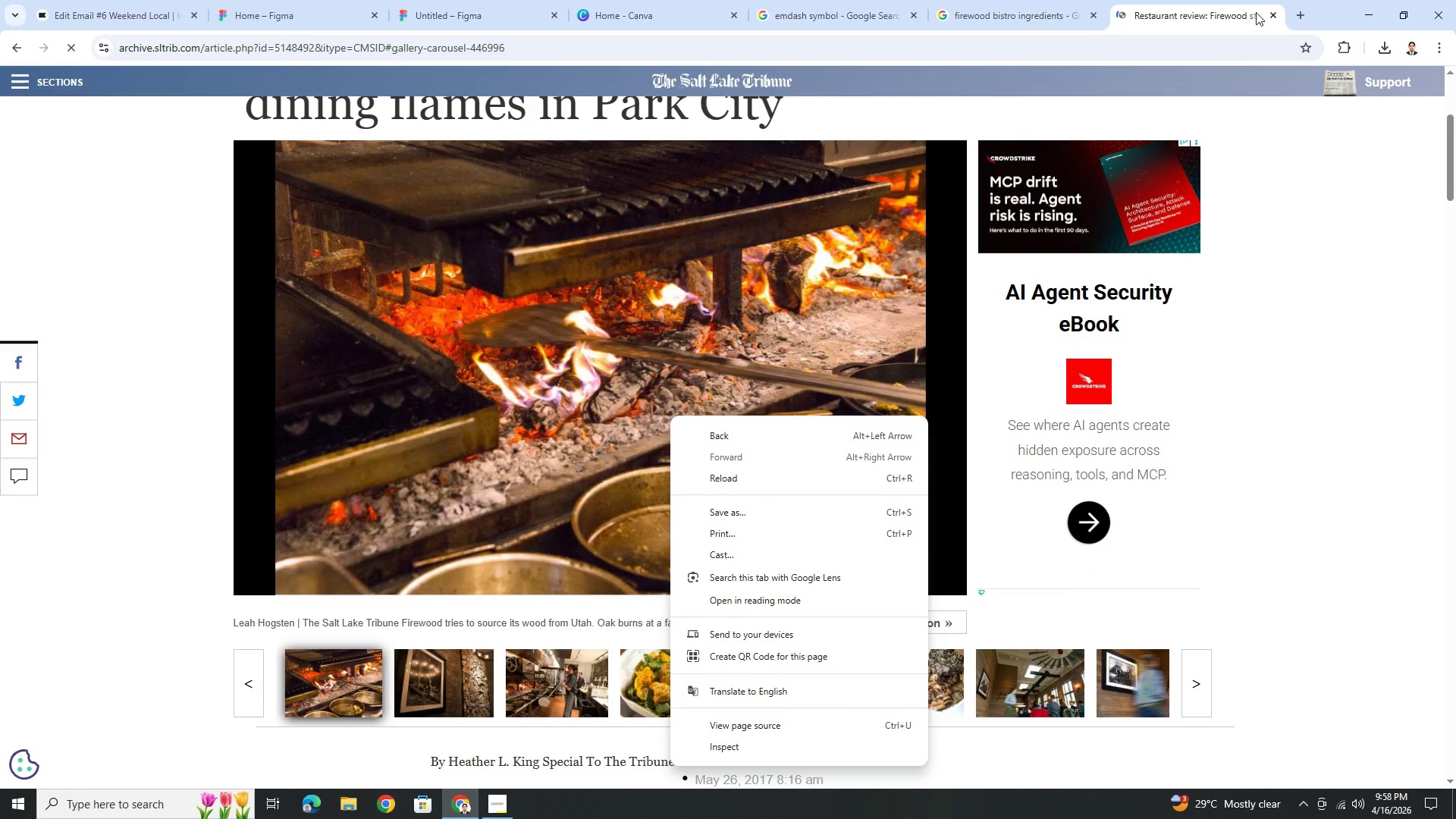 
left_click([1277, 12])
 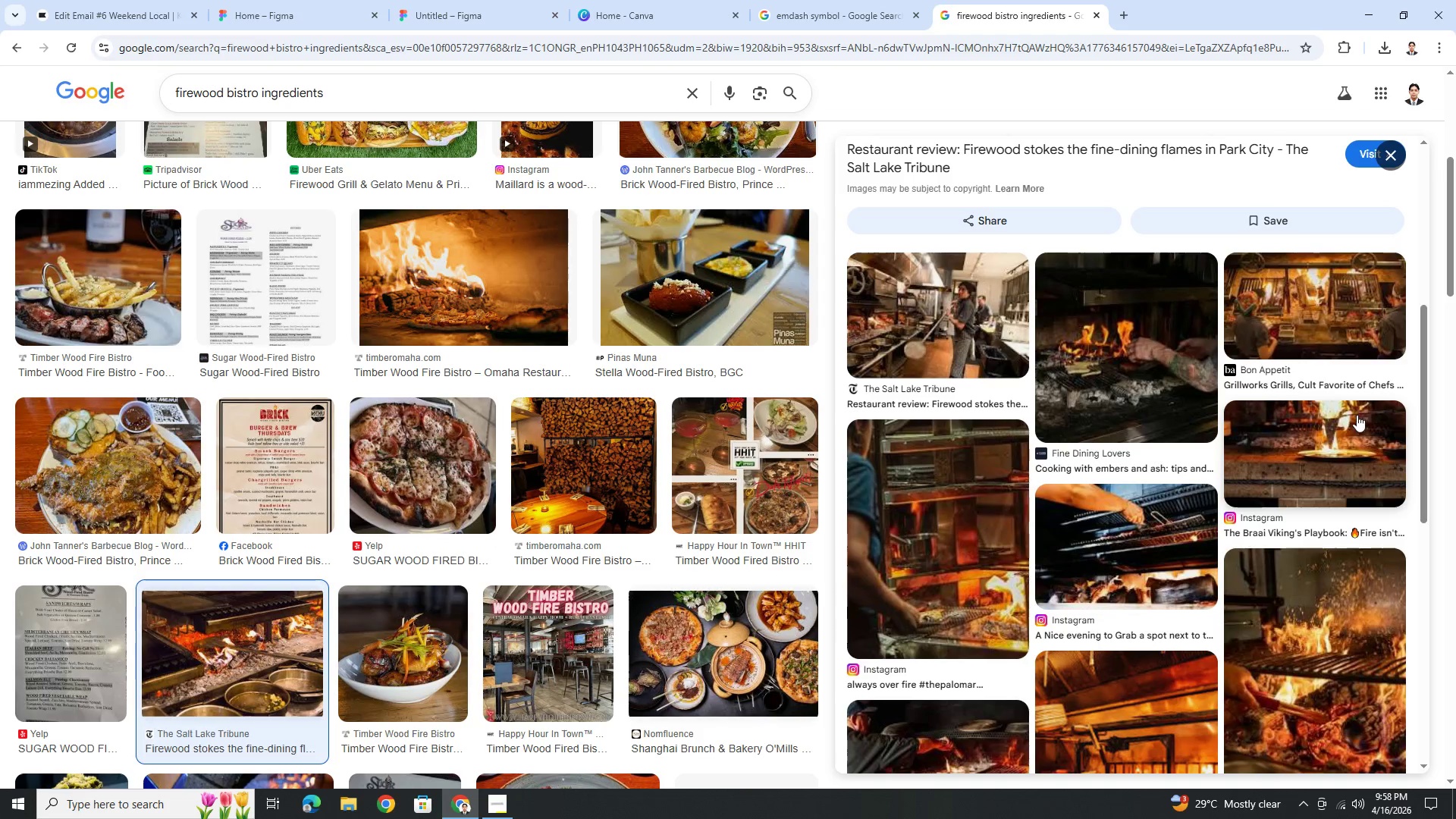 
right_click([1231, 338])
 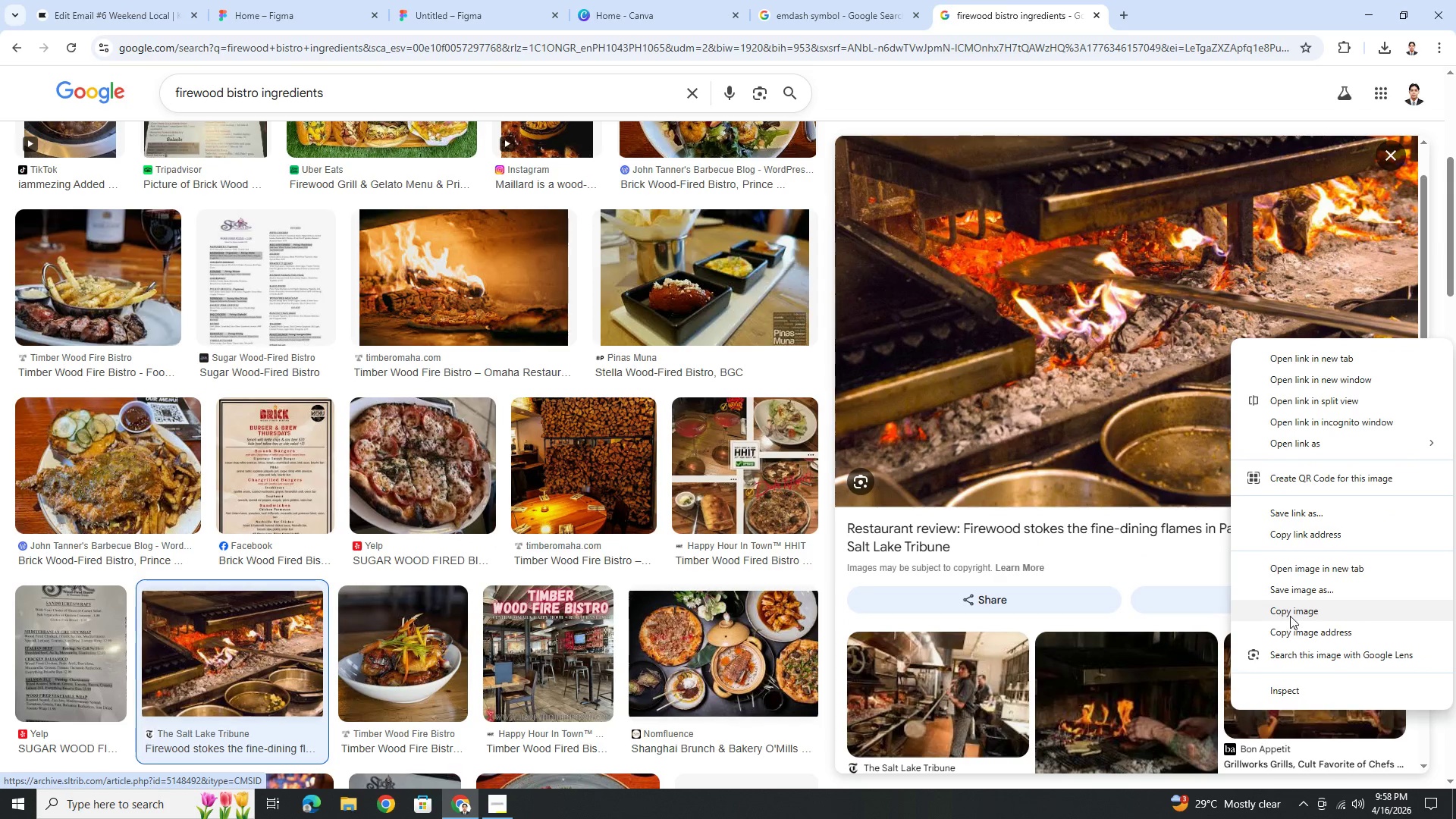 
scroll: coordinate [1293, 427], scroll_direction: up, amount: 5.0
 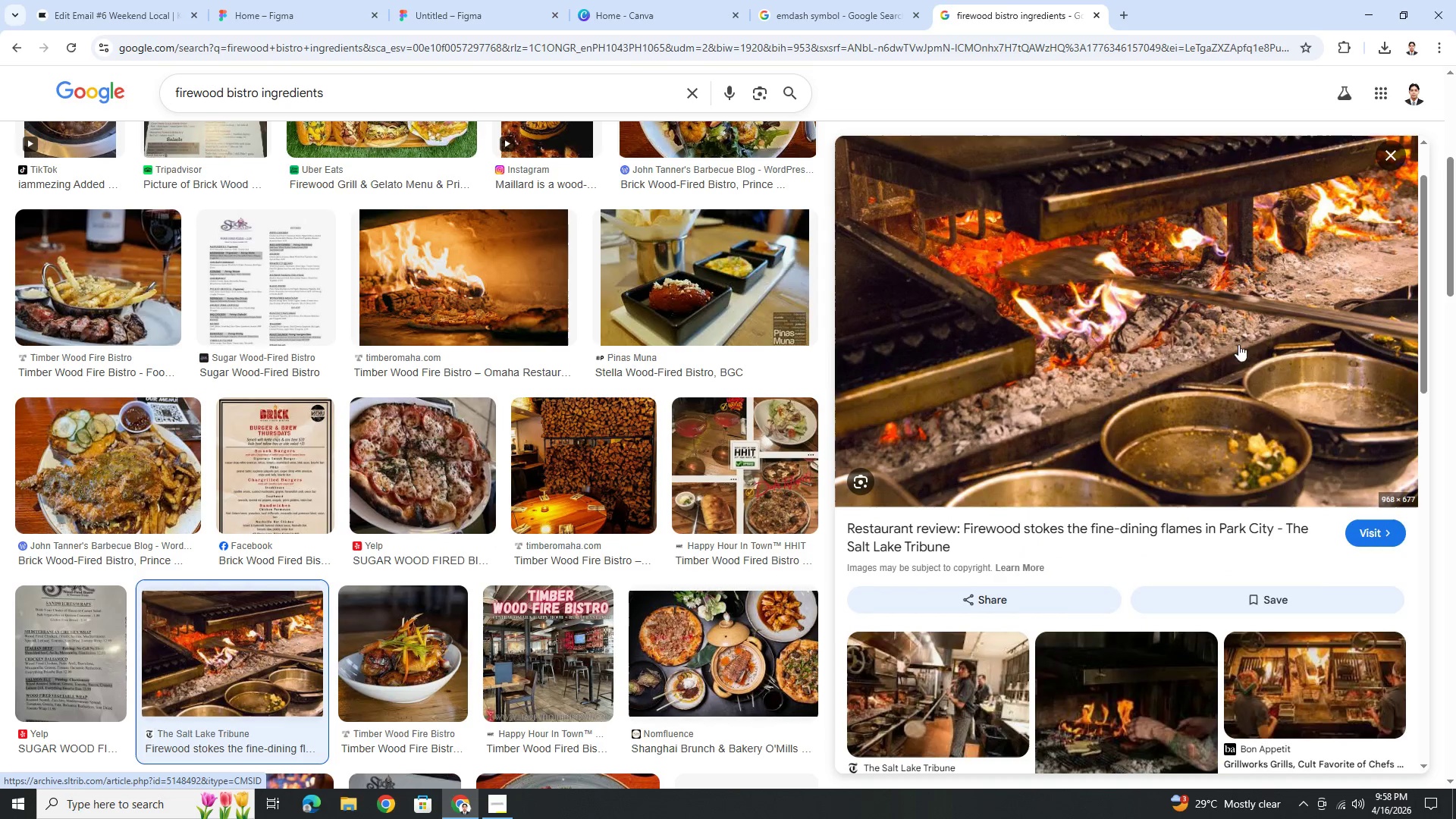 
left_click([1290, 614])
 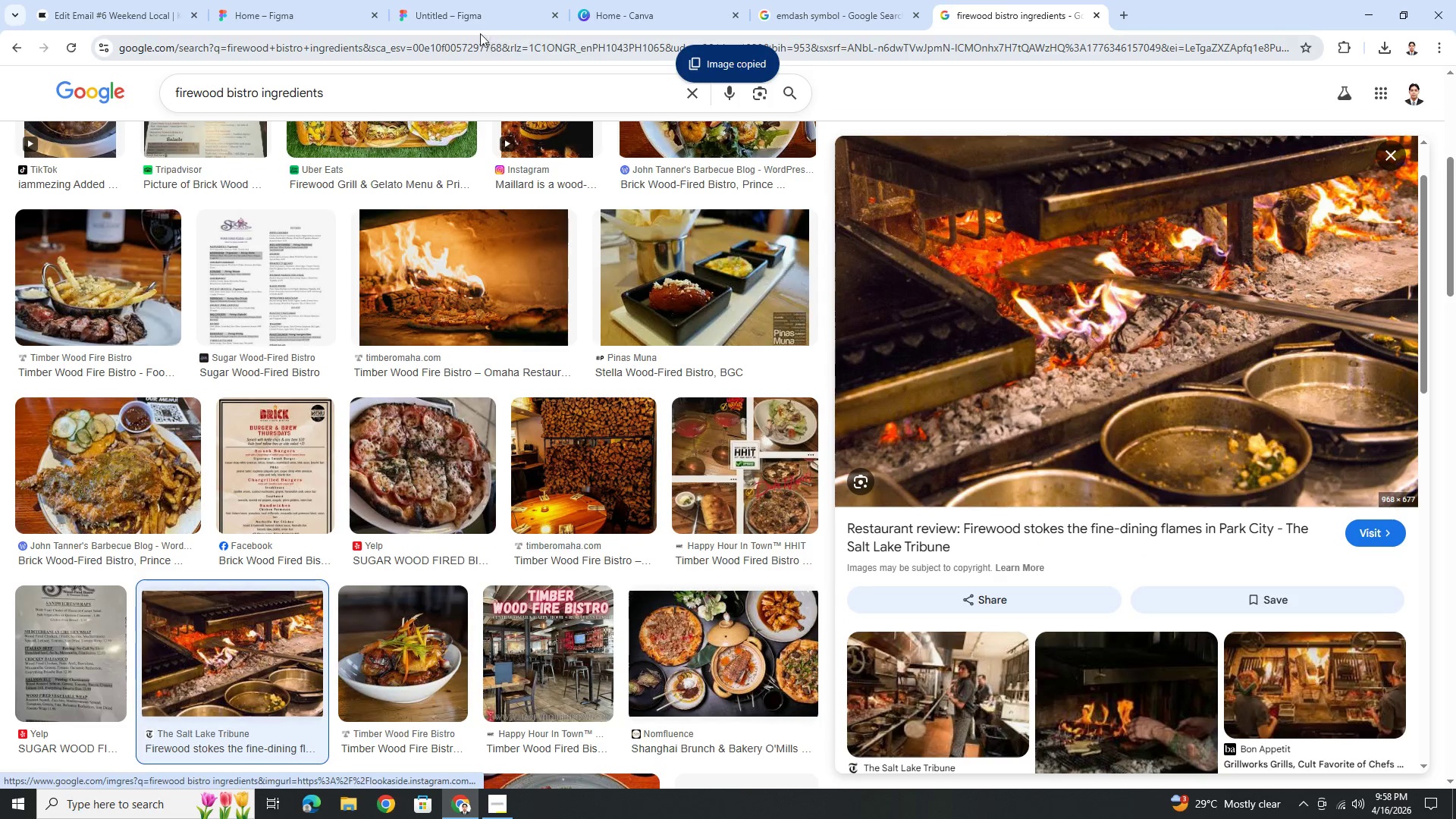 
left_click([472, 22])
 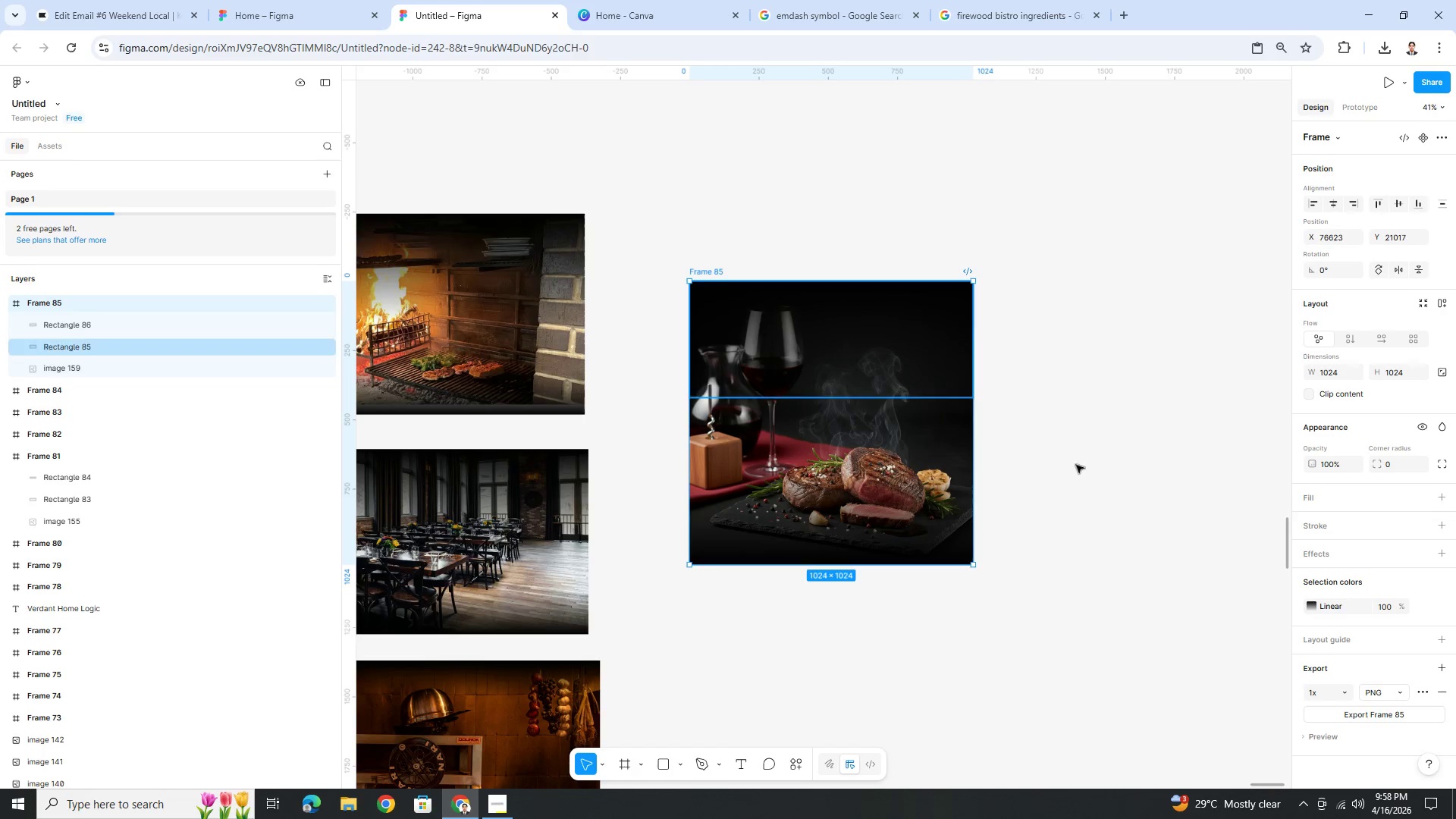 
left_click([1078, 470])
 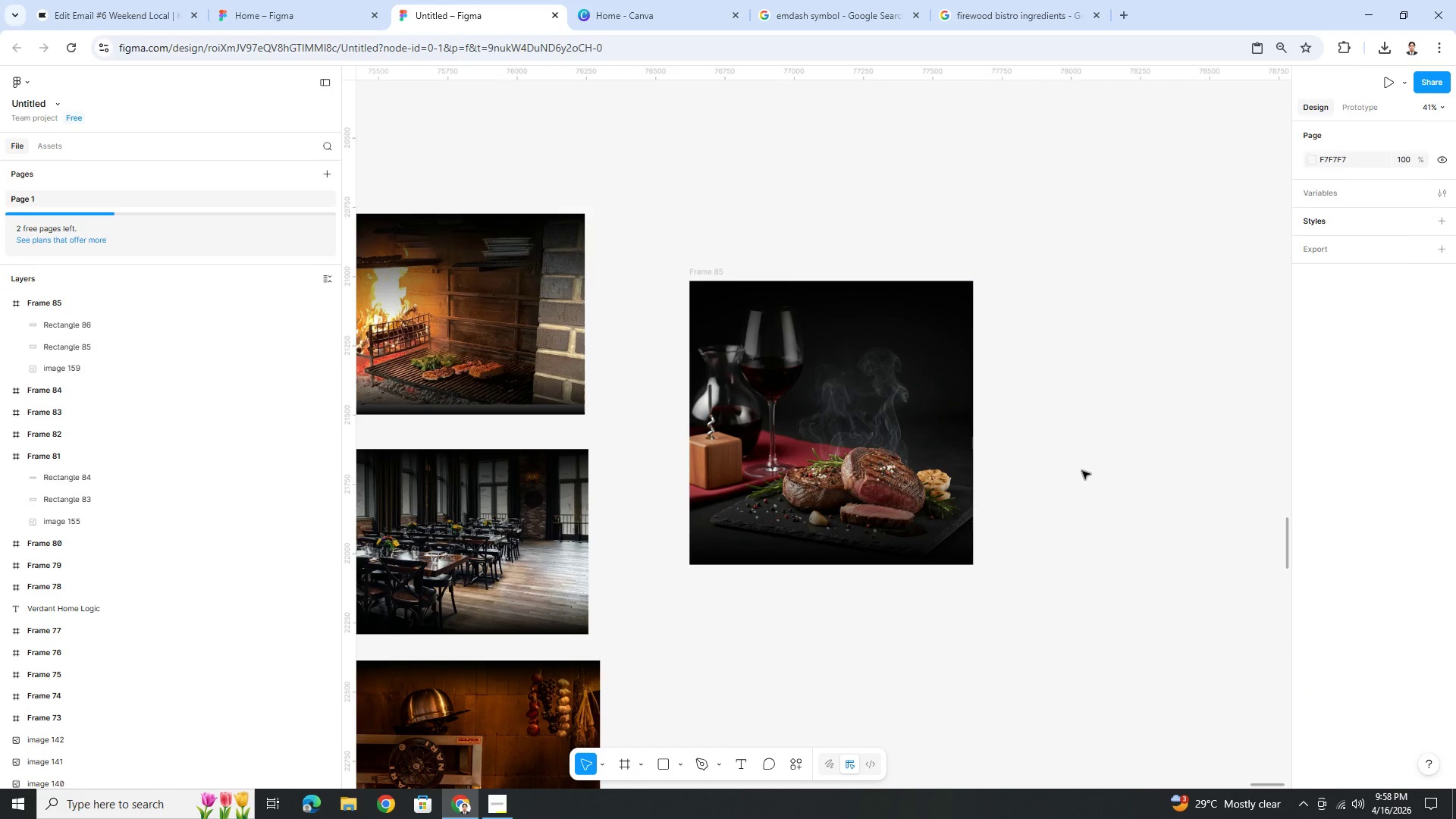 
key(Control+V)
 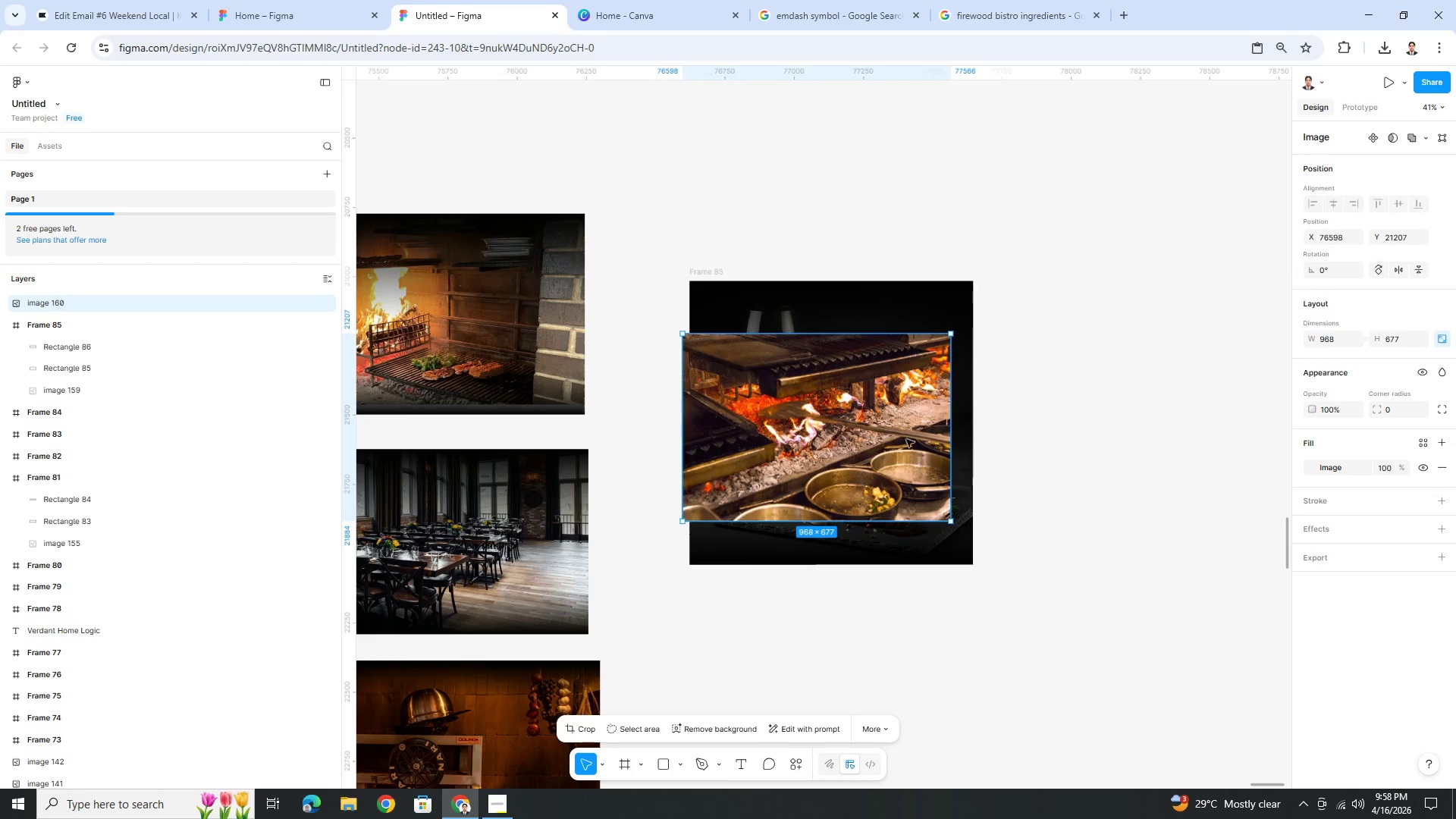 
left_click_drag(start_coordinate=[866, 432], to_coordinate=[876, 685])
 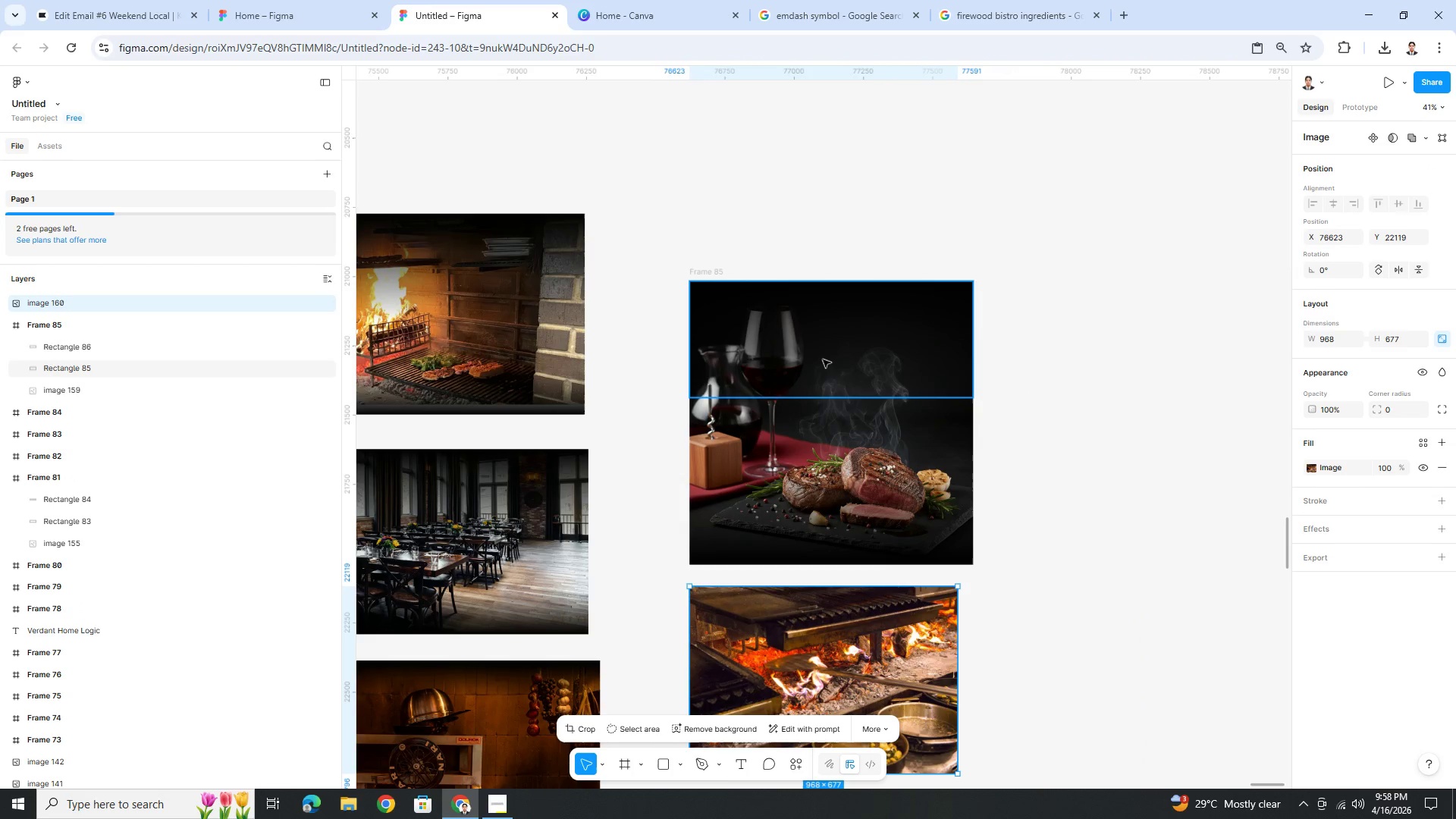 
left_click([823, 359])
 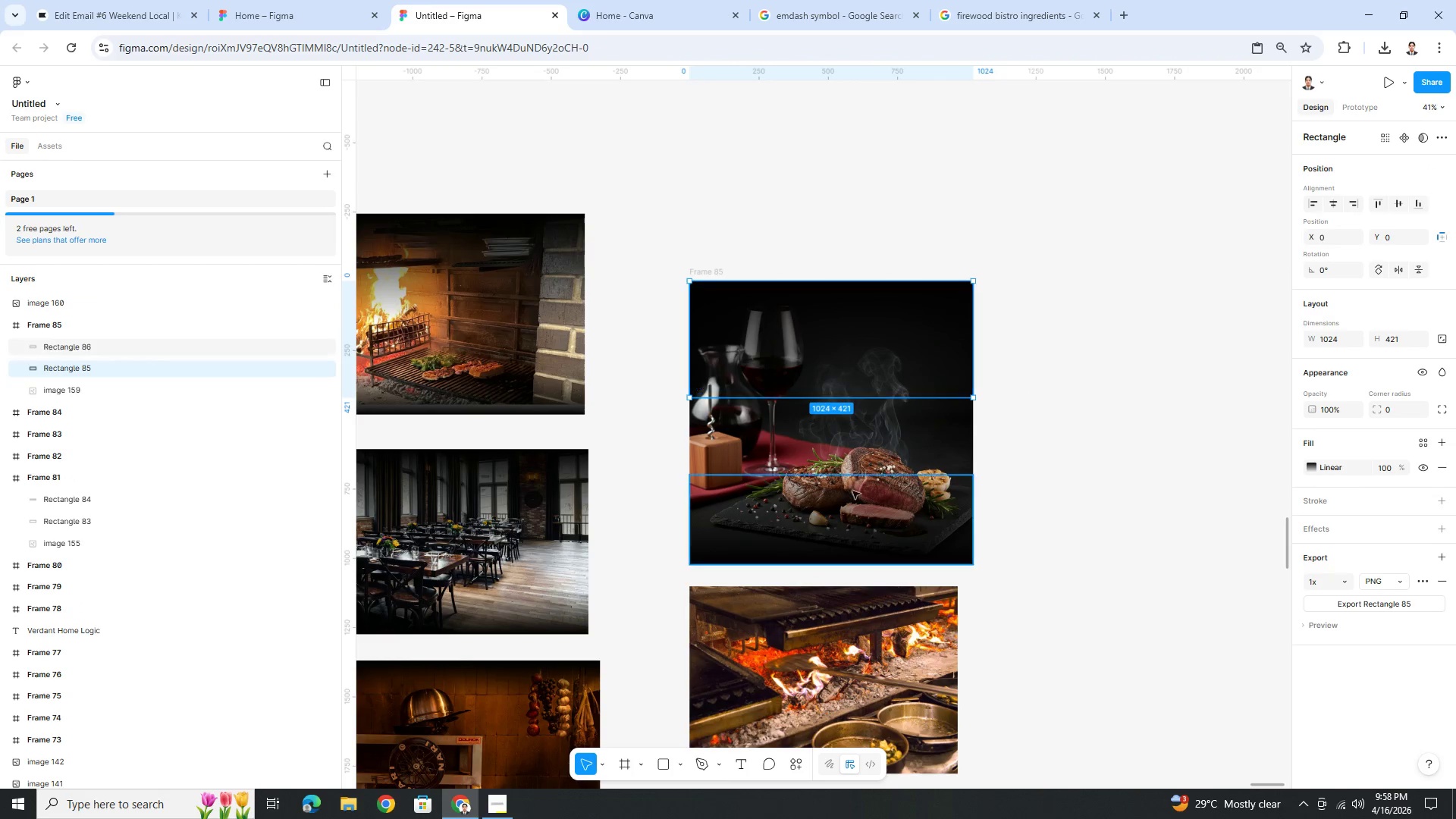 
hold_key(key=ShiftLeft, duration=0.61)
left_click([856, 494])
 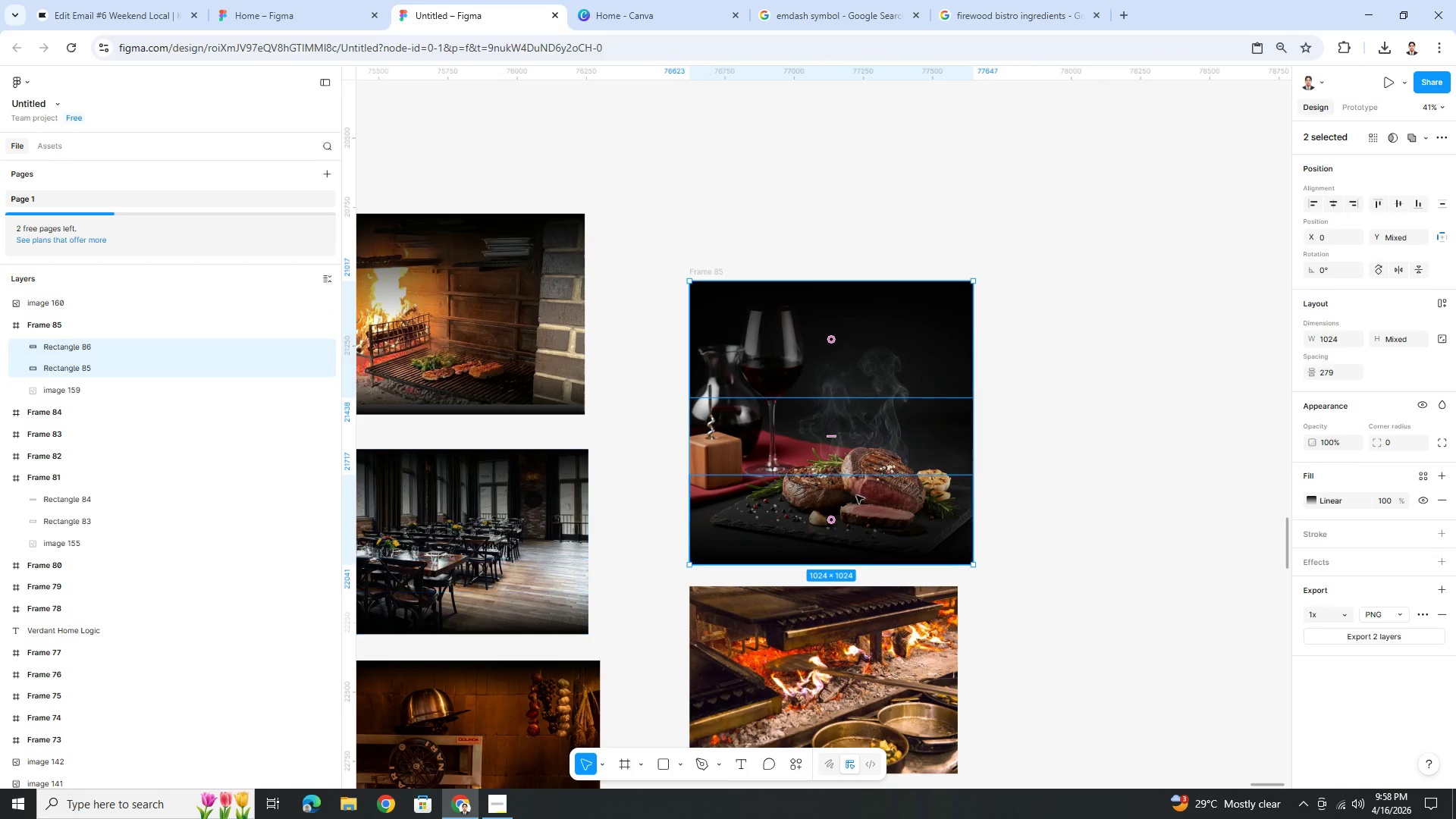 
key(Control+C)
 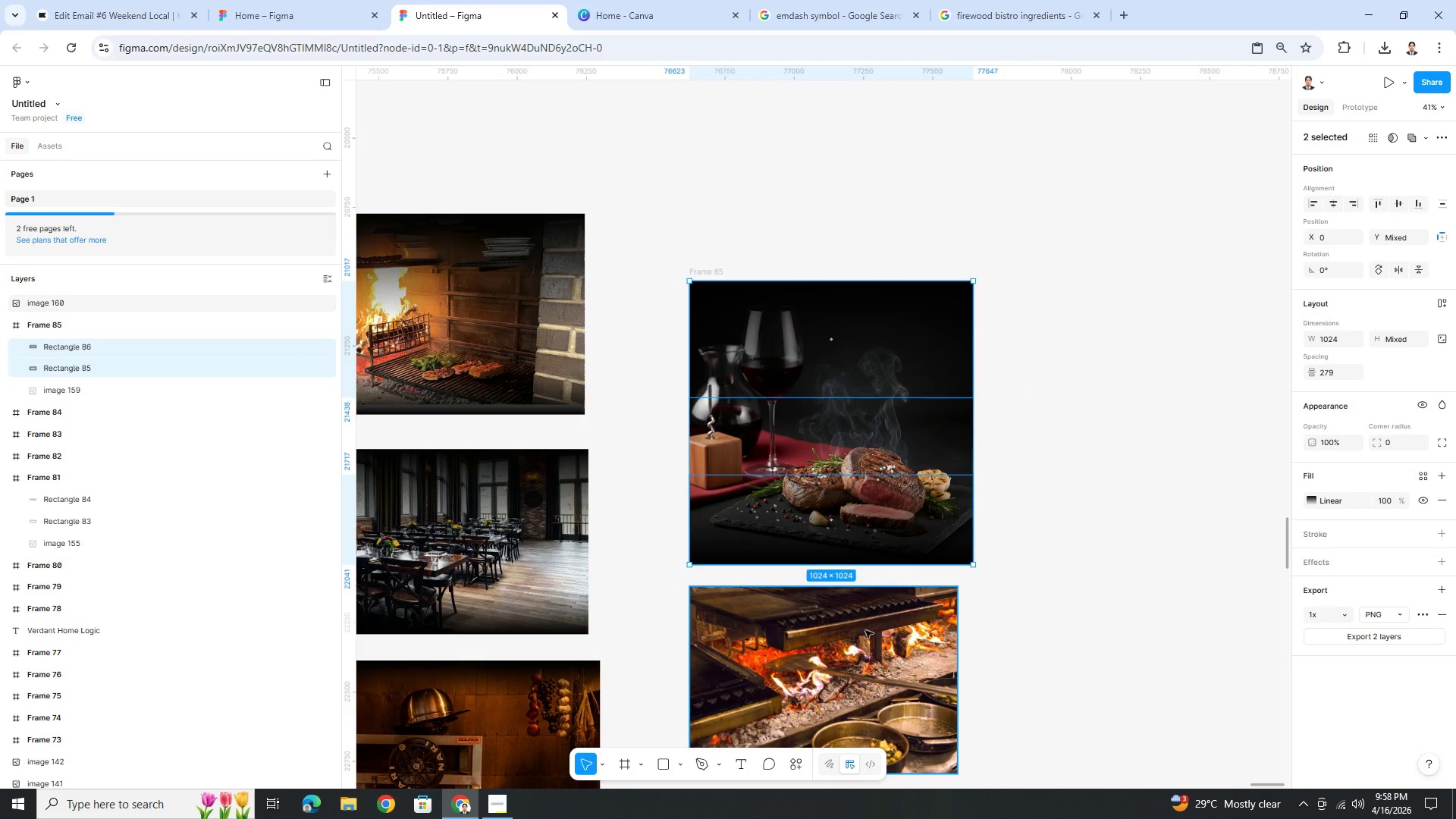 
left_click([865, 630])
 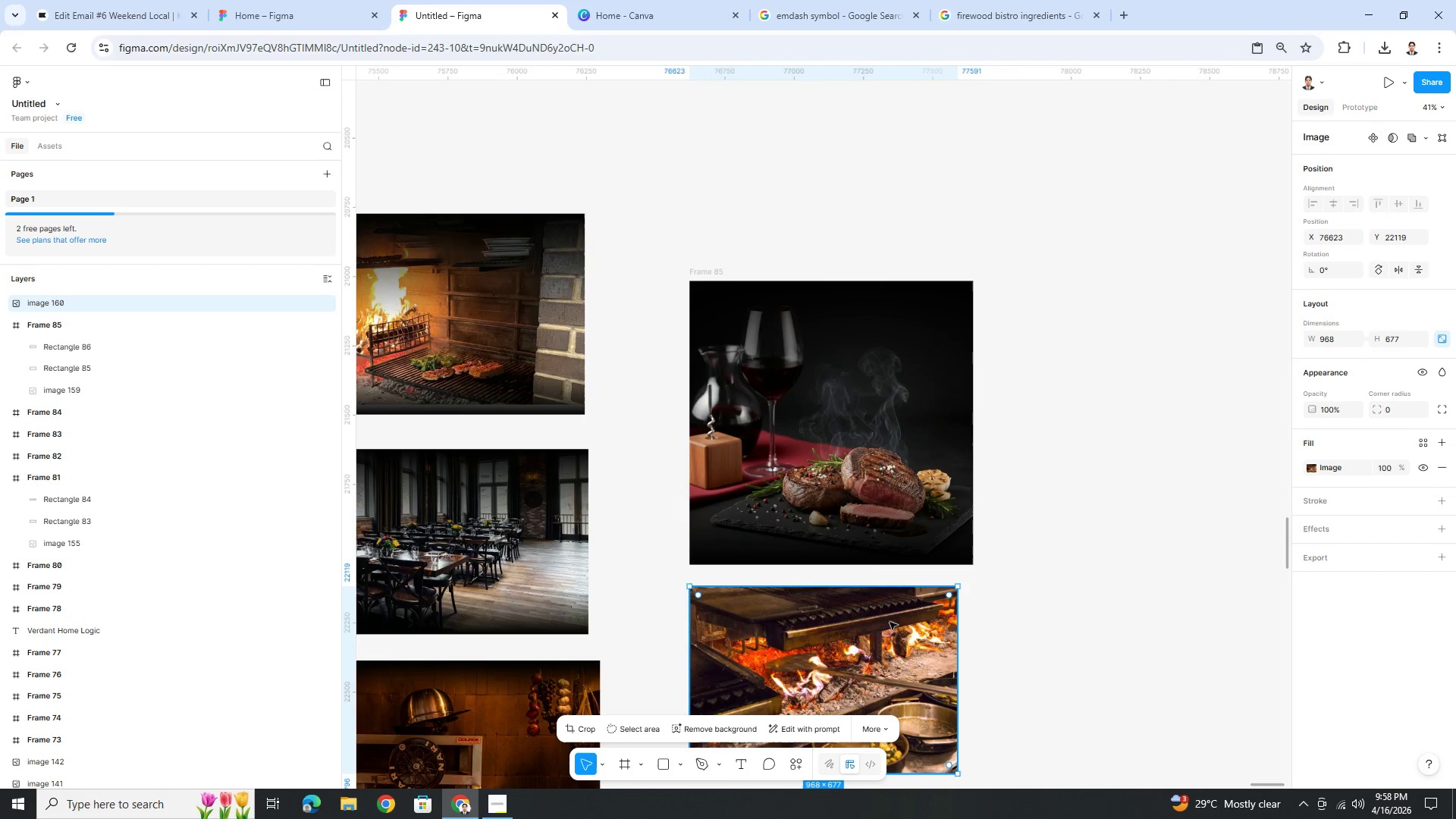 
key(Control+ControlLeft)
 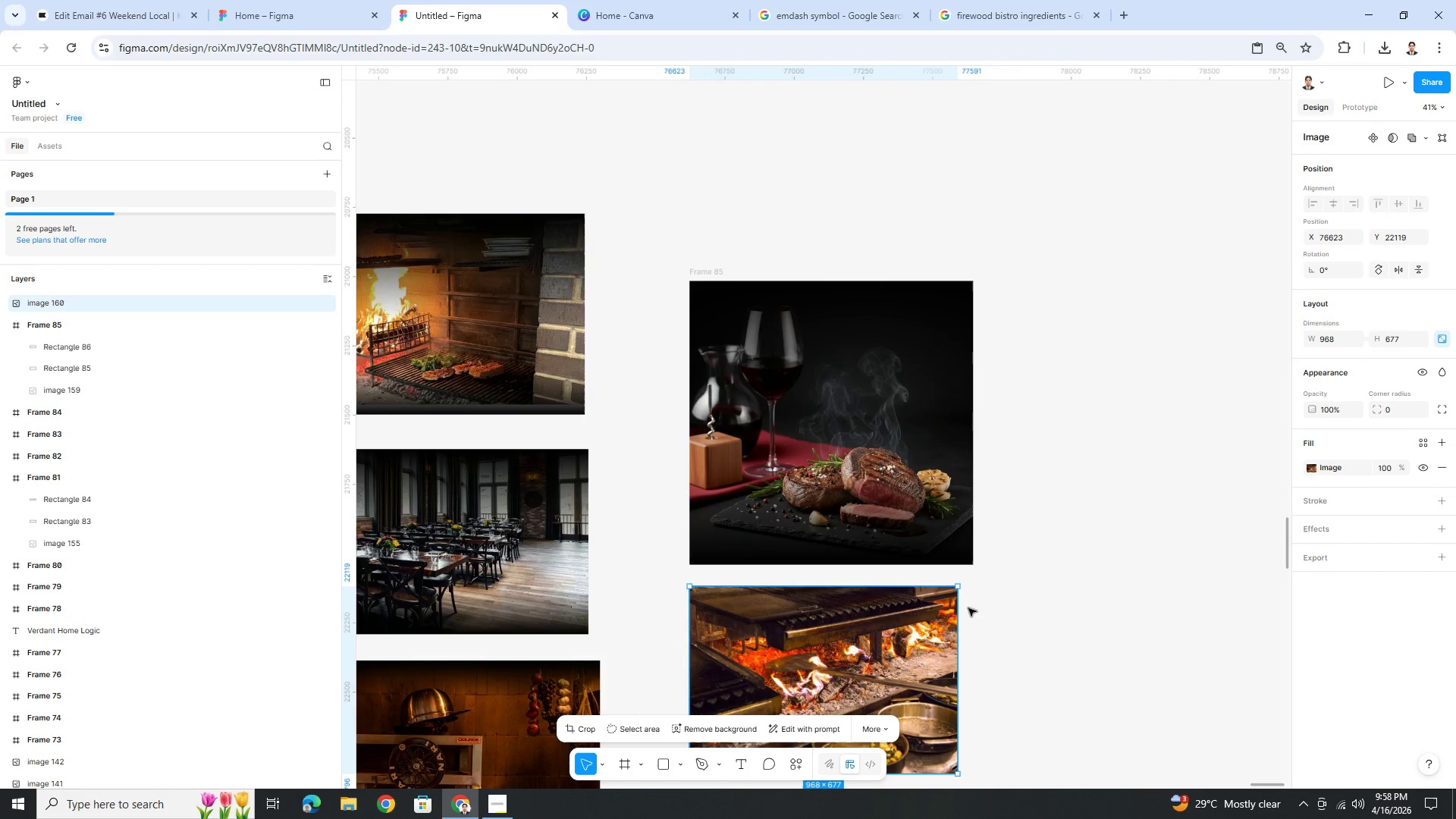 
key(Control+V)
 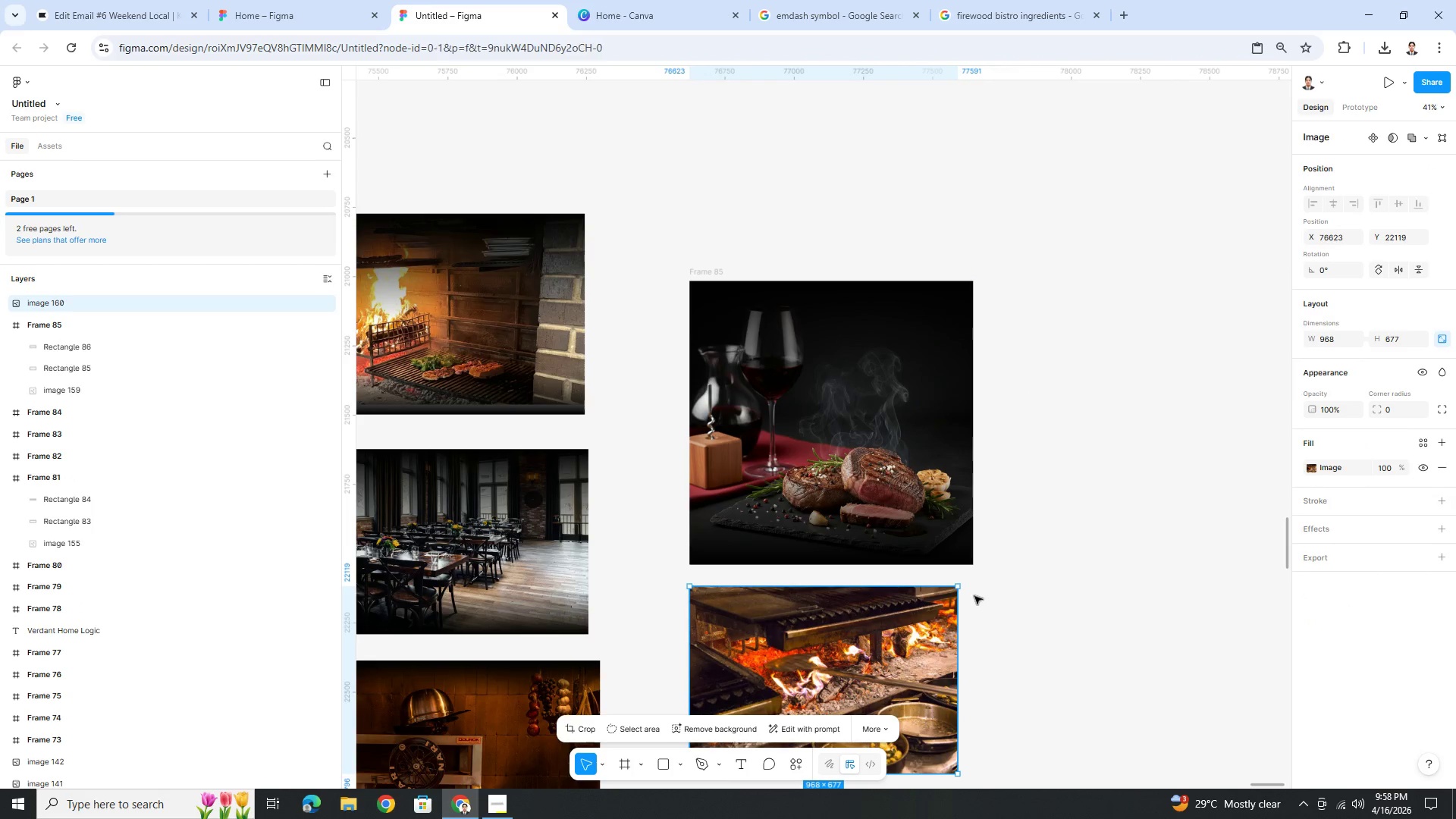 
scroll: coordinate [974, 596], scroll_direction: down, amount: 2.0
 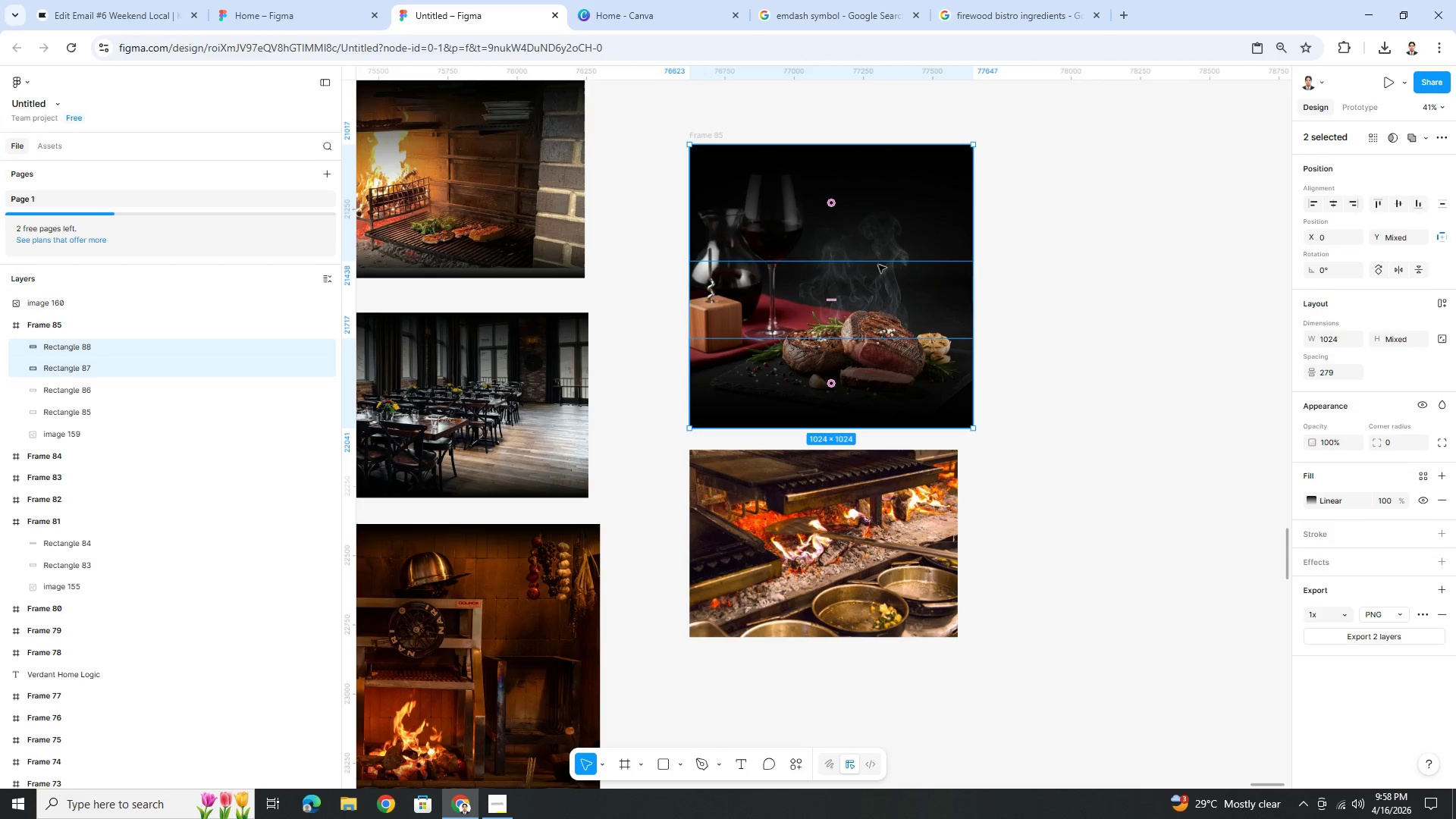 
left_click_drag(start_coordinate=[878, 218], to_coordinate=[883, 526])
 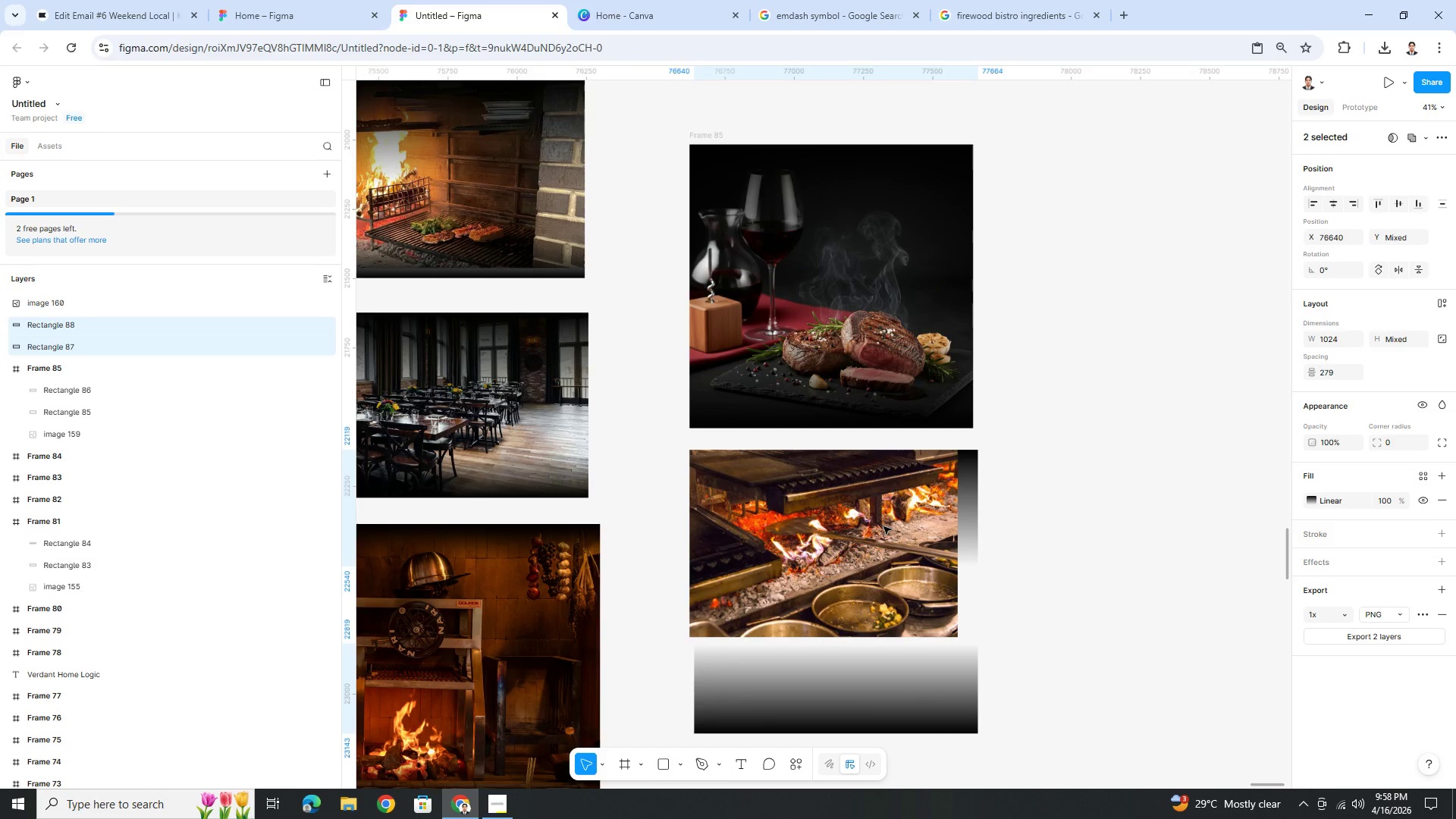 
key(Control+BracketRight)
 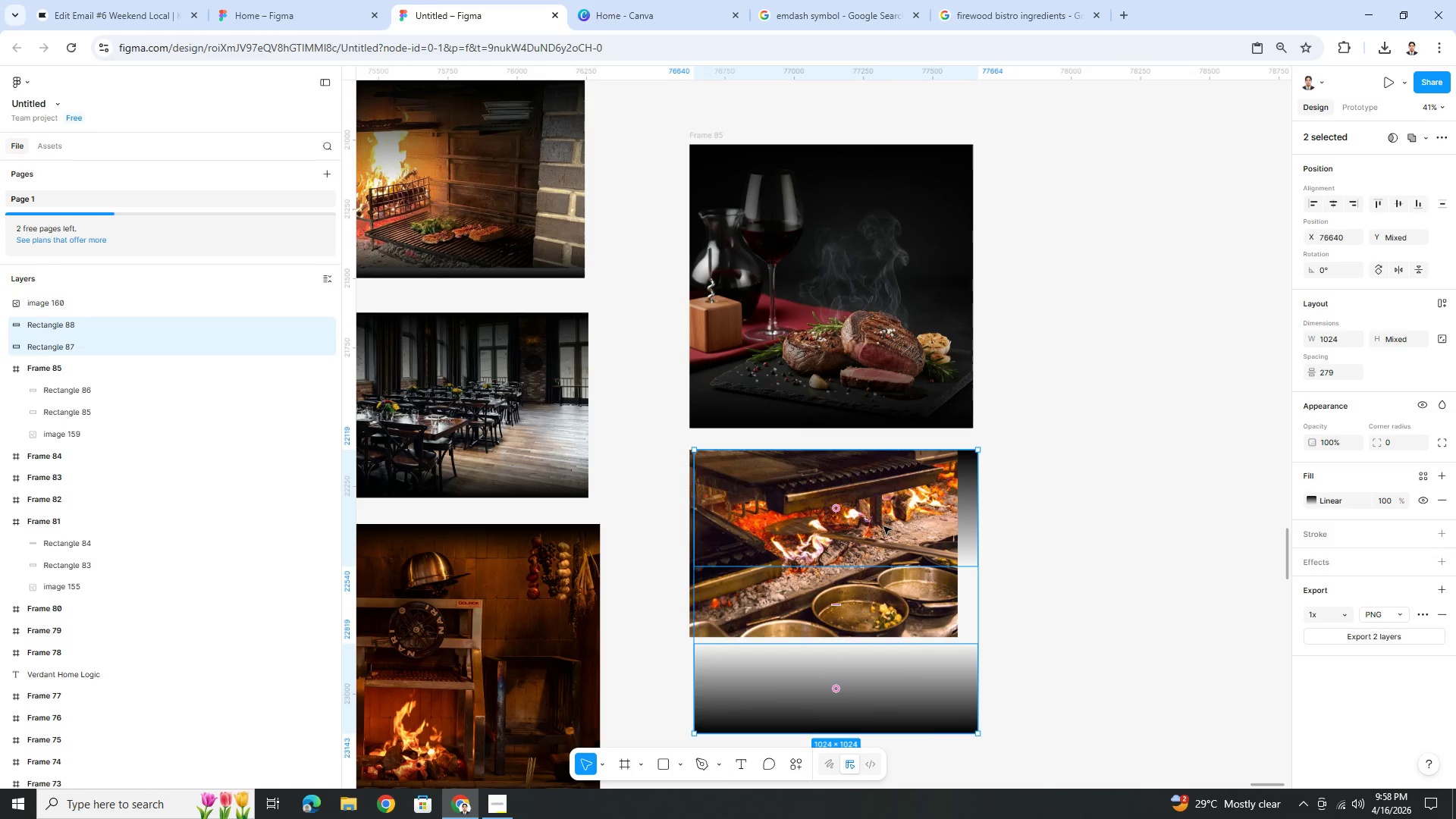 
key(Control+BracketRight)
 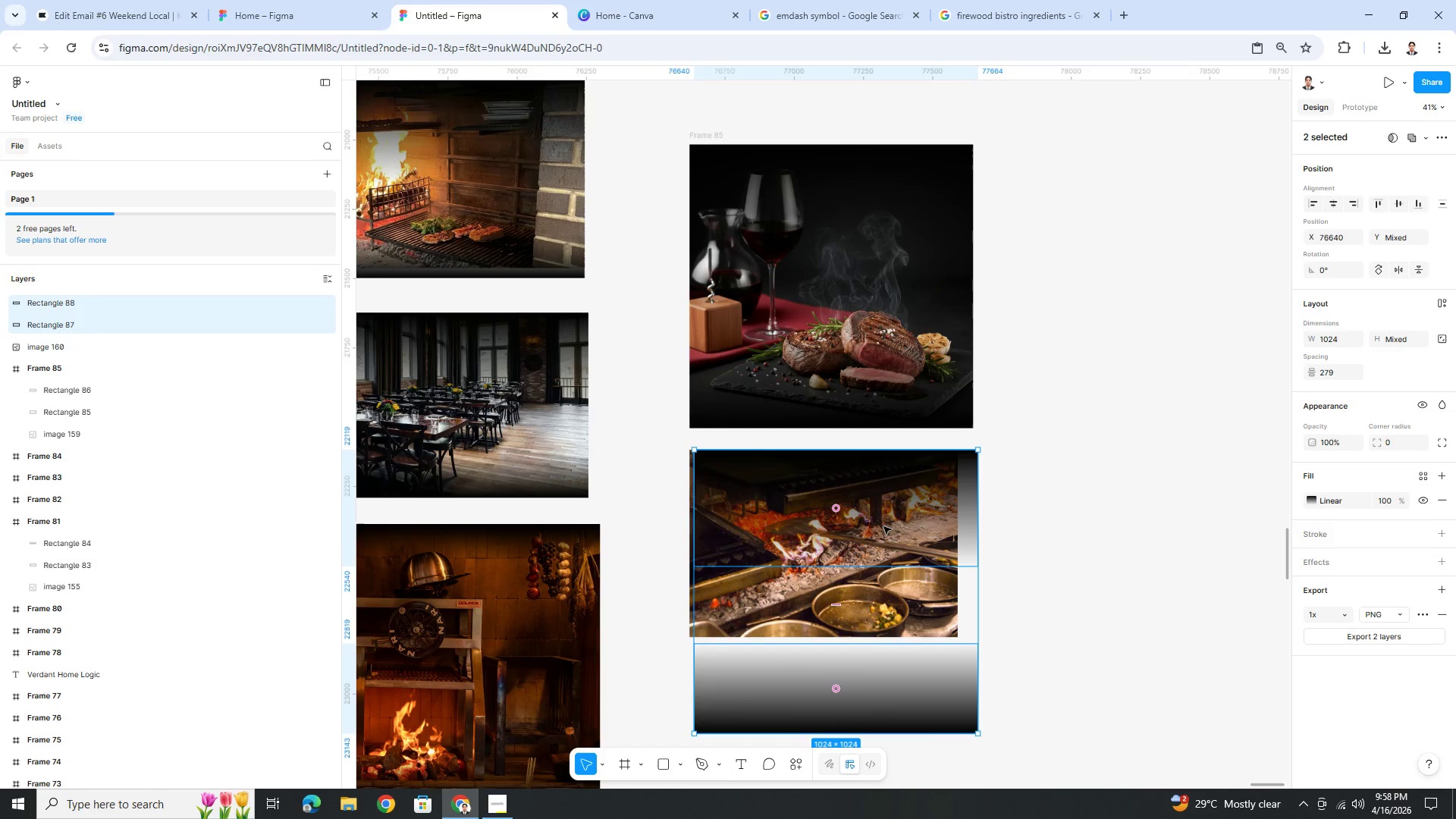 
key(Control+BracketRight)
 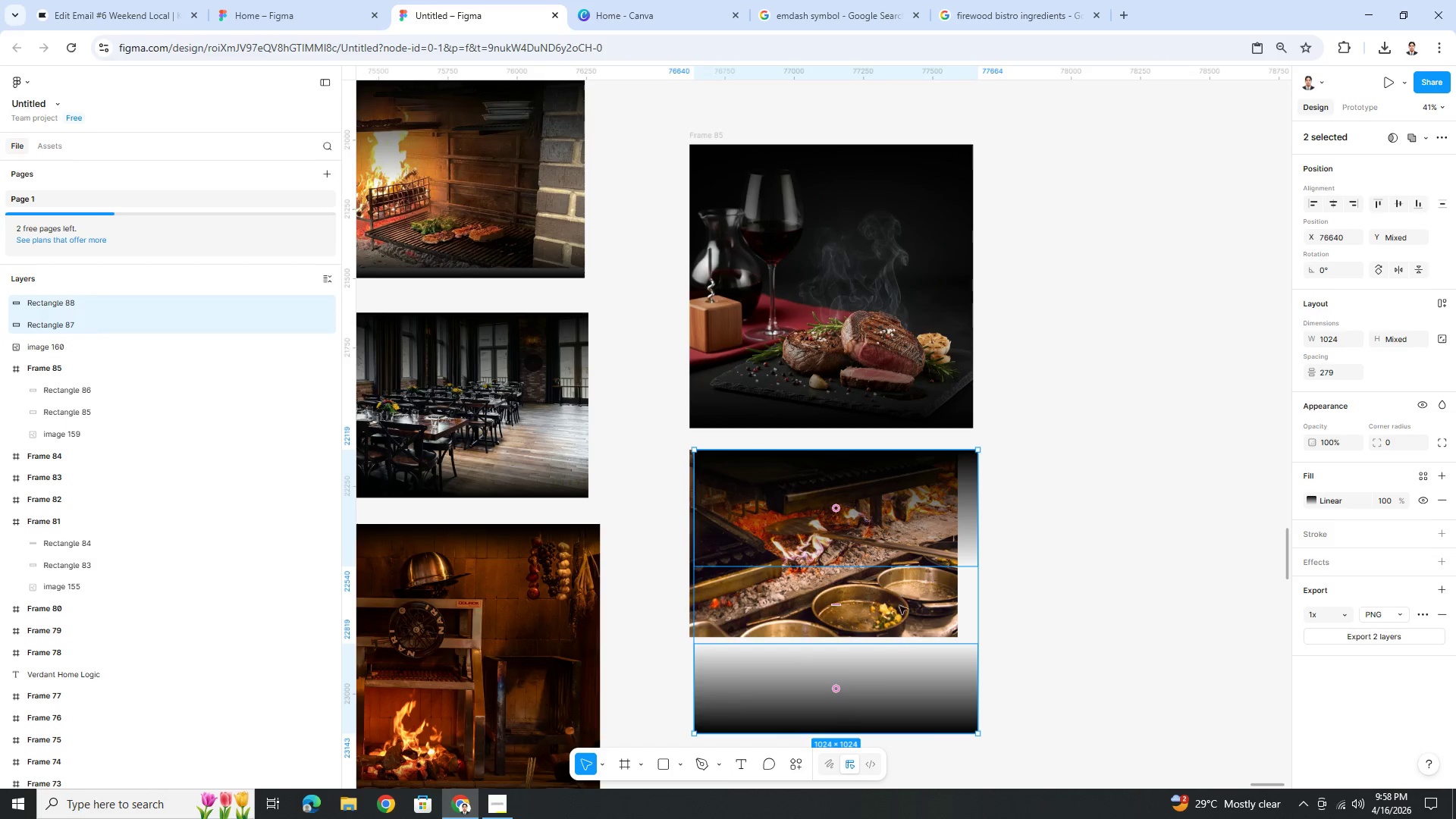 
left_click([891, 701])
 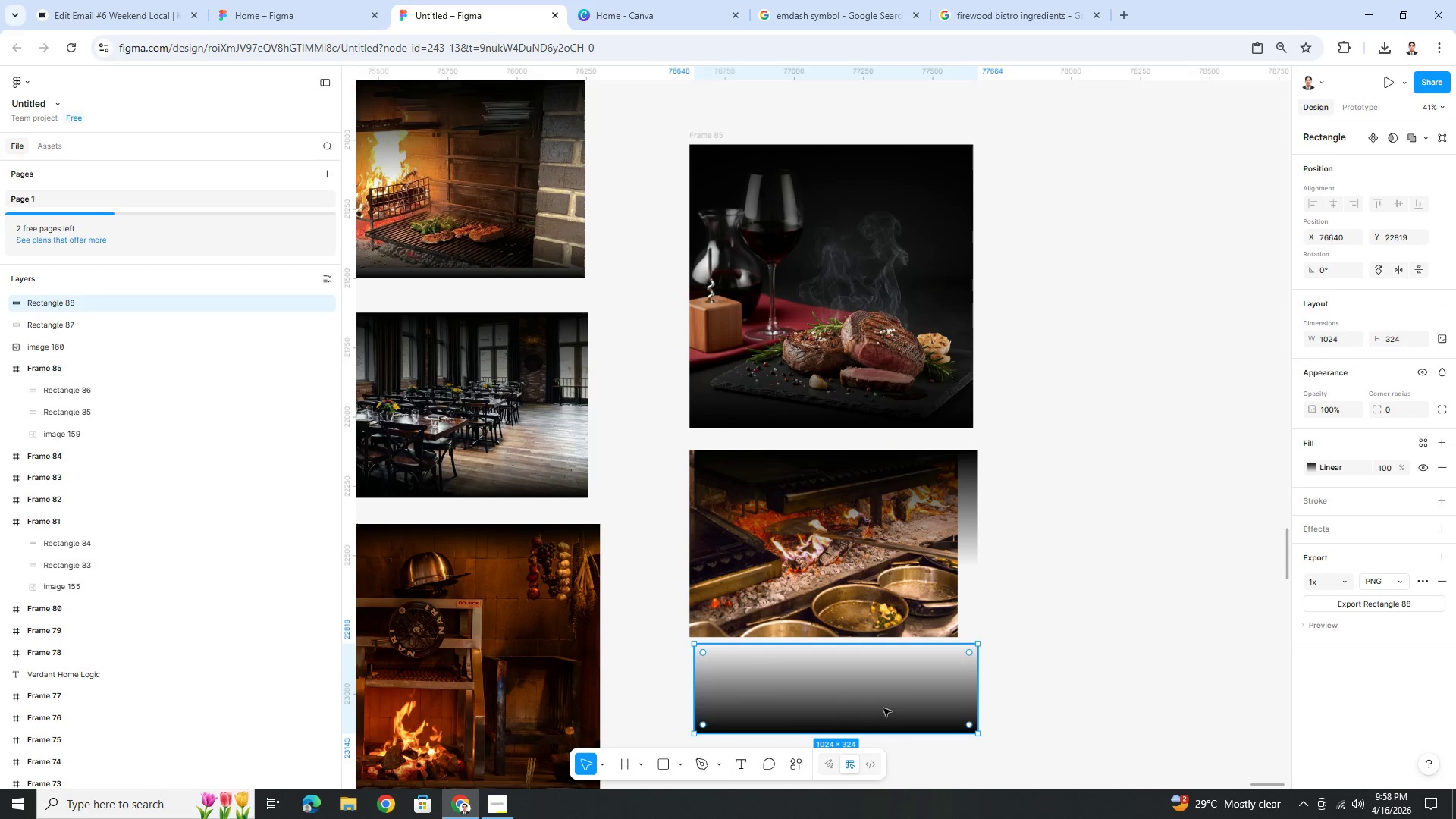 
left_click_drag(start_coordinate=[883, 708], to_coordinate=[876, 613])
 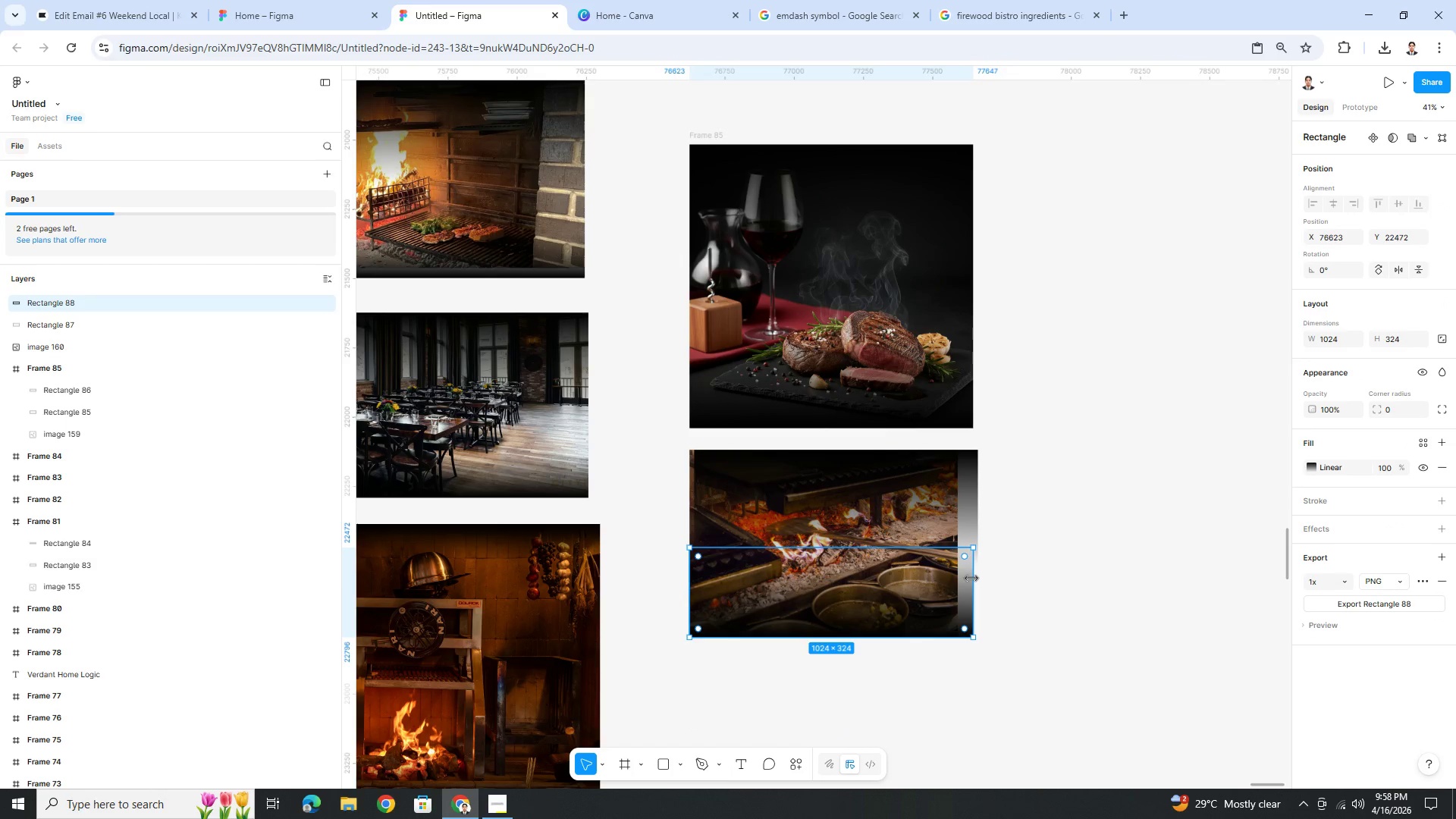 
left_click_drag(start_coordinate=[971, 577], to_coordinate=[957, 577])
 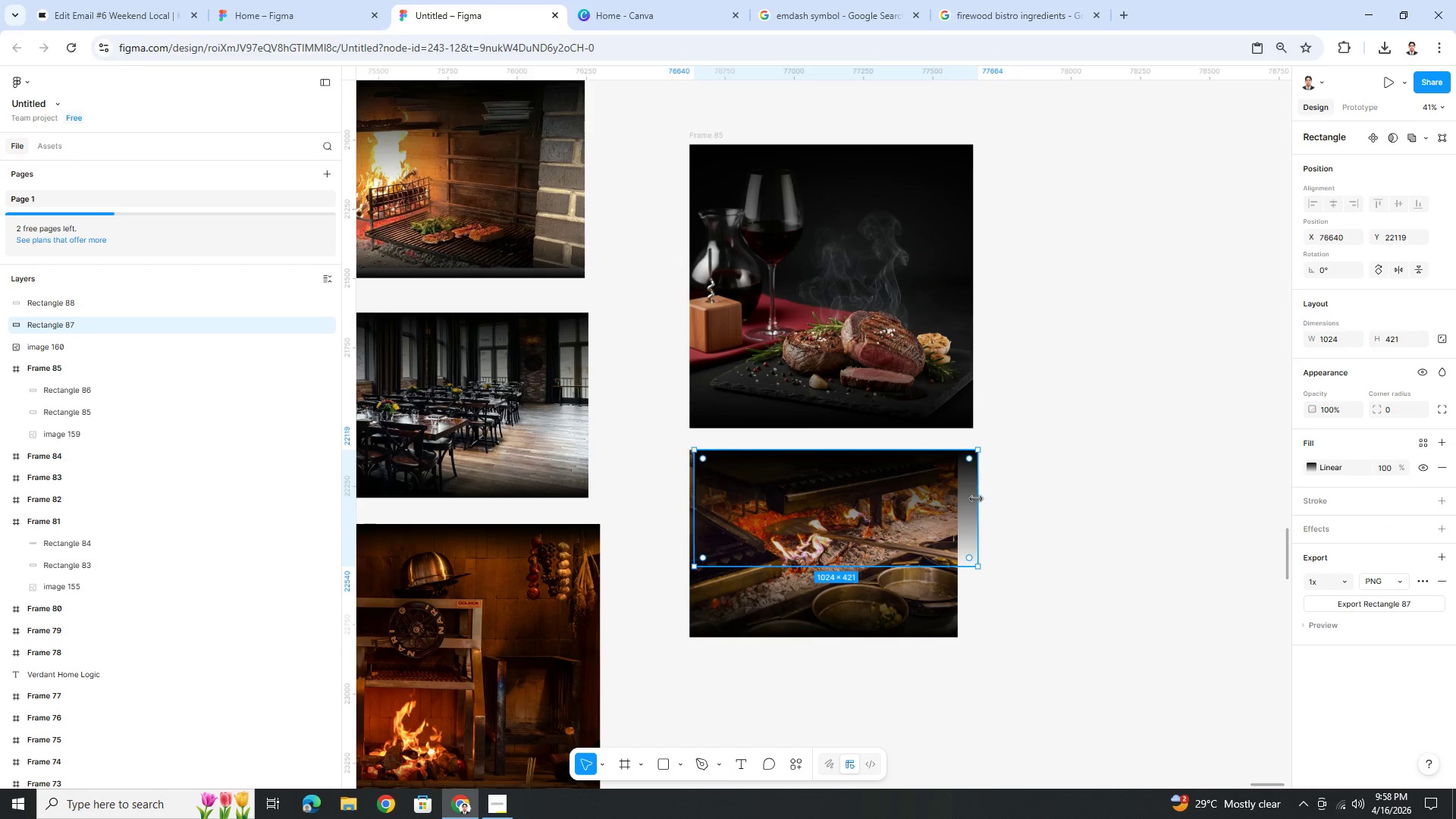 
left_click_drag(start_coordinate=[975, 498], to_coordinate=[959, 498])
 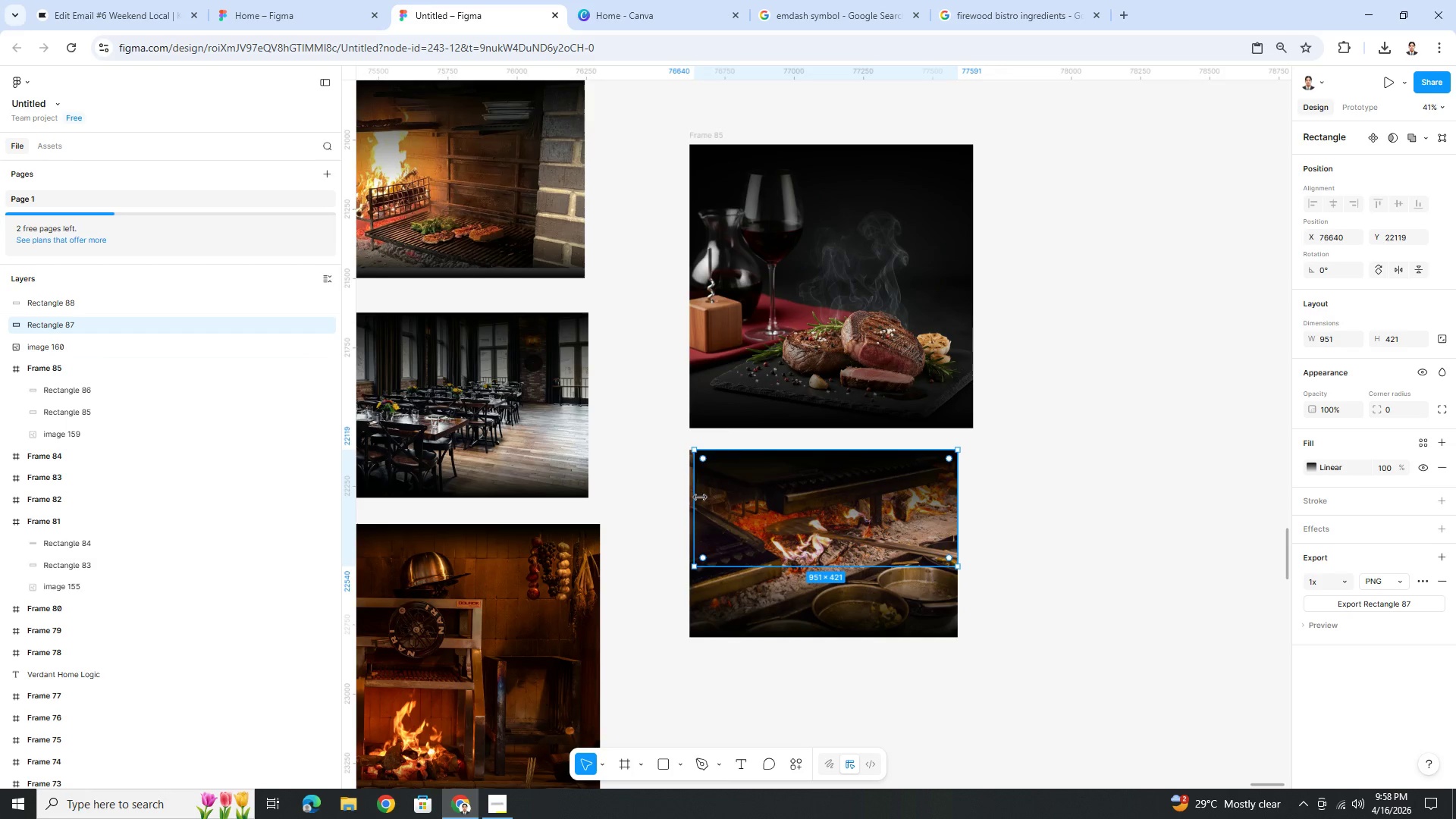 
left_click_drag(start_coordinate=[699, 496], to_coordinate=[692, 496])
 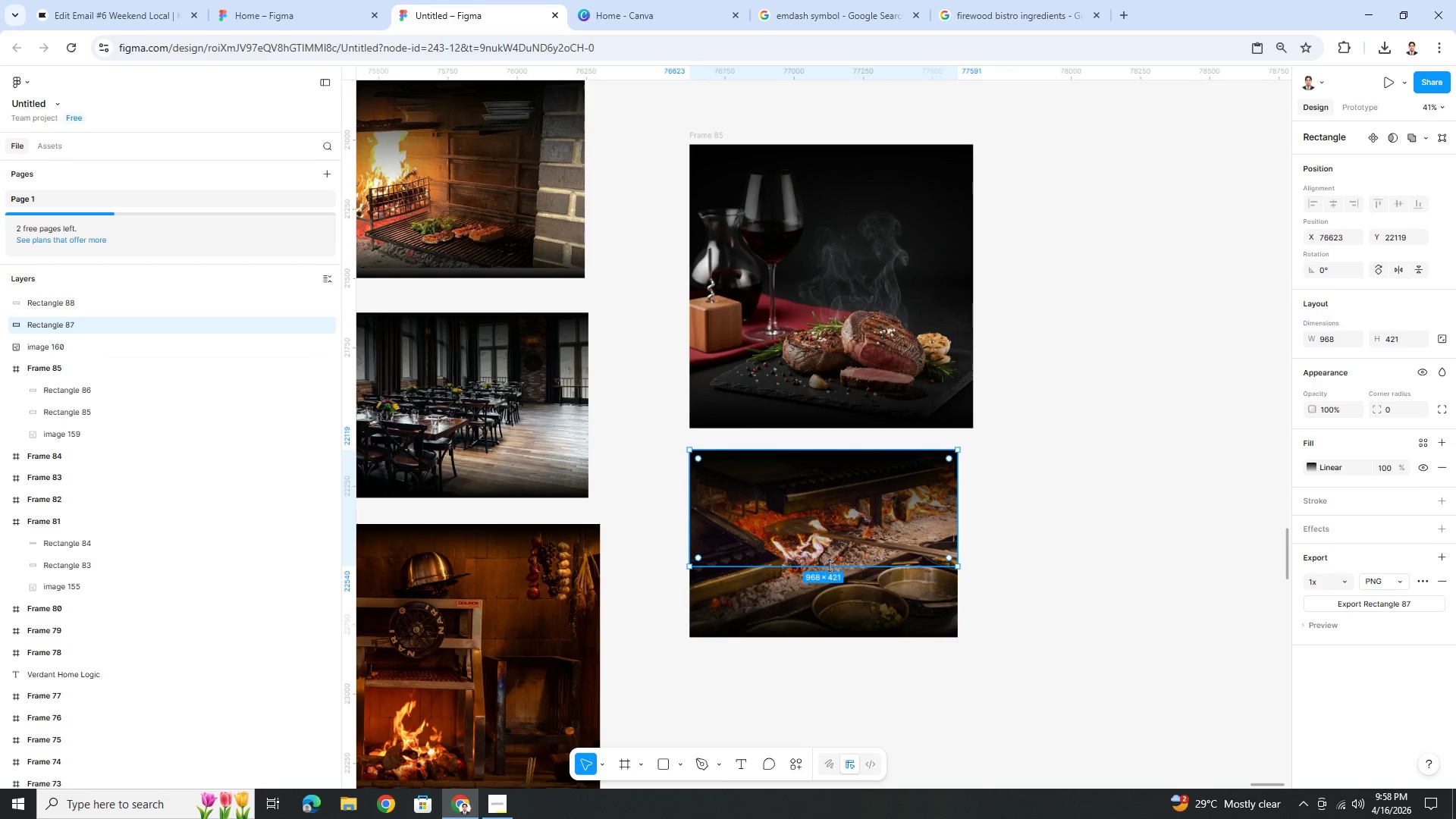 
left_click_drag(start_coordinate=[829, 565], to_coordinate=[833, 493])
 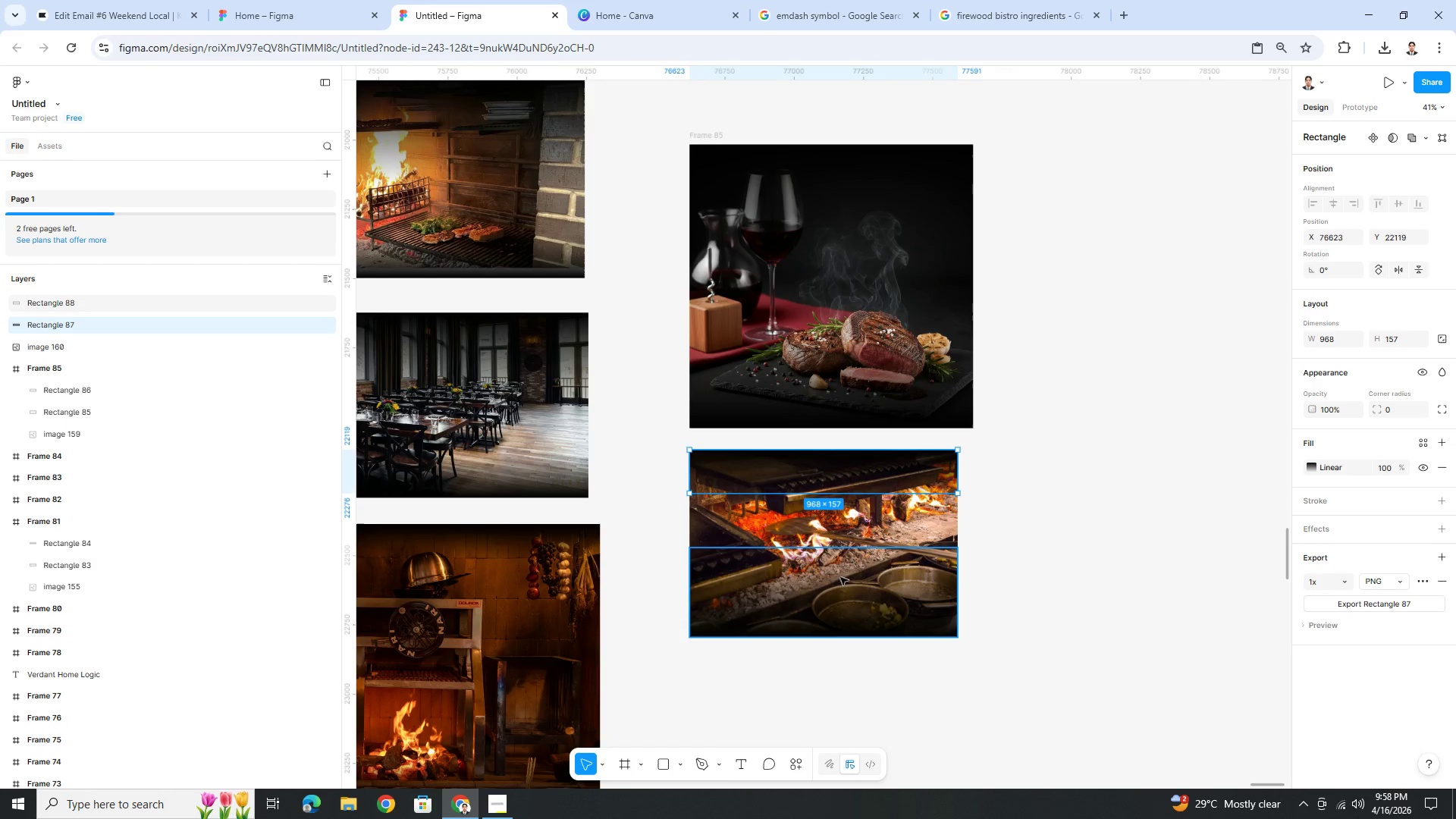 
left_click([841, 581])
 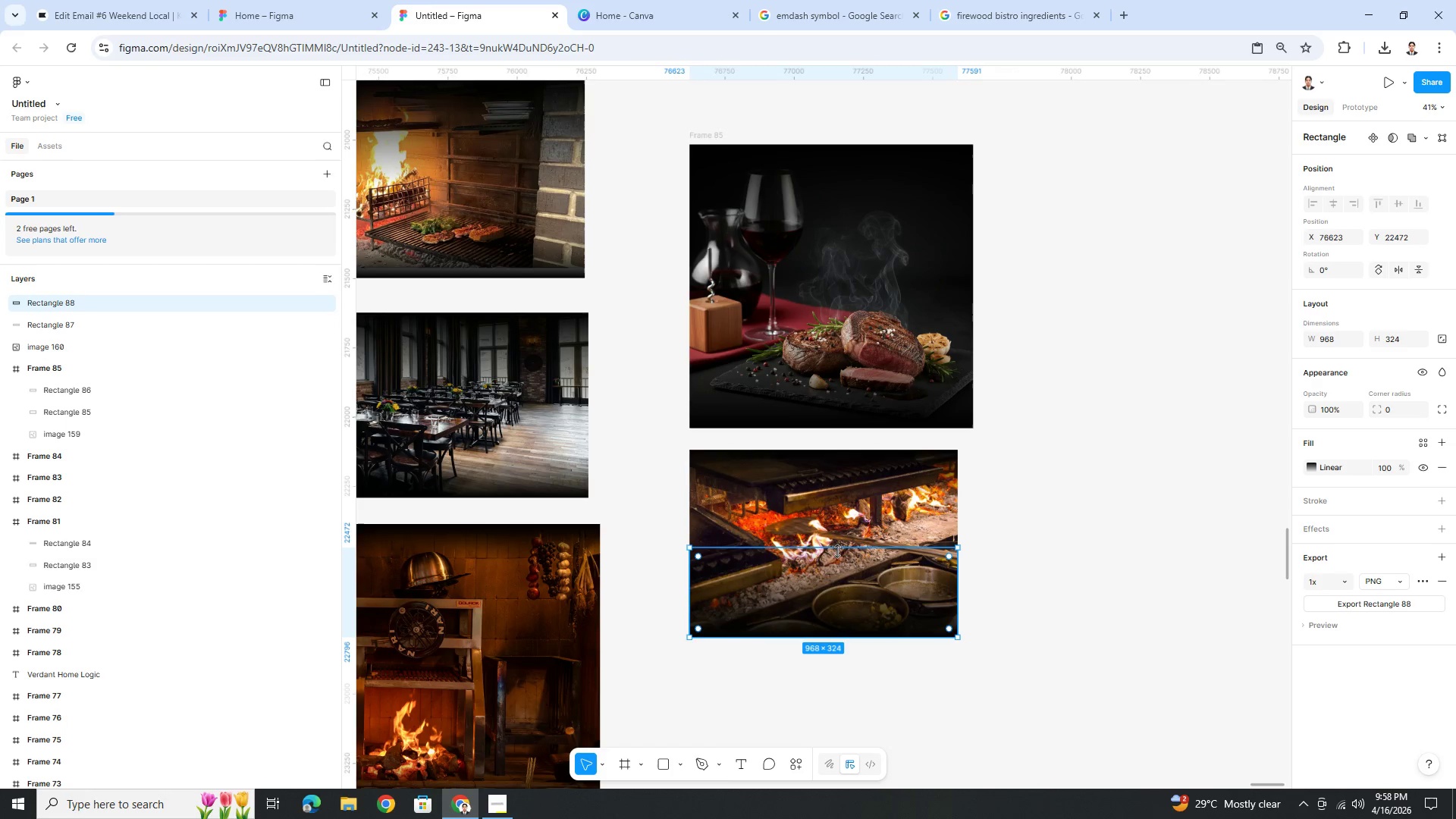 
left_click_drag(start_coordinate=[836, 551], to_coordinate=[838, 592])
 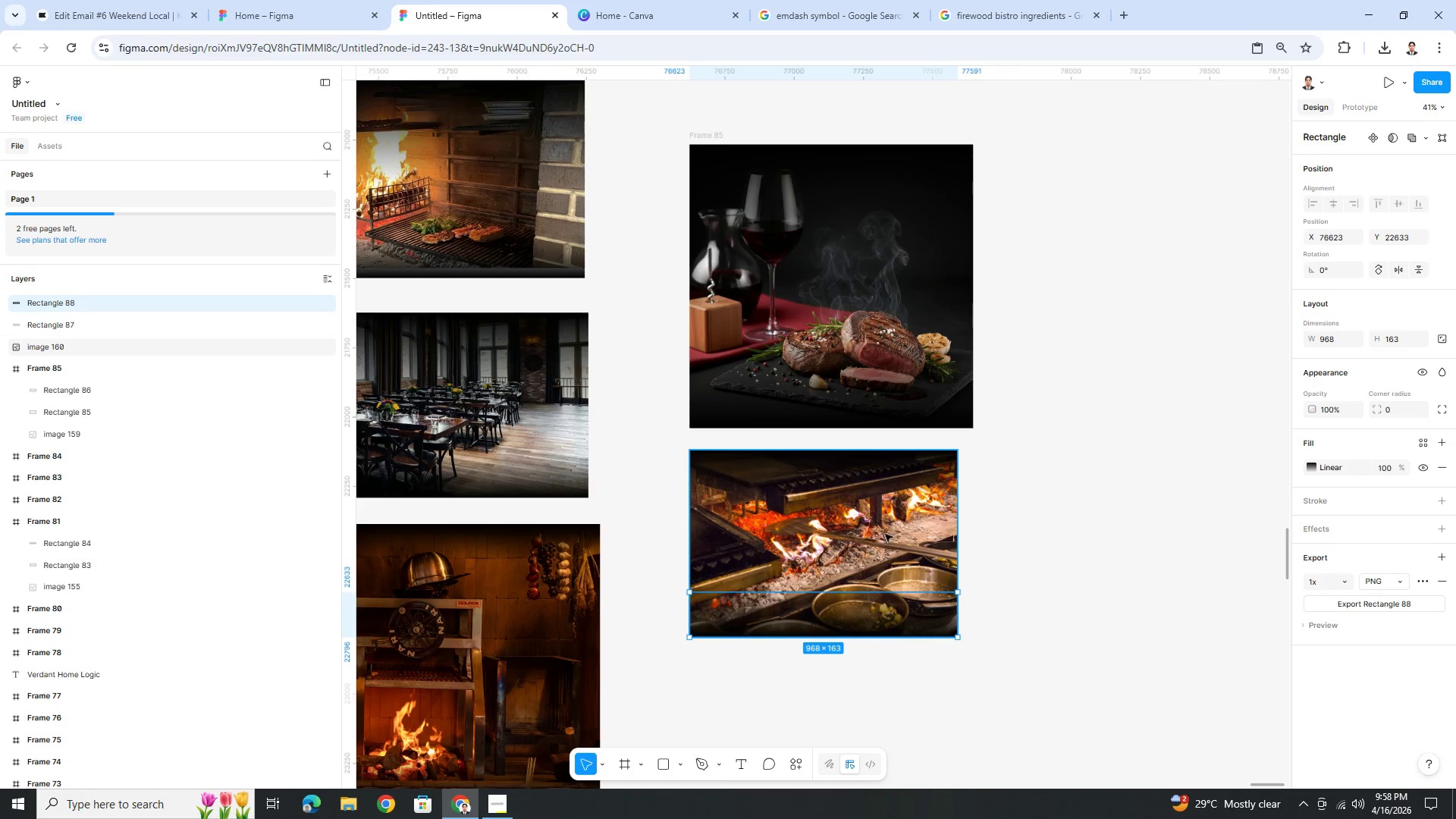 
left_click([885, 534])
 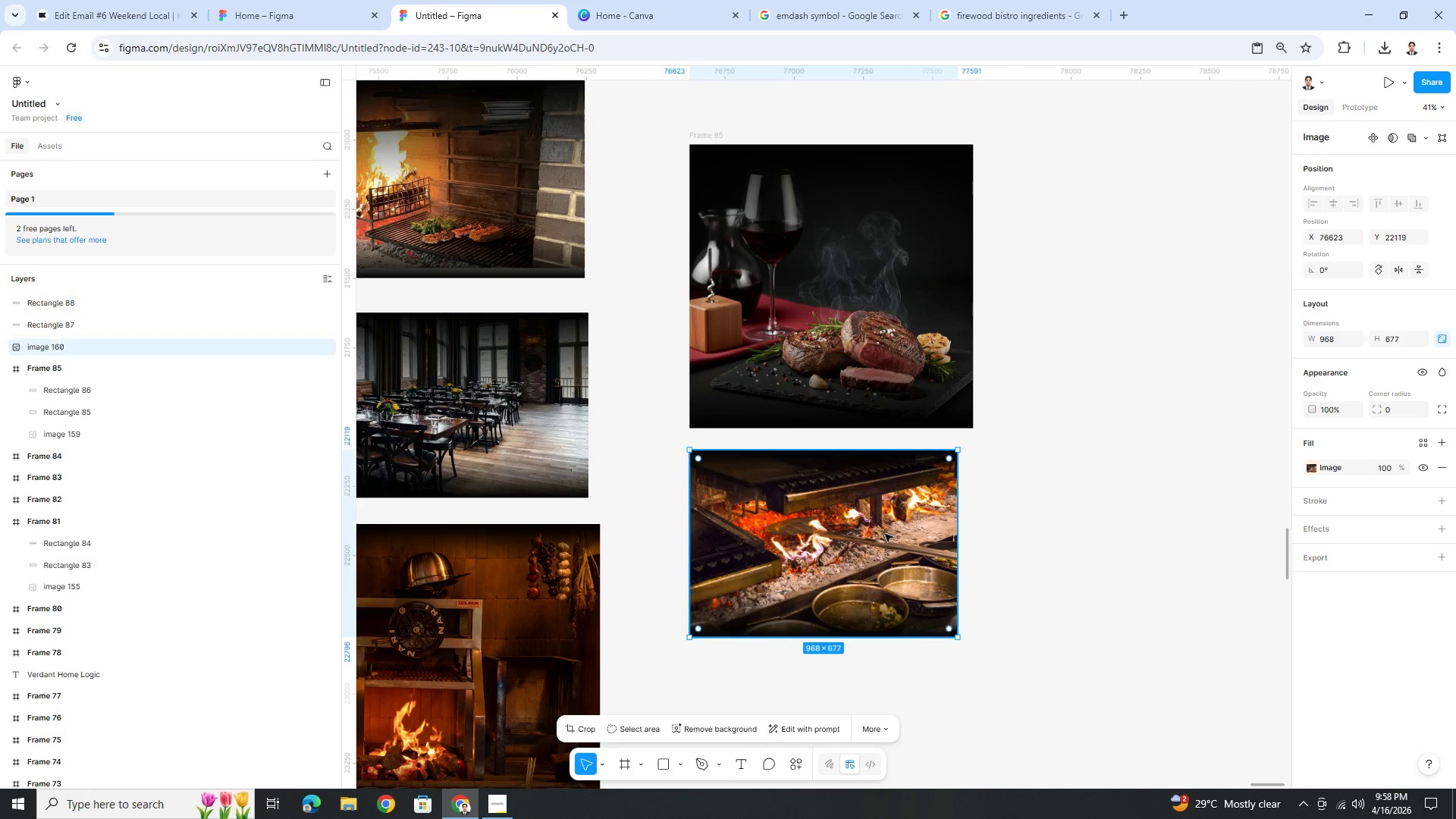 
right_click([885, 533])
 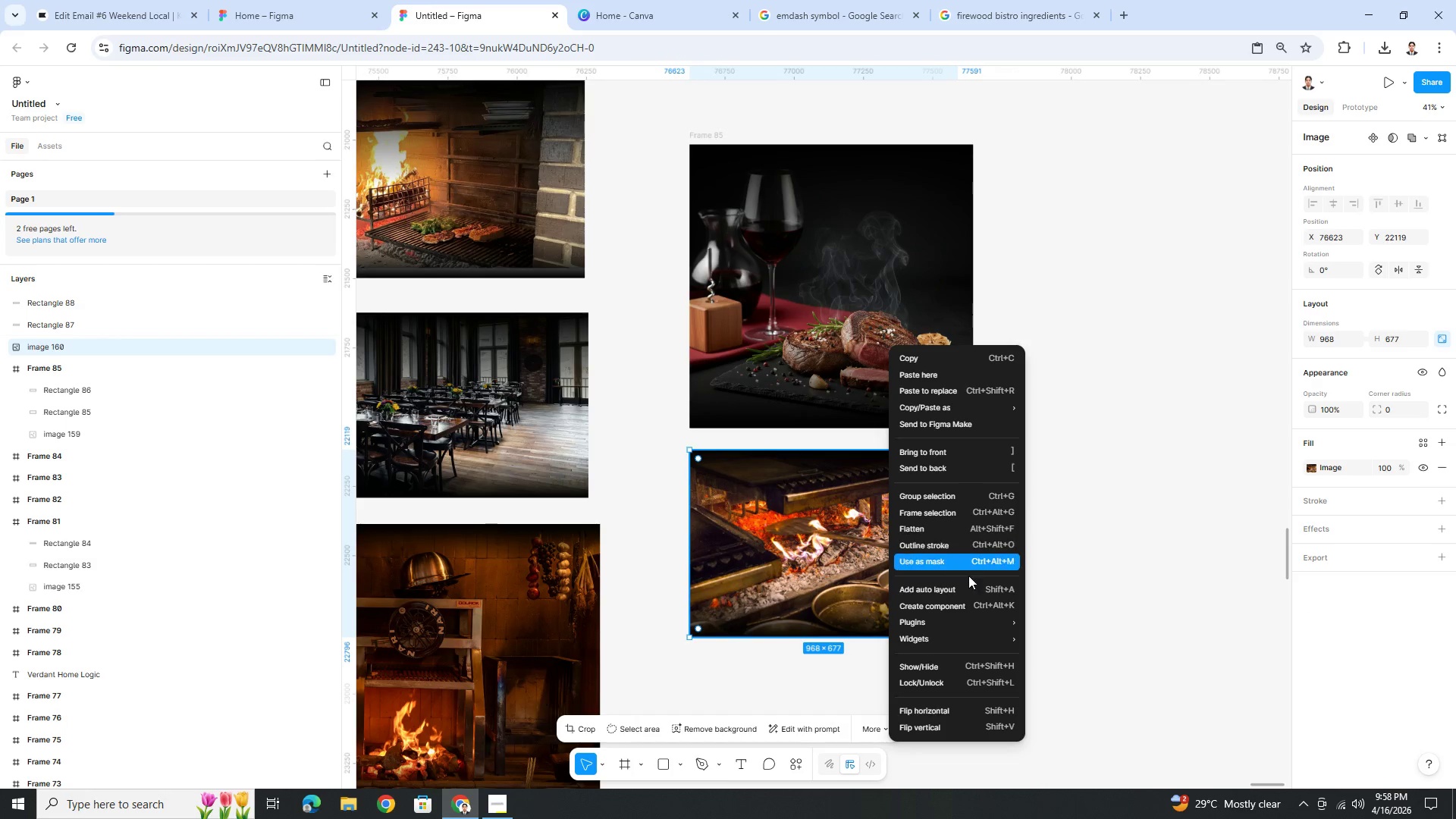 
left_click([1093, 613])
 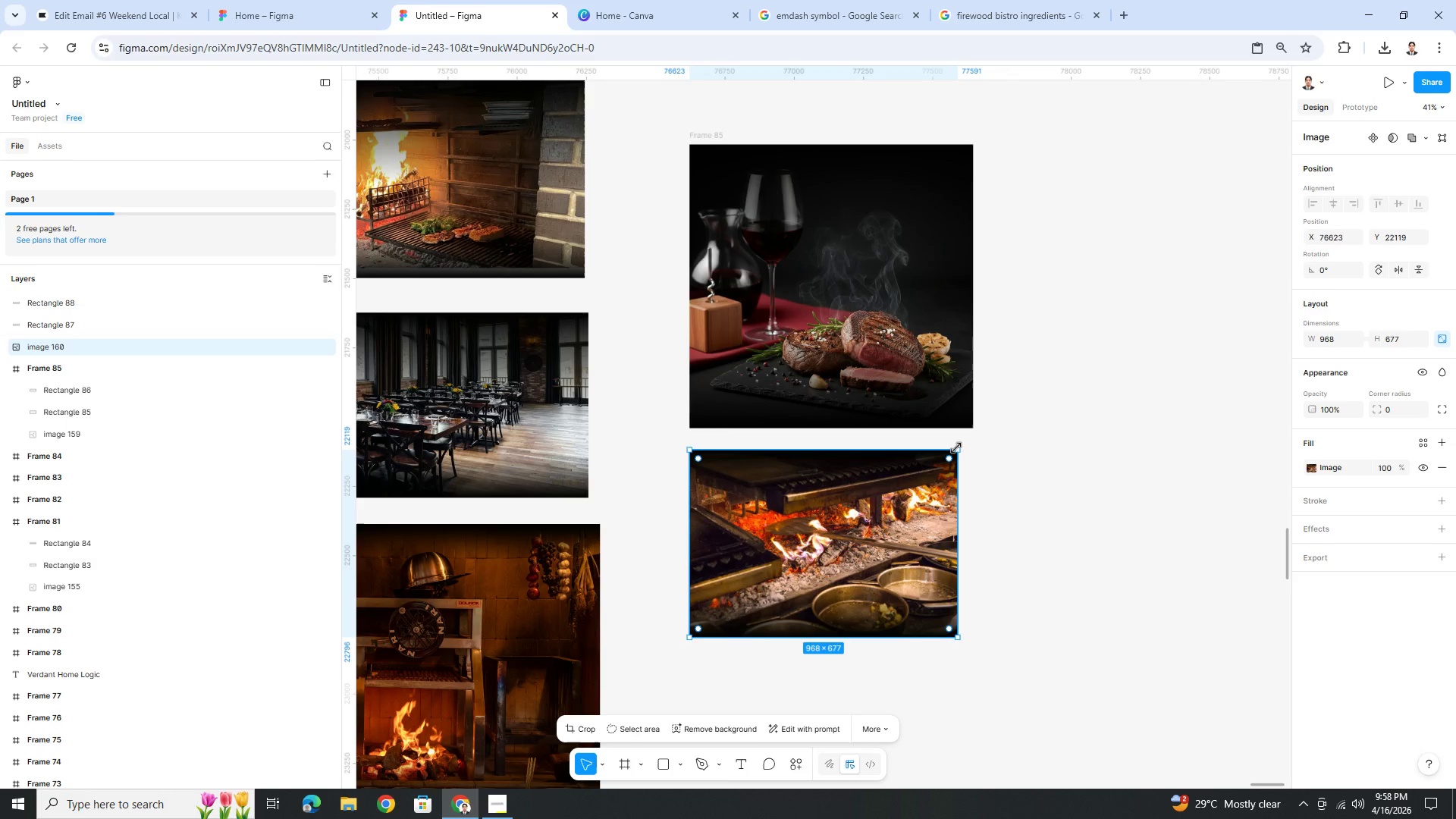 
left_click_drag(start_coordinate=[956, 447], to_coordinate=[971, 439])
 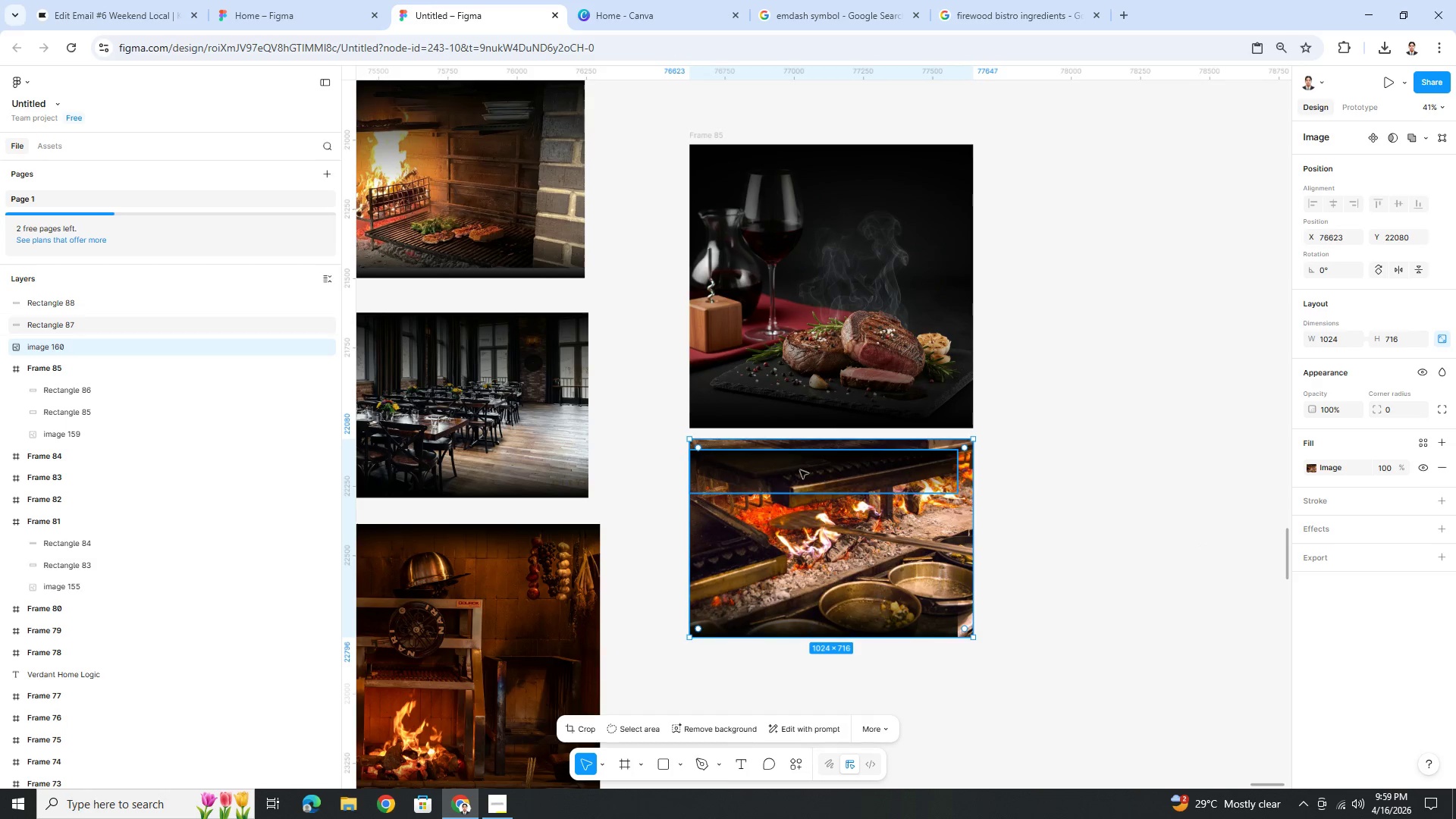 
left_click([1111, 716])
 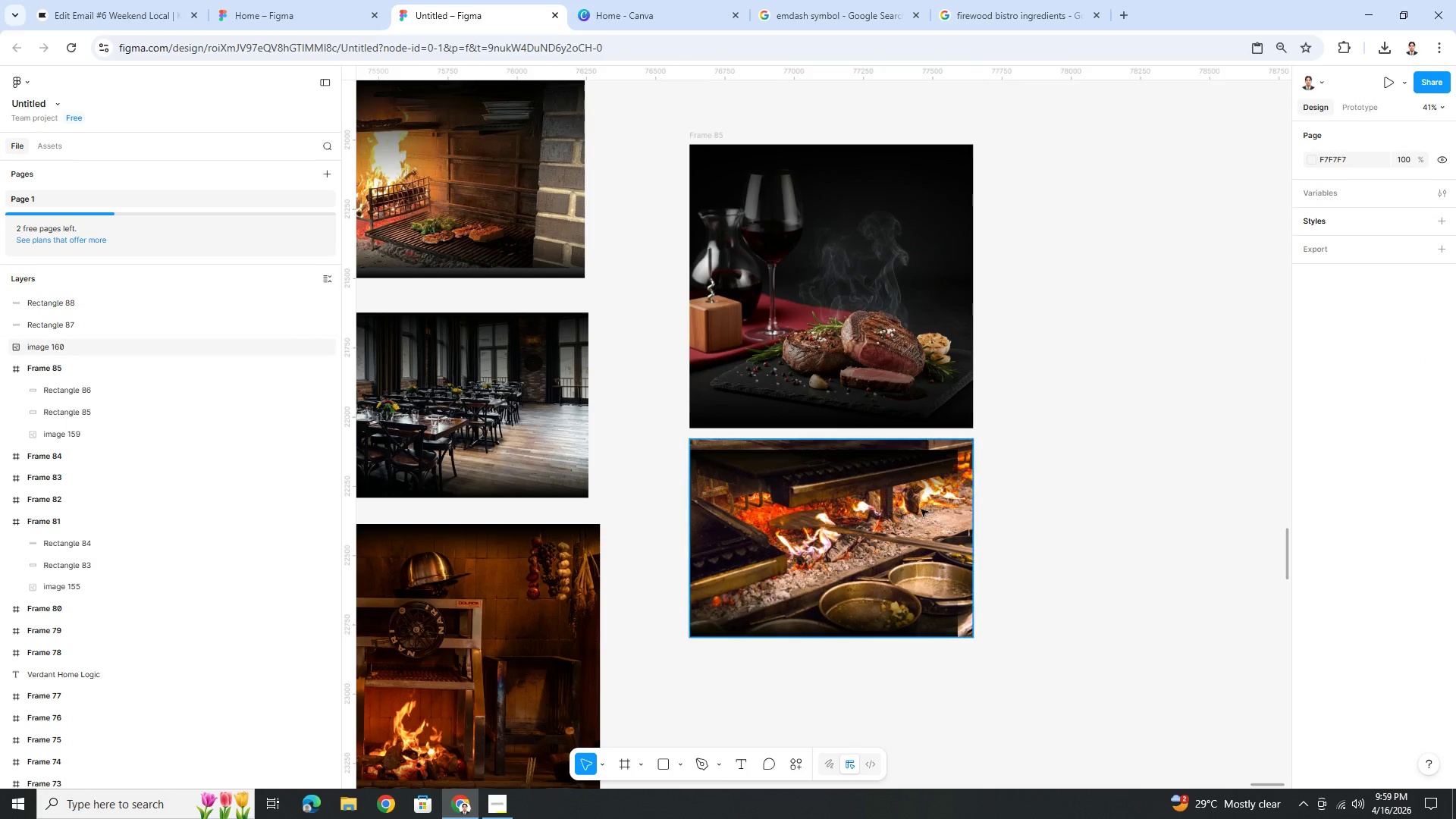 
left_click([899, 477])
 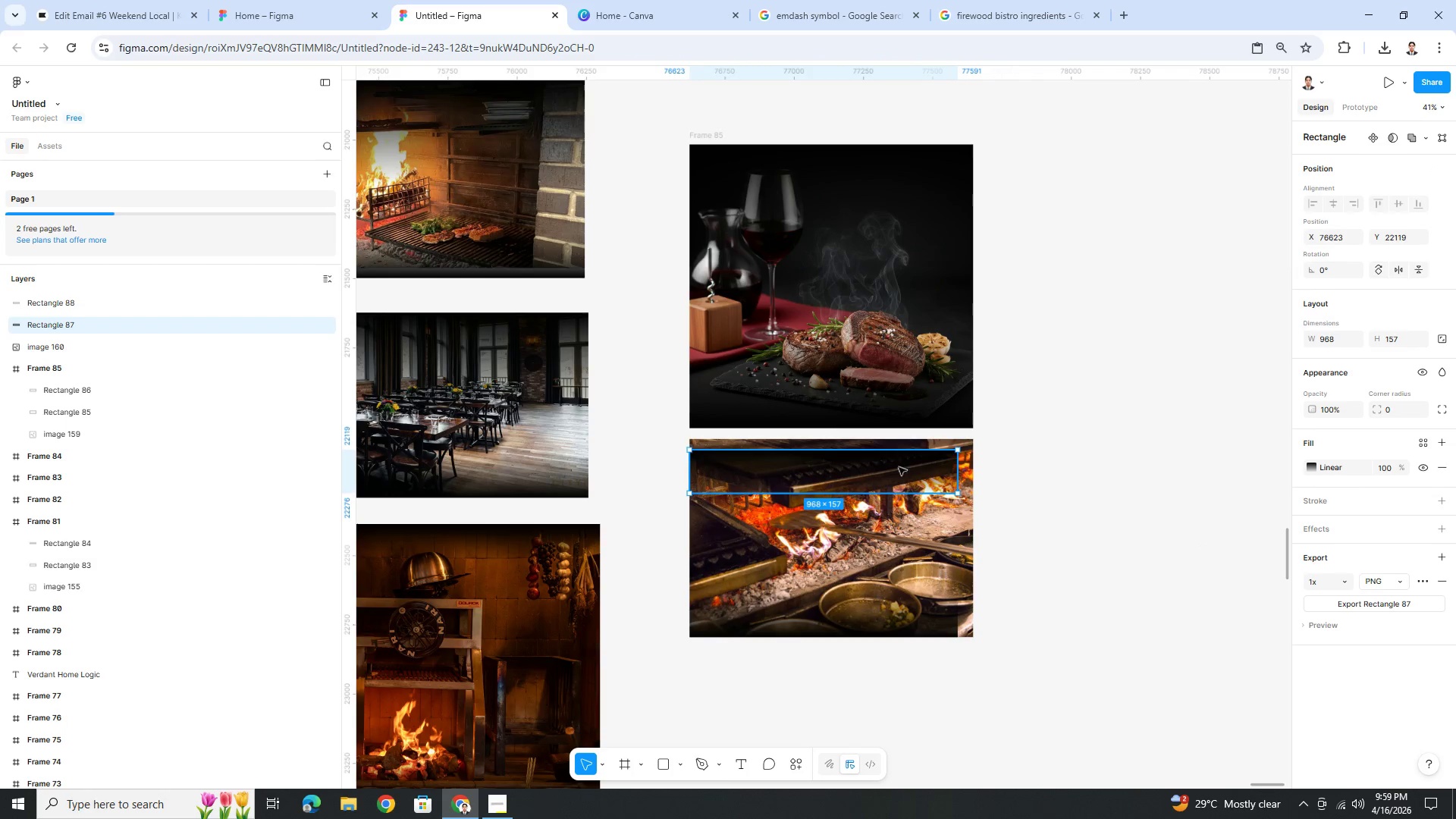 
left_click_drag(start_coordinate=[882, 472], to_coordinate=[880, 463])
 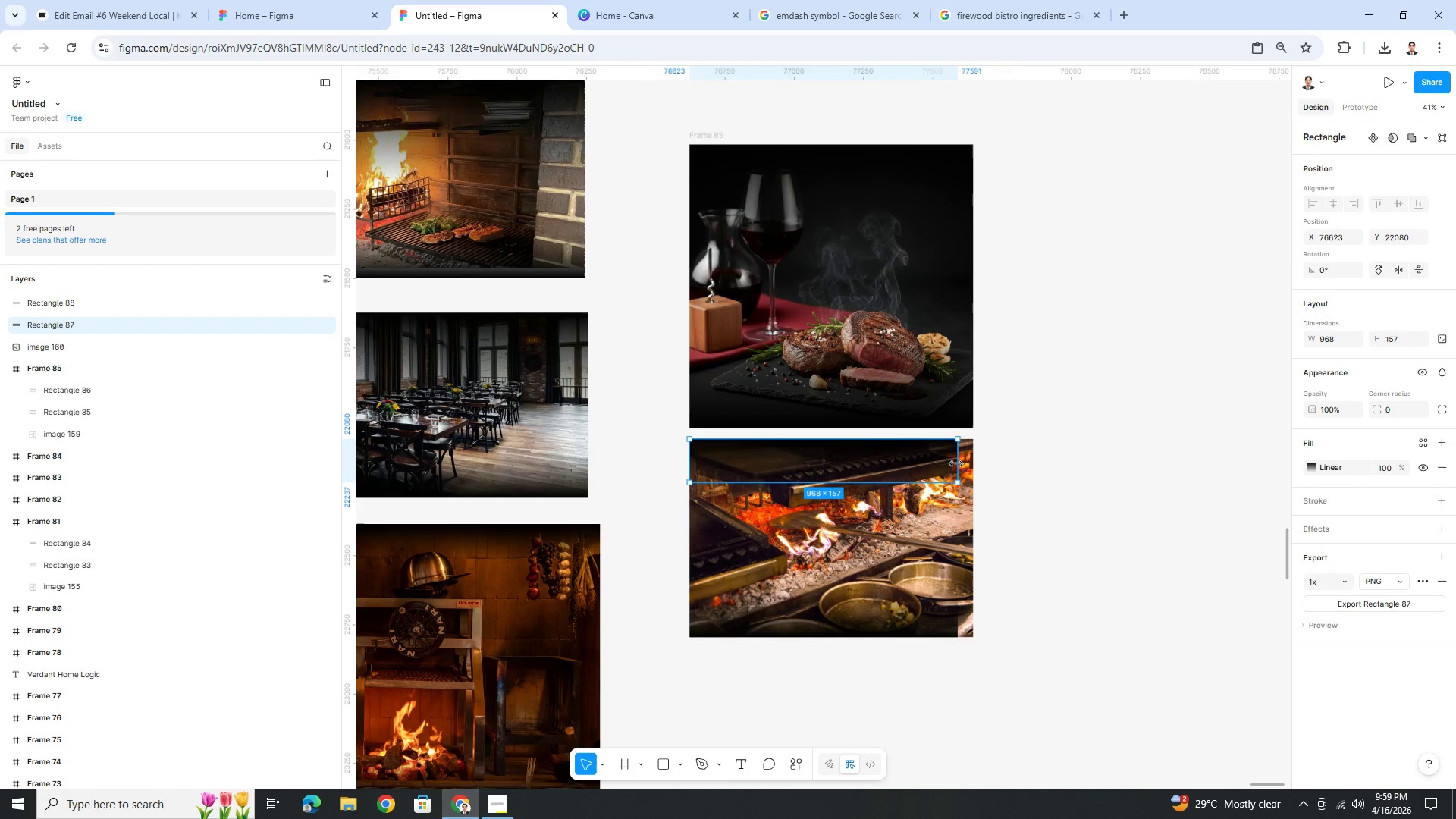 
left_click_drag(start_coordinate=[957, 463], to_coordinate=[971, 461])
 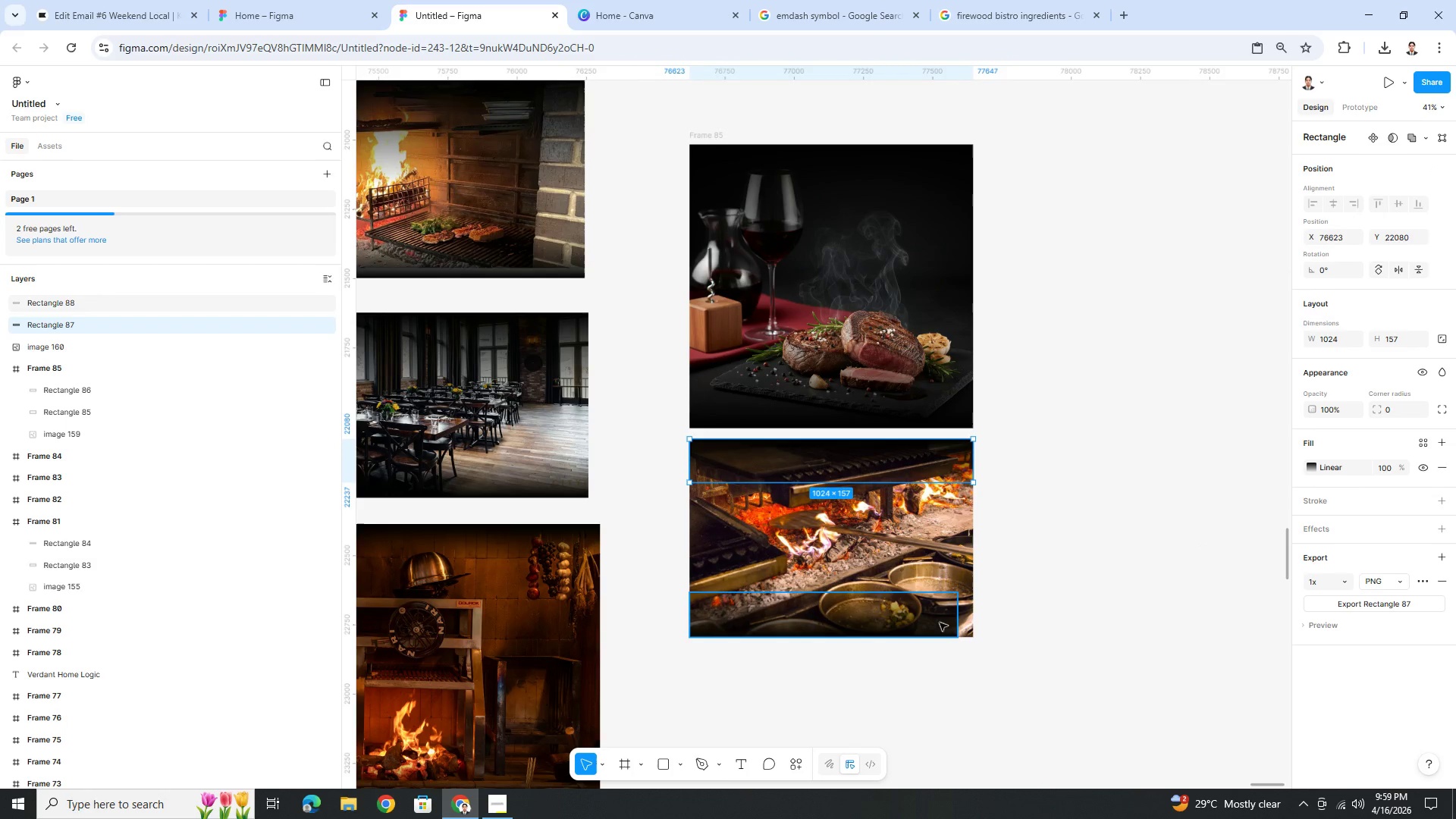 
left_click([938, 623])
 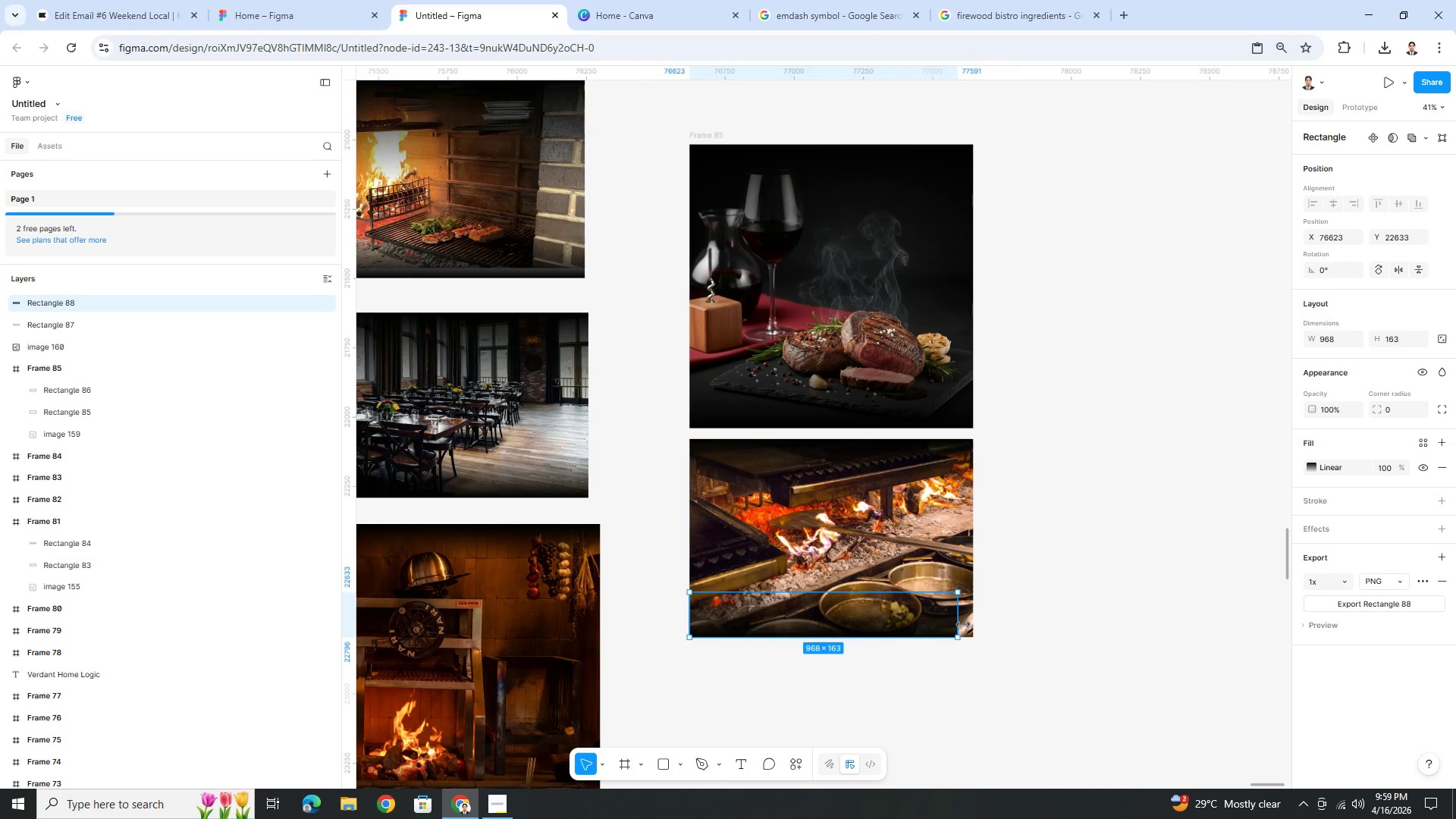 
left_click_drag(start_coordinate=[962, 623], to_coordinate=[973, 621])
 